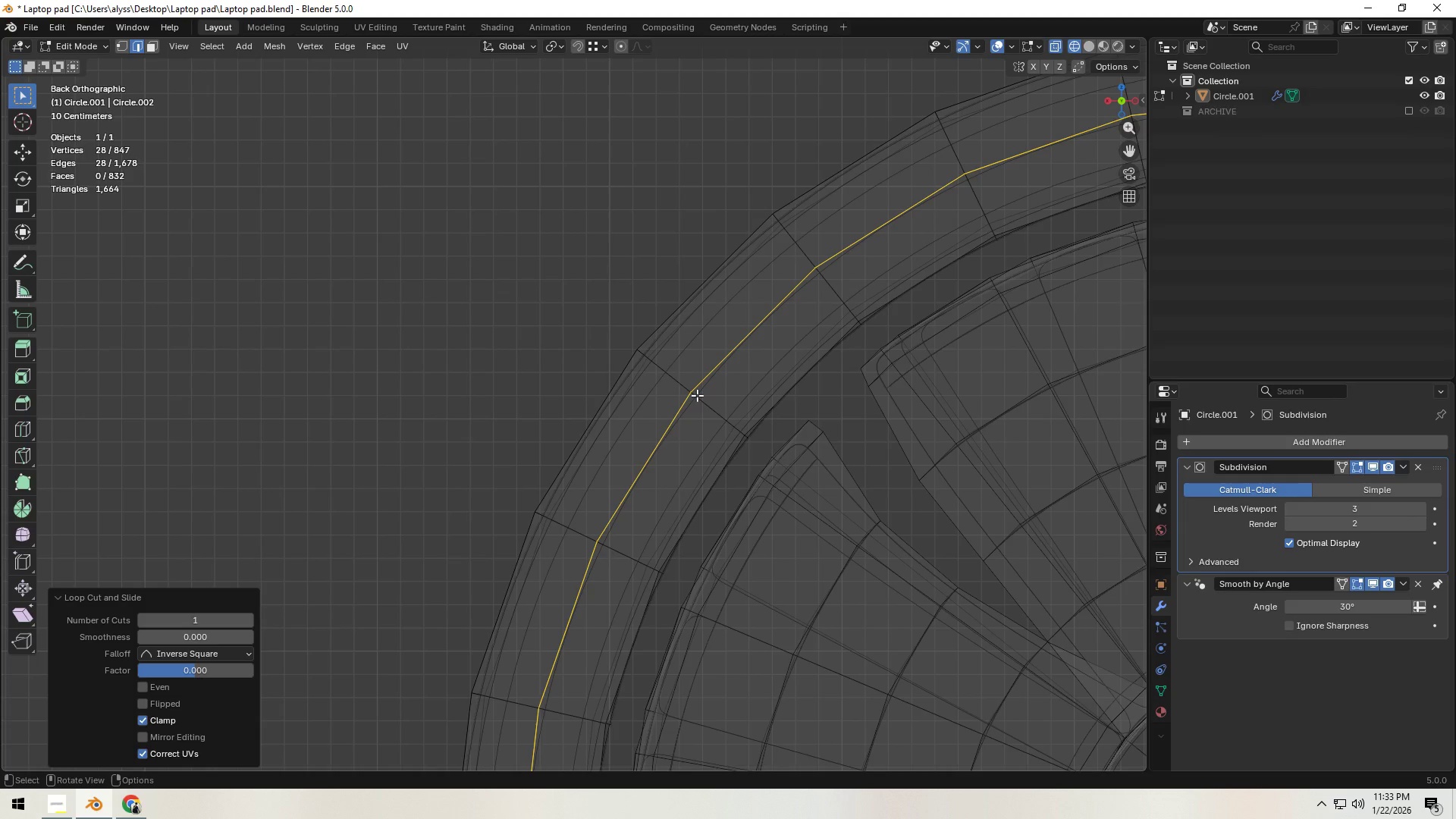 
type(1gg)
 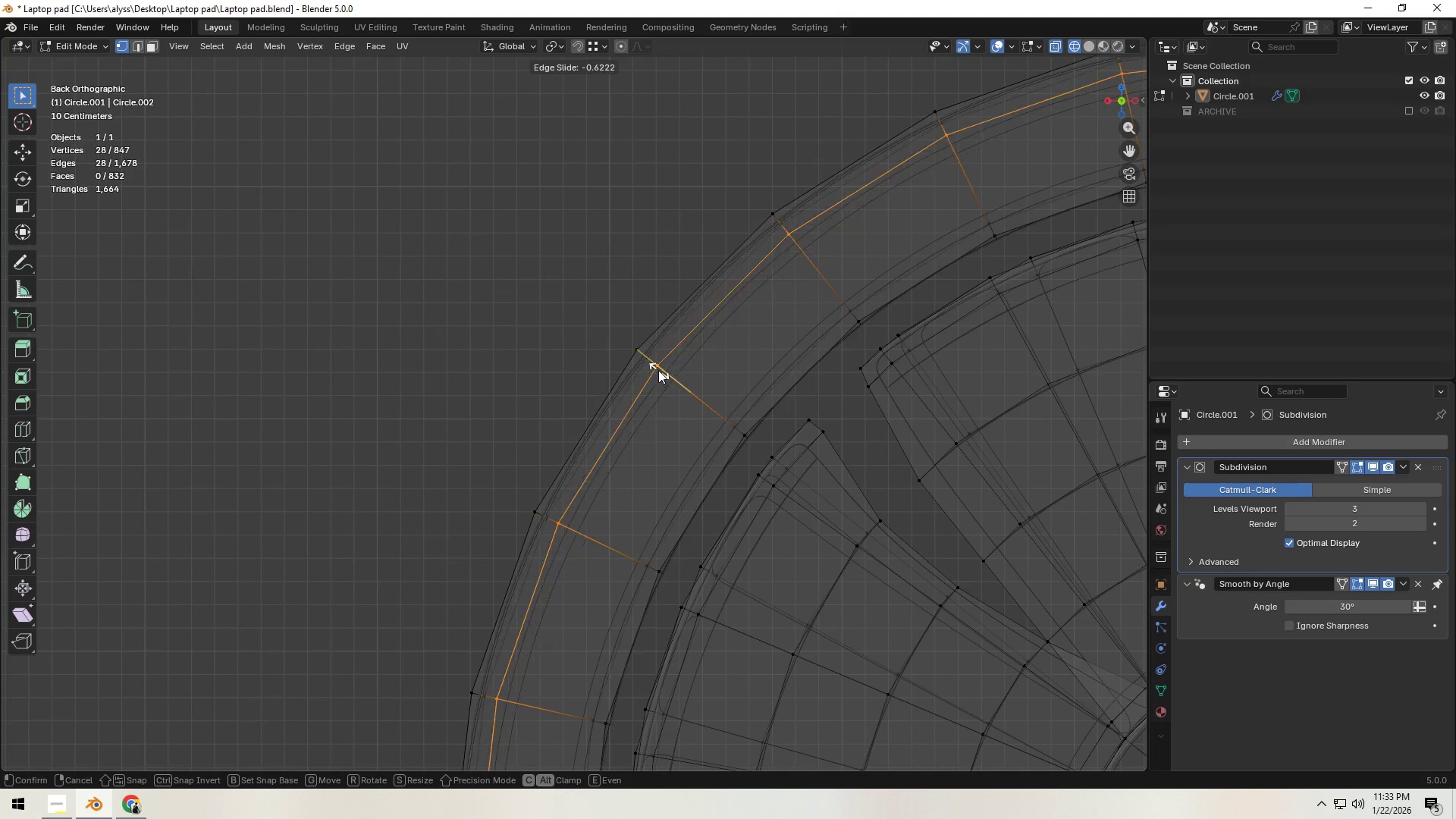 
hold_key(key=ControlLeft, duration=0.97)
left_click([655, 362])
 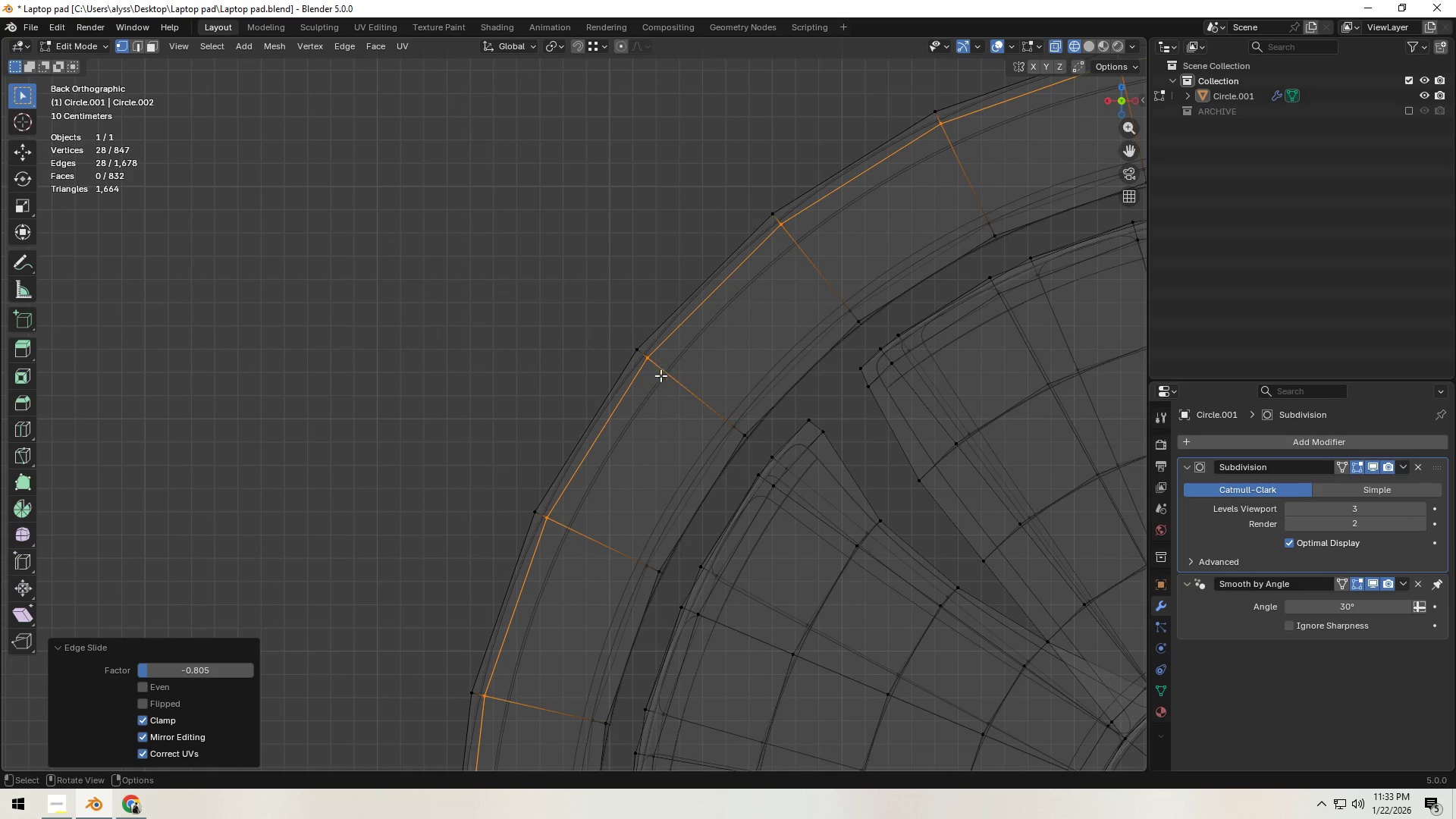 
key(Z)
 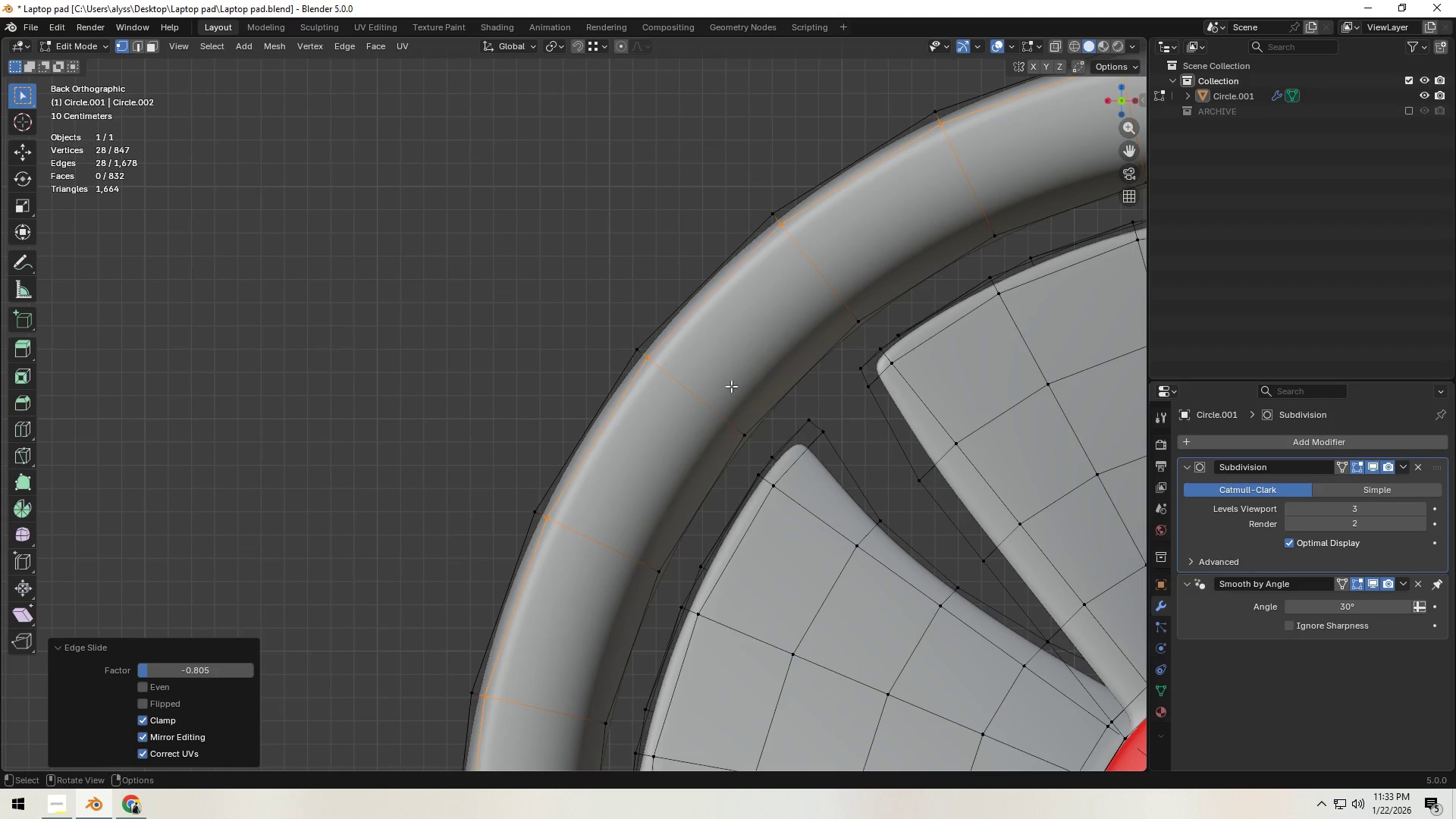 
key(Control+R)
 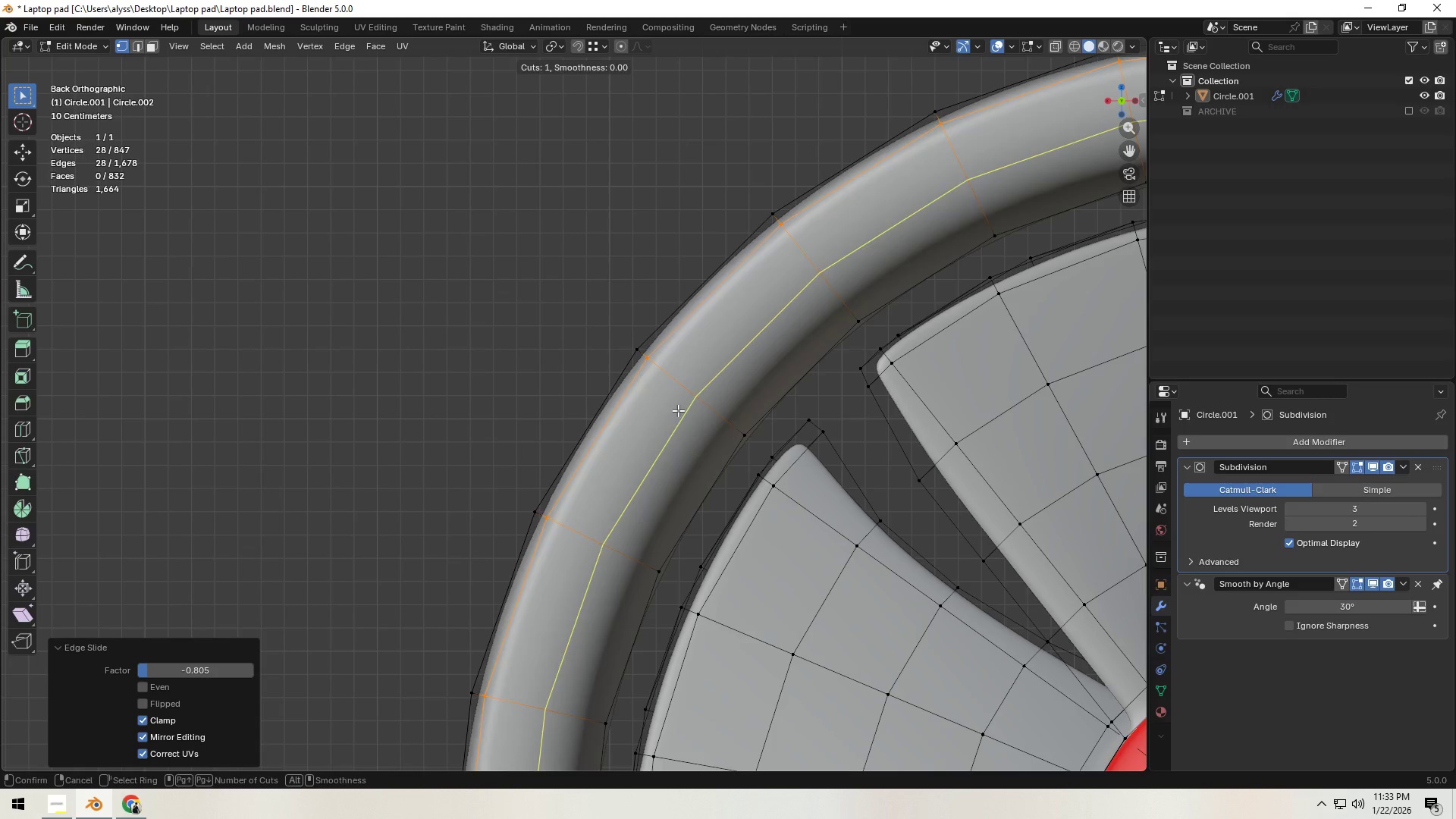 
right_click([678, 410])
 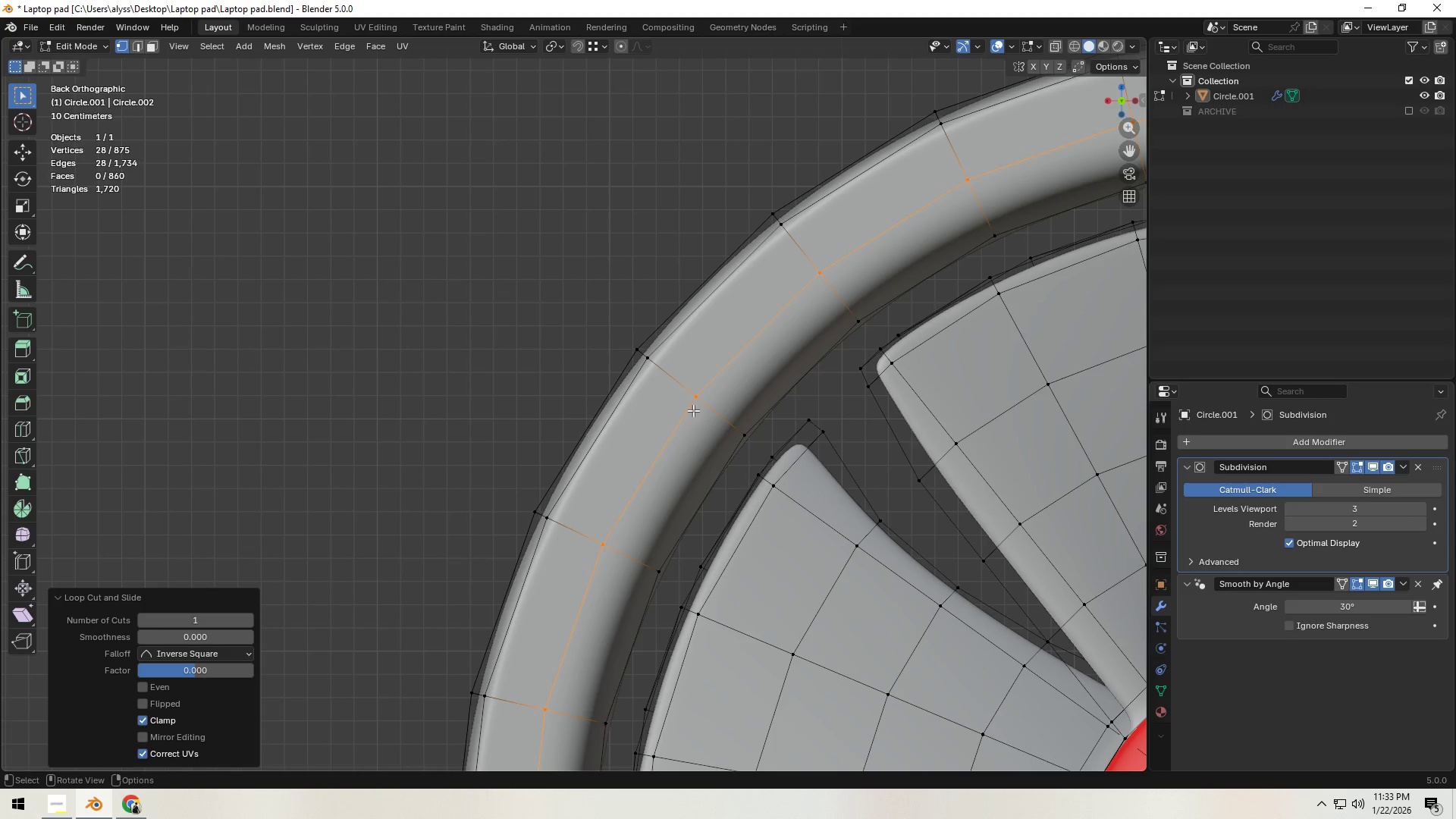 
left_click([678, 410])
 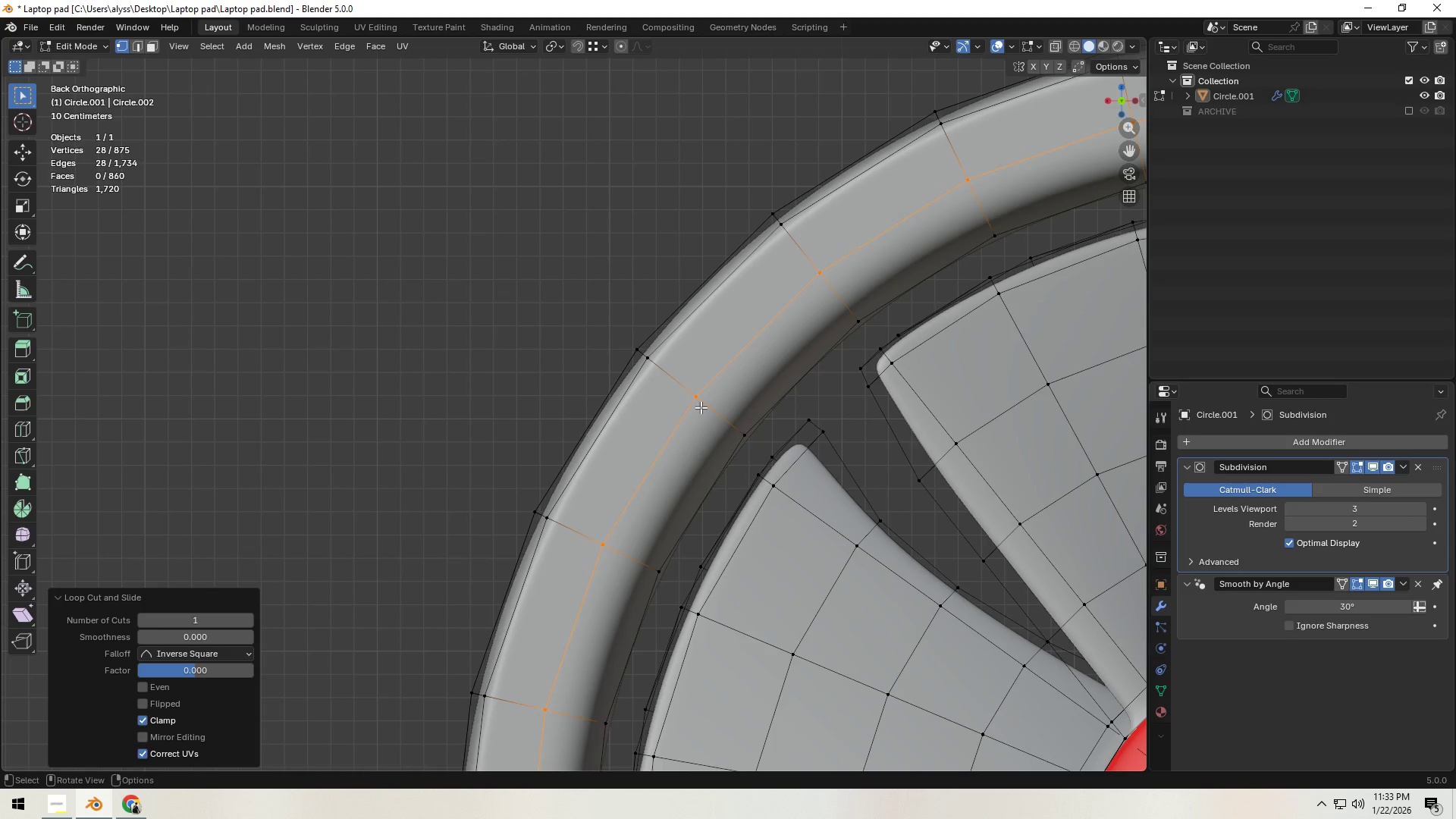 
key(Z)
 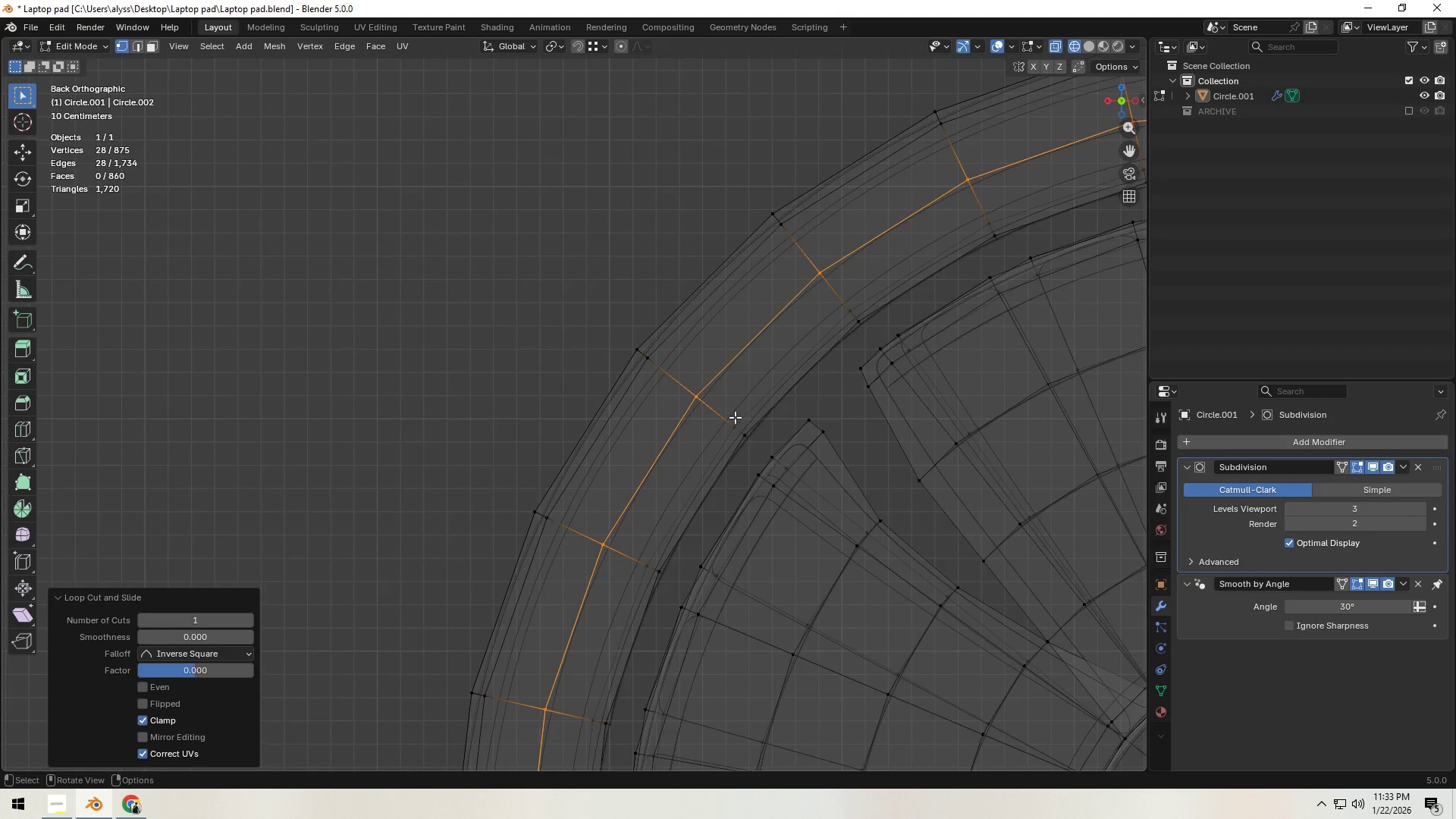 
hold_key(key=ShiftLeft, duration=0.31)
 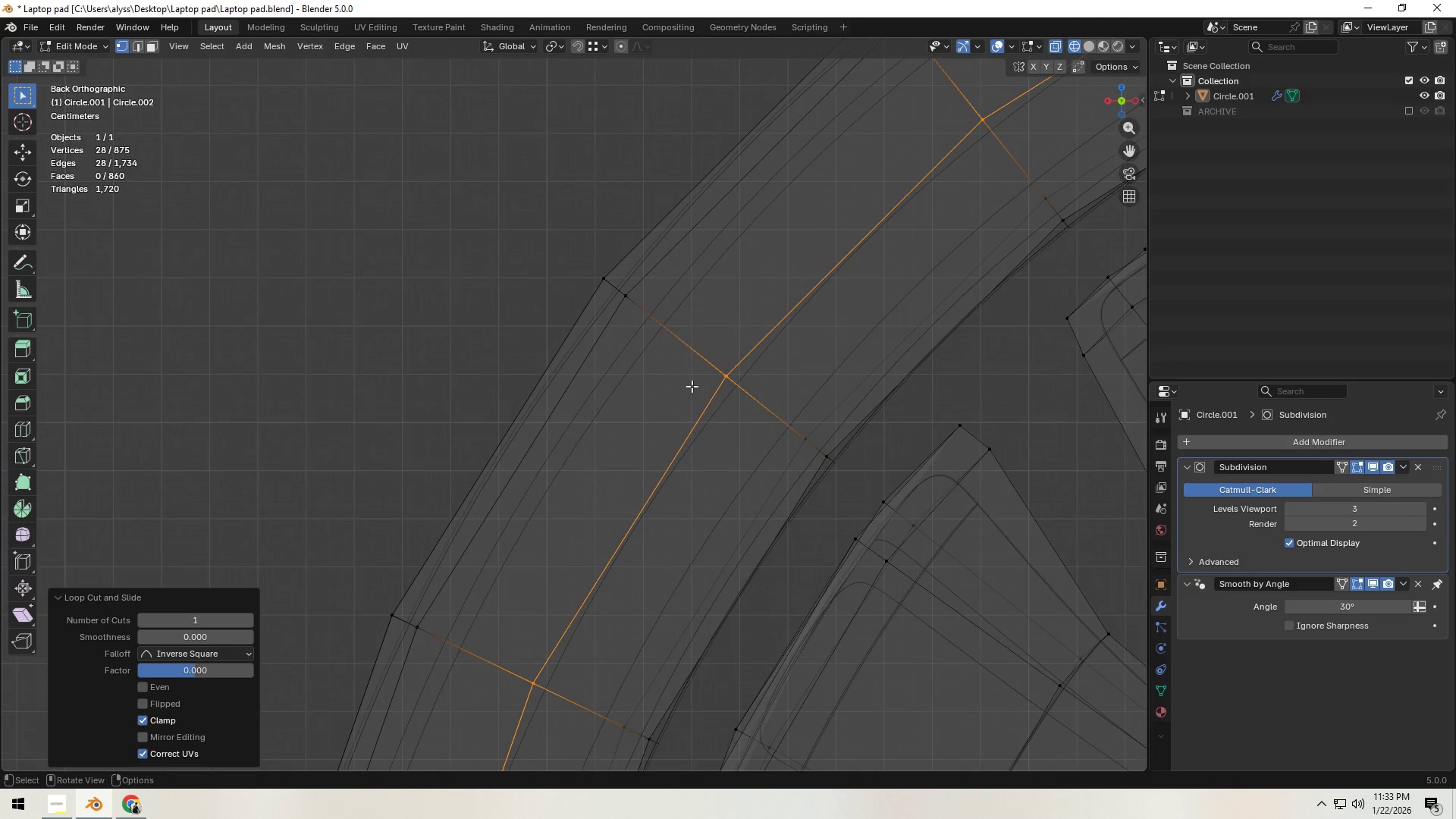 
scroll: coordinate [756, 420], scroll_direction: up, amount: 4.0
 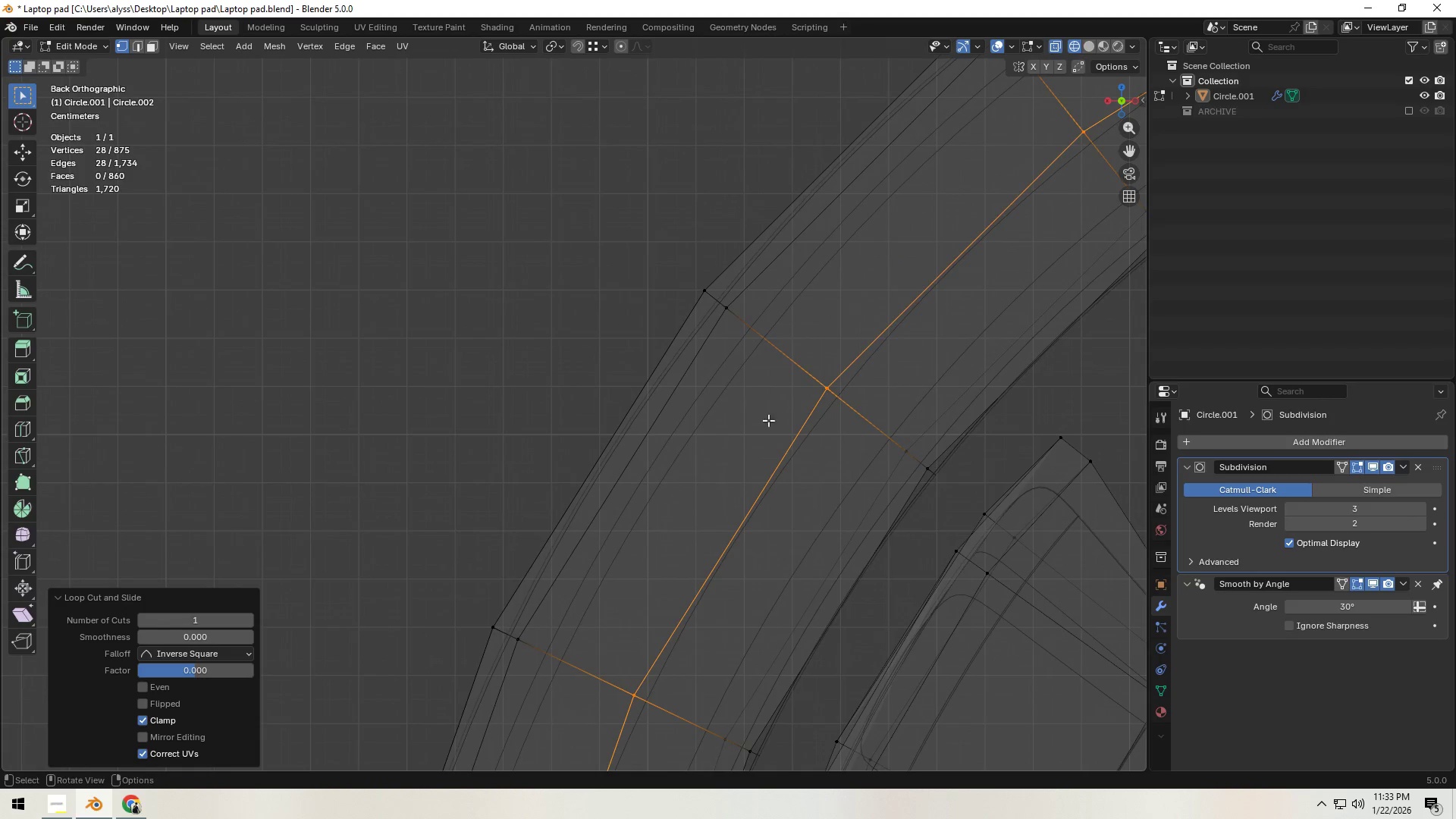 
type(gg)
 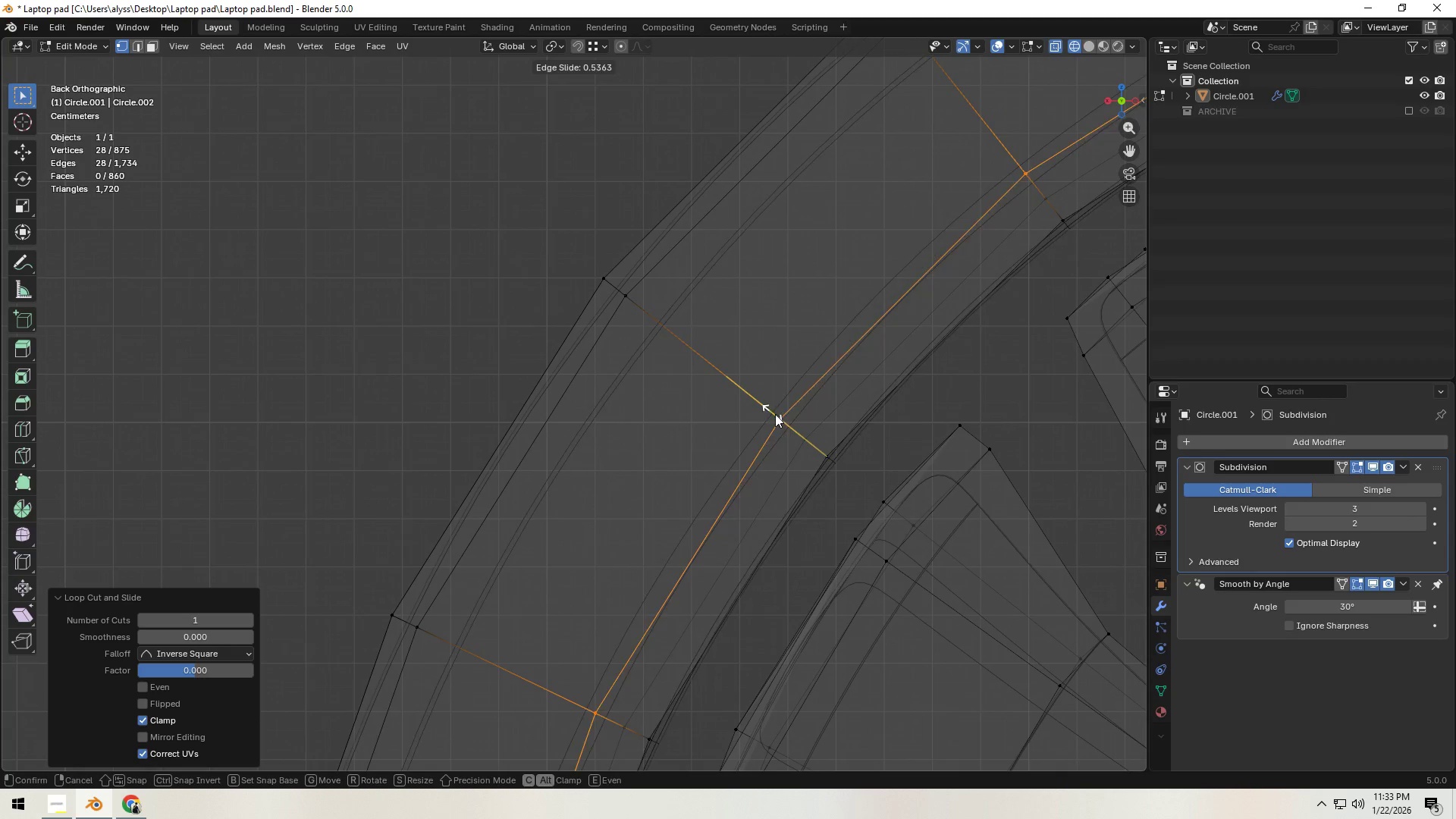 
hold_key(key=ControlLeft, duration=0.66)
left_click([802, 429])
 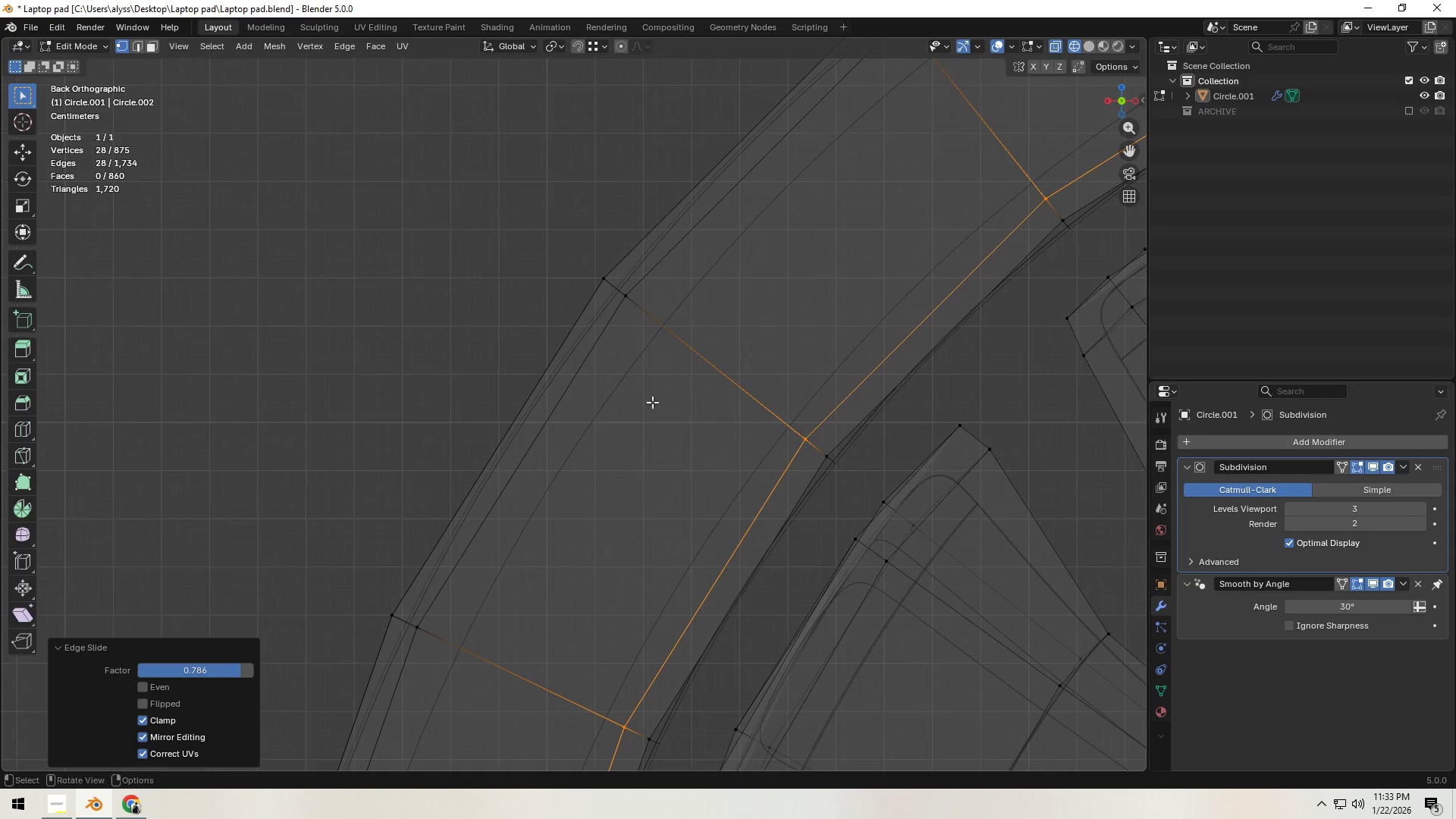 
double_click([418, 347])
 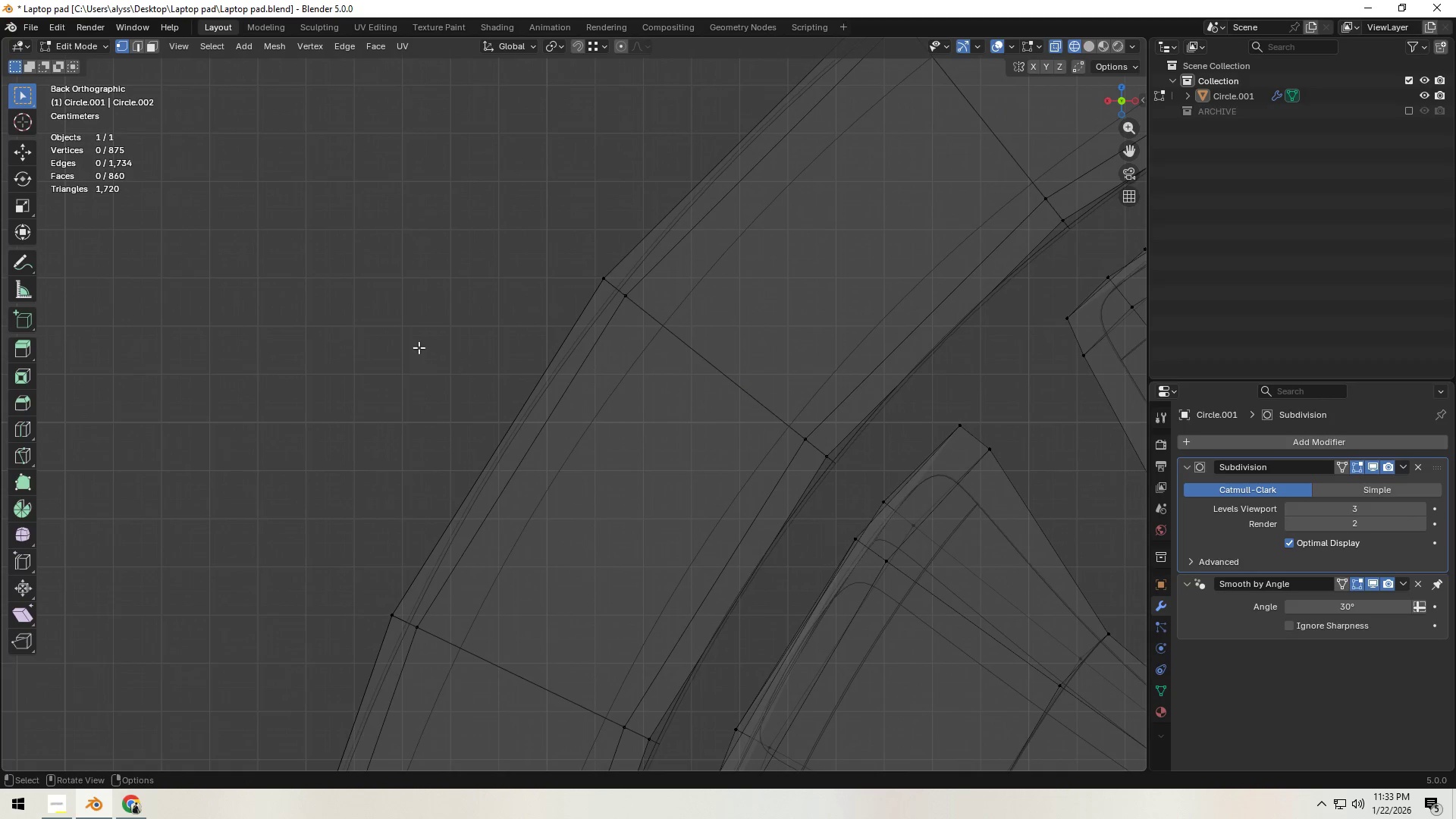 
key(Z)
 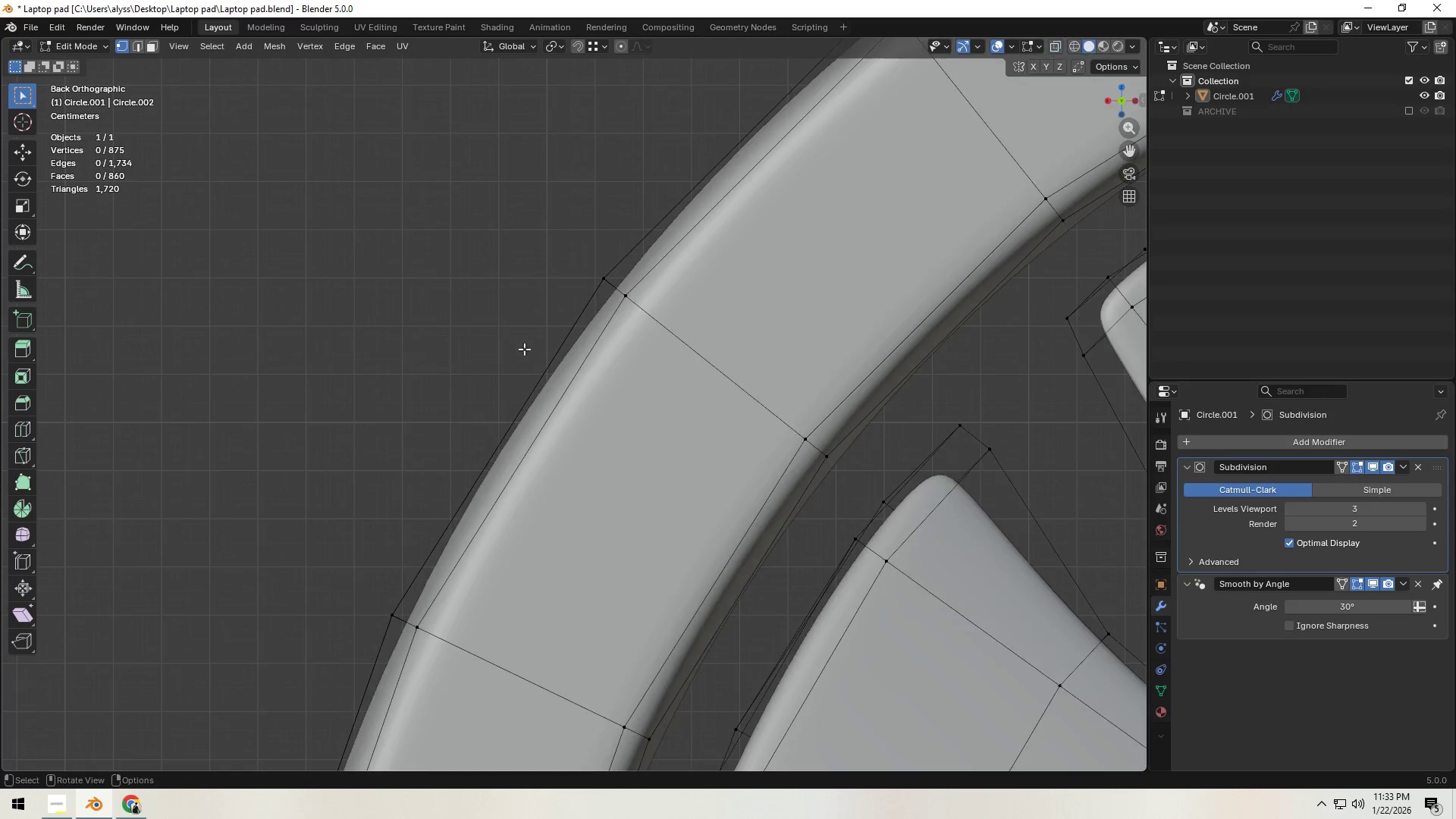 
left_click([500, 357])
 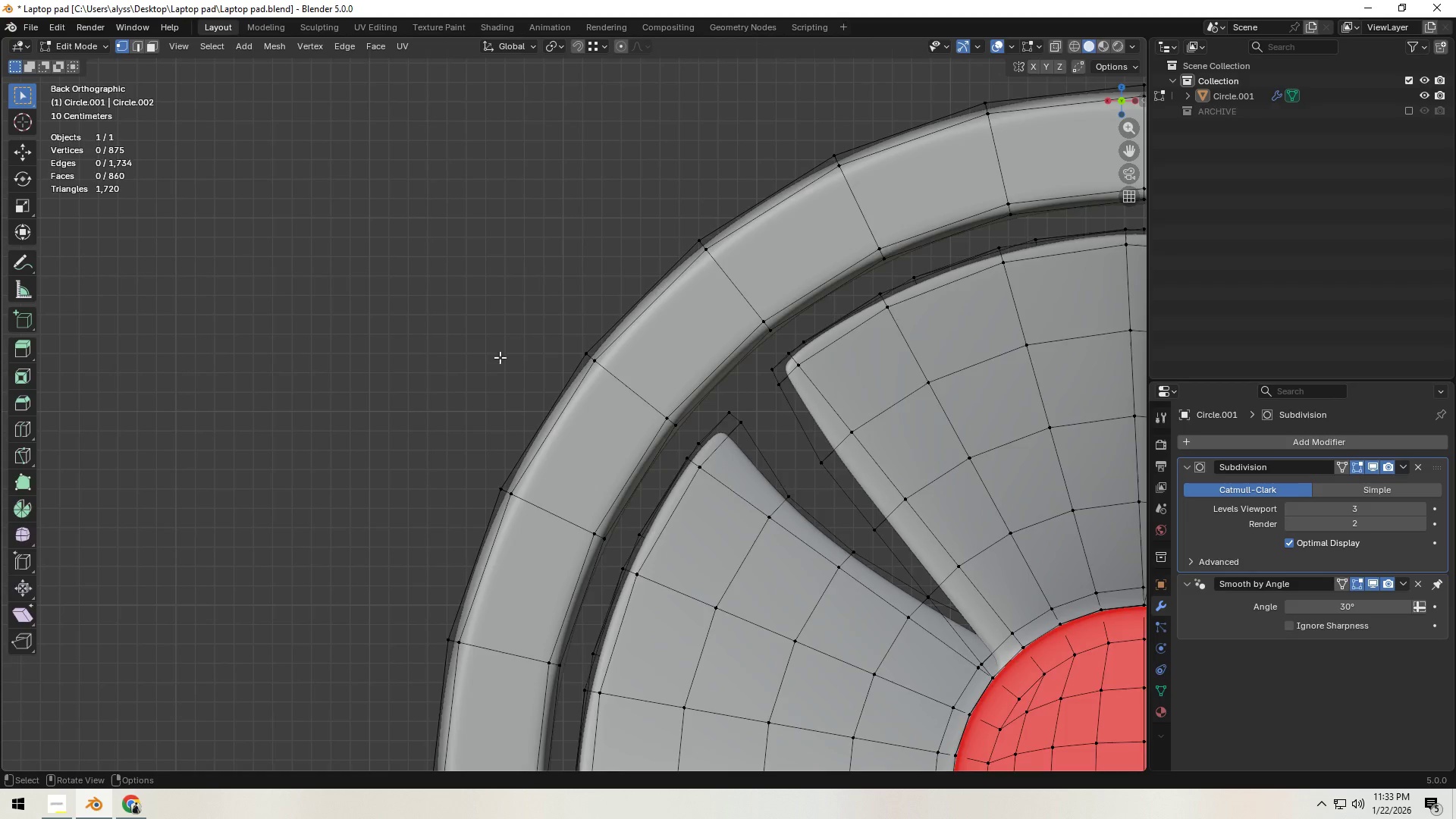 
scroll: coordinate [538, 351], scroll_direction: down, amount: 5.0
 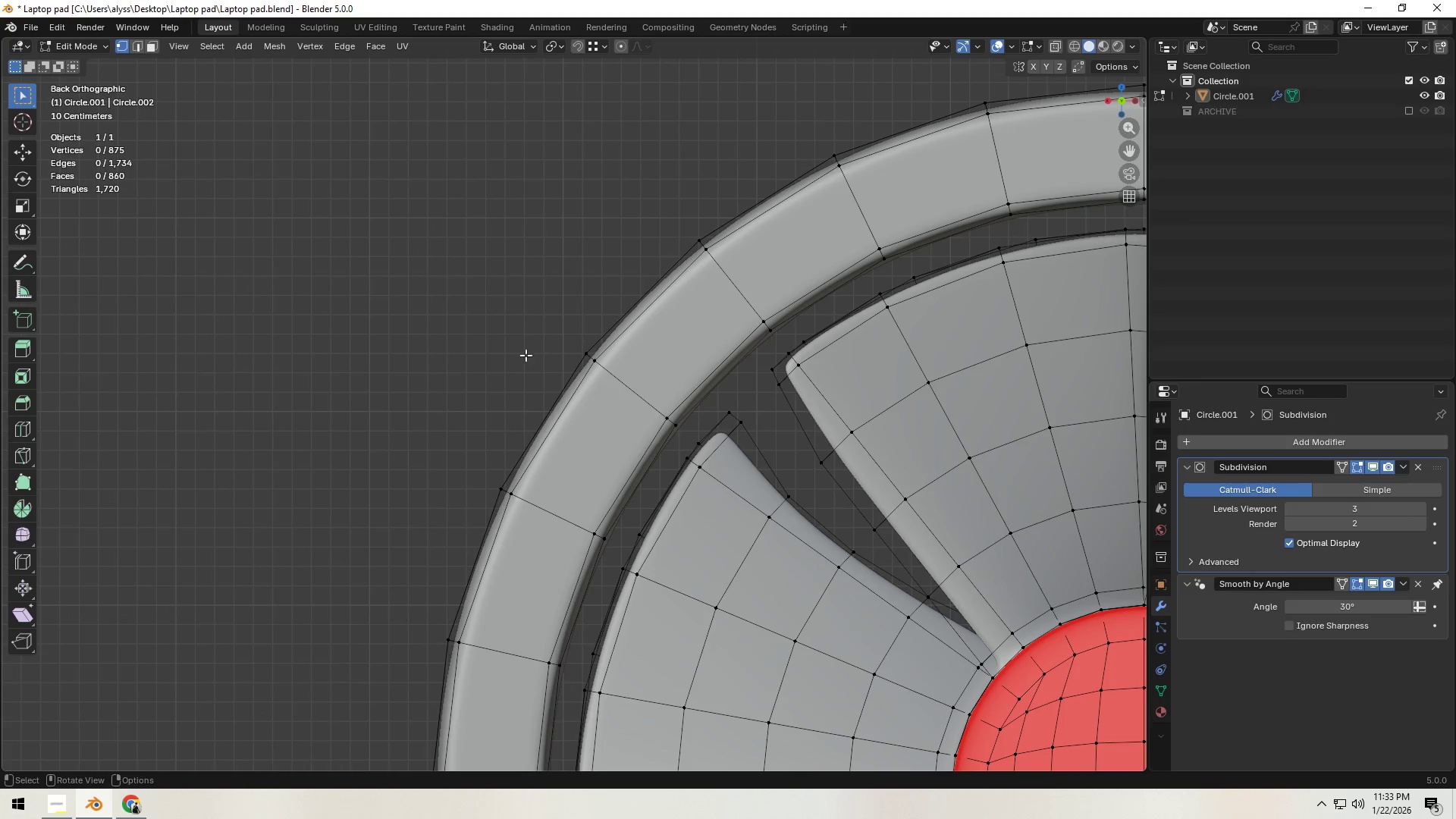 
key(Tab)
 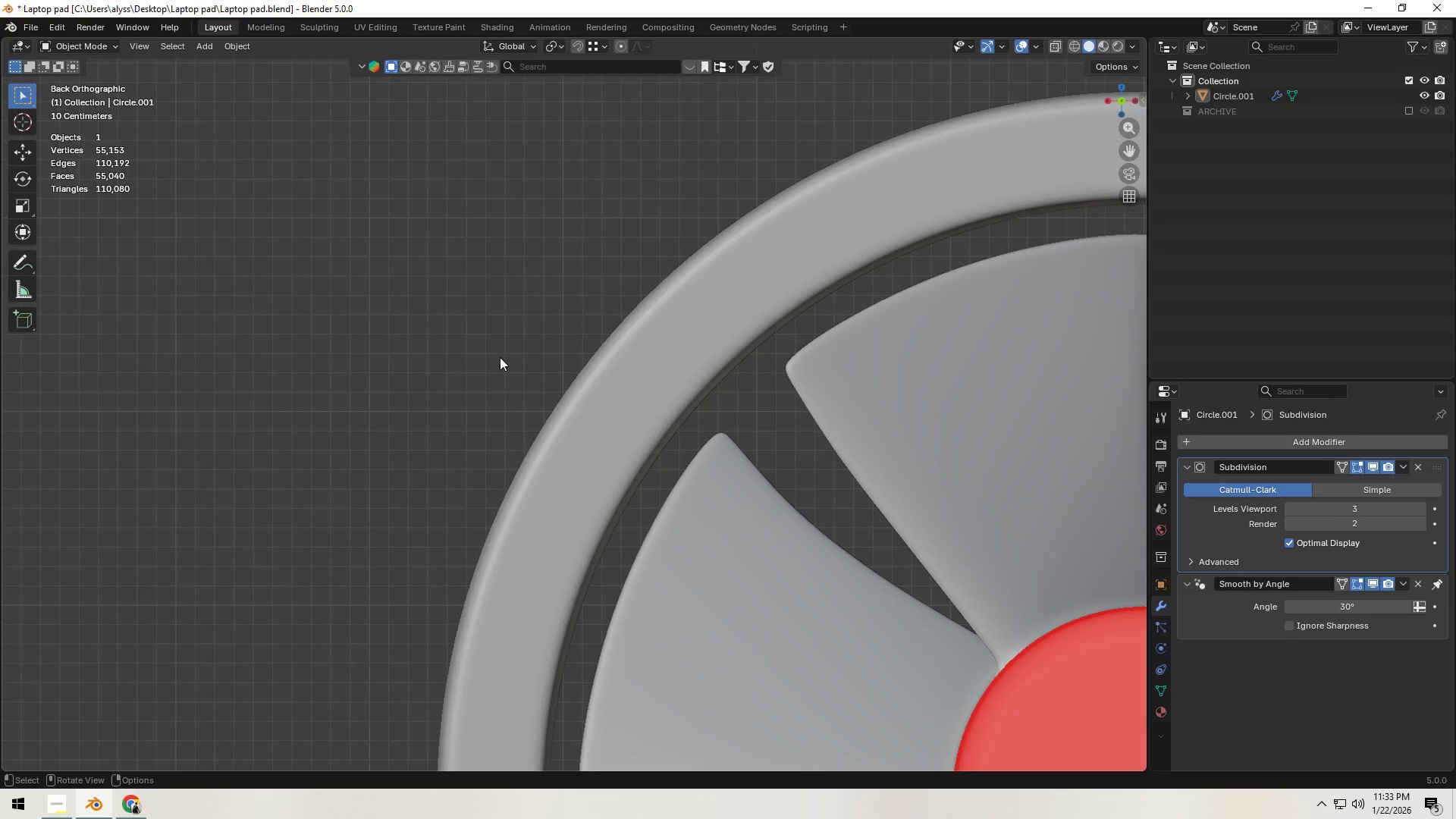 
scroll: coordinate [500, 358], scroll_direction: down, amount: 4.0
 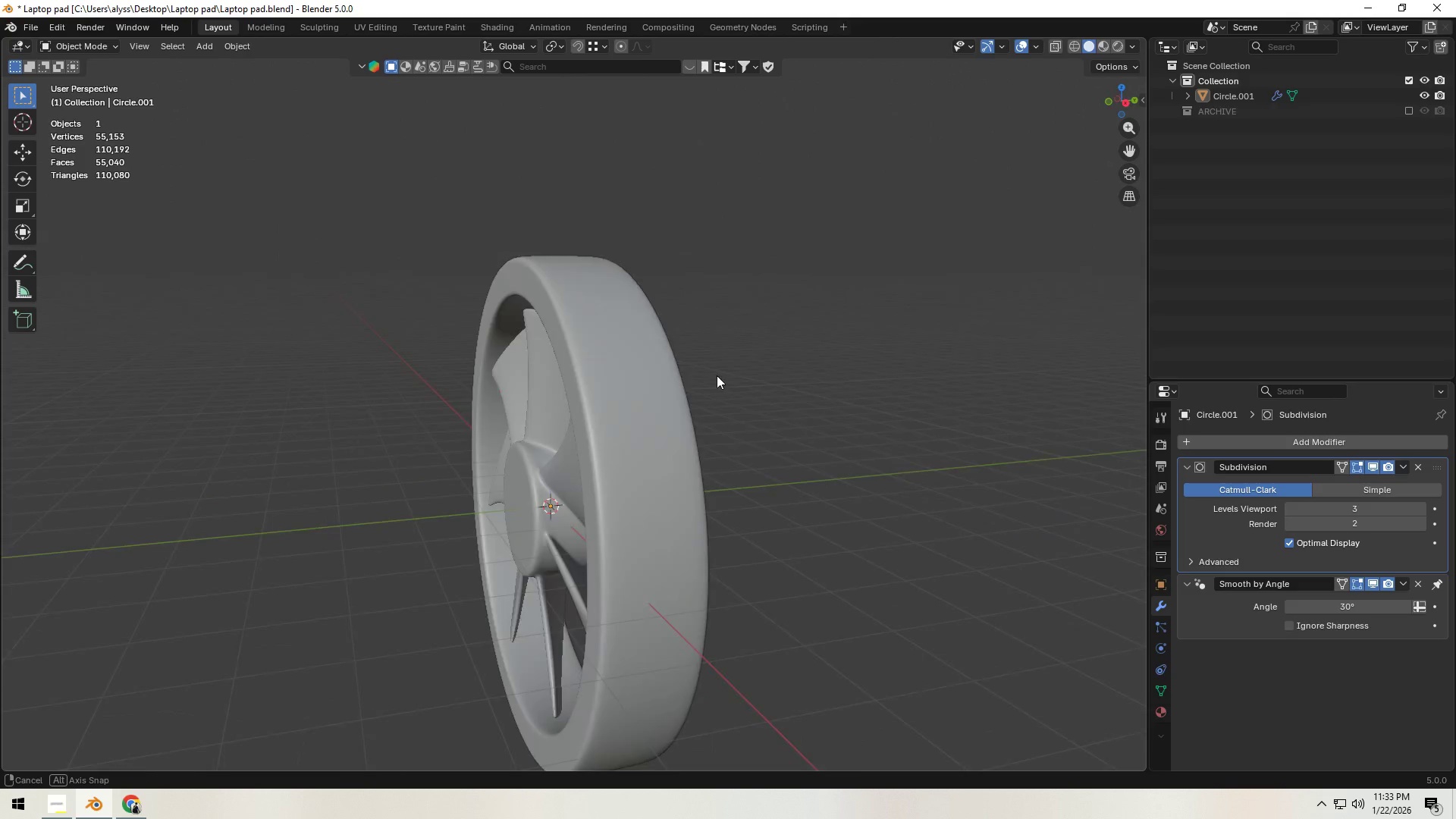 
left_click([757, 375])
 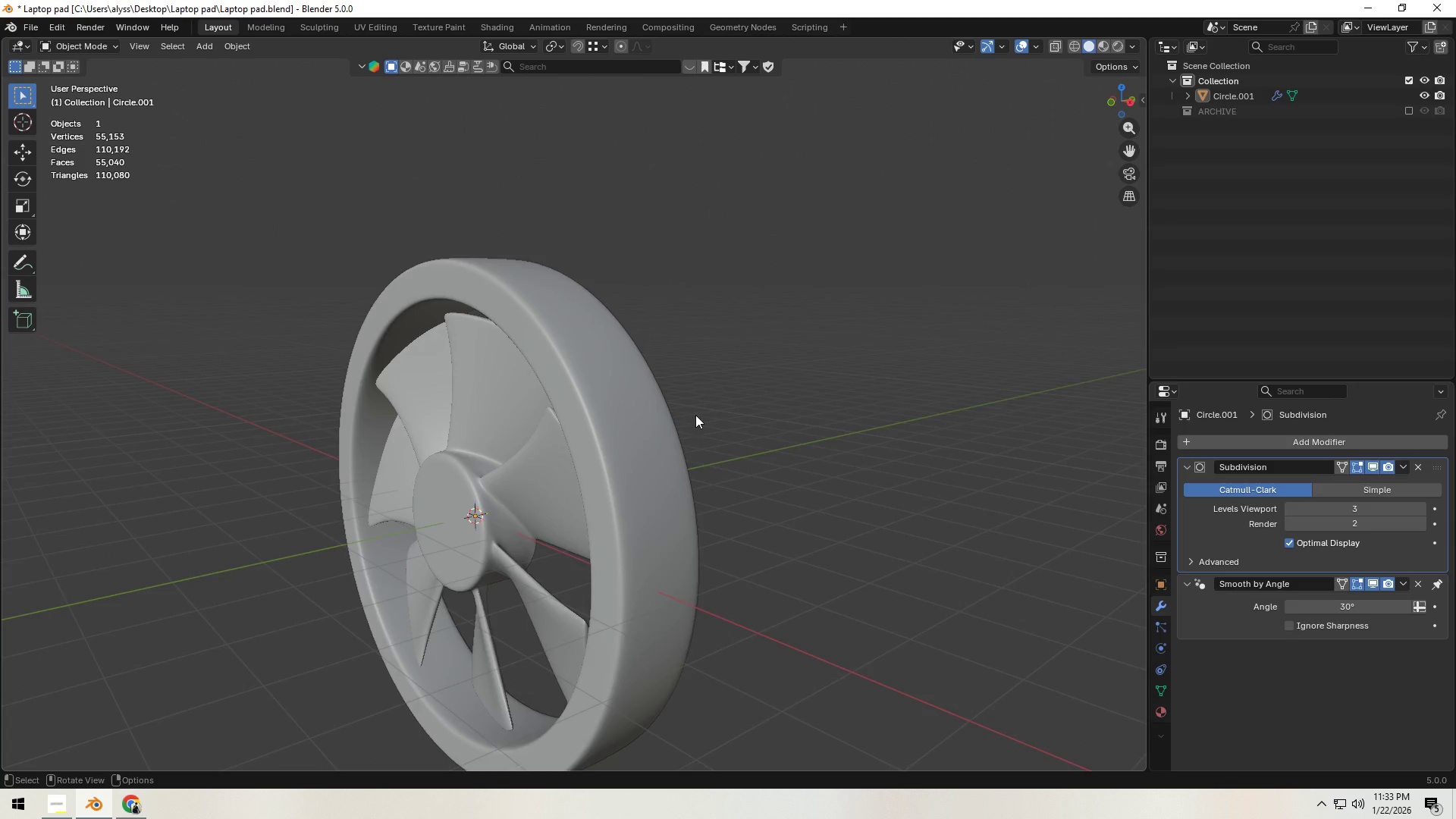 
scroll: coordinate [689, 423], scroll_direction: down, amount: 5.0
 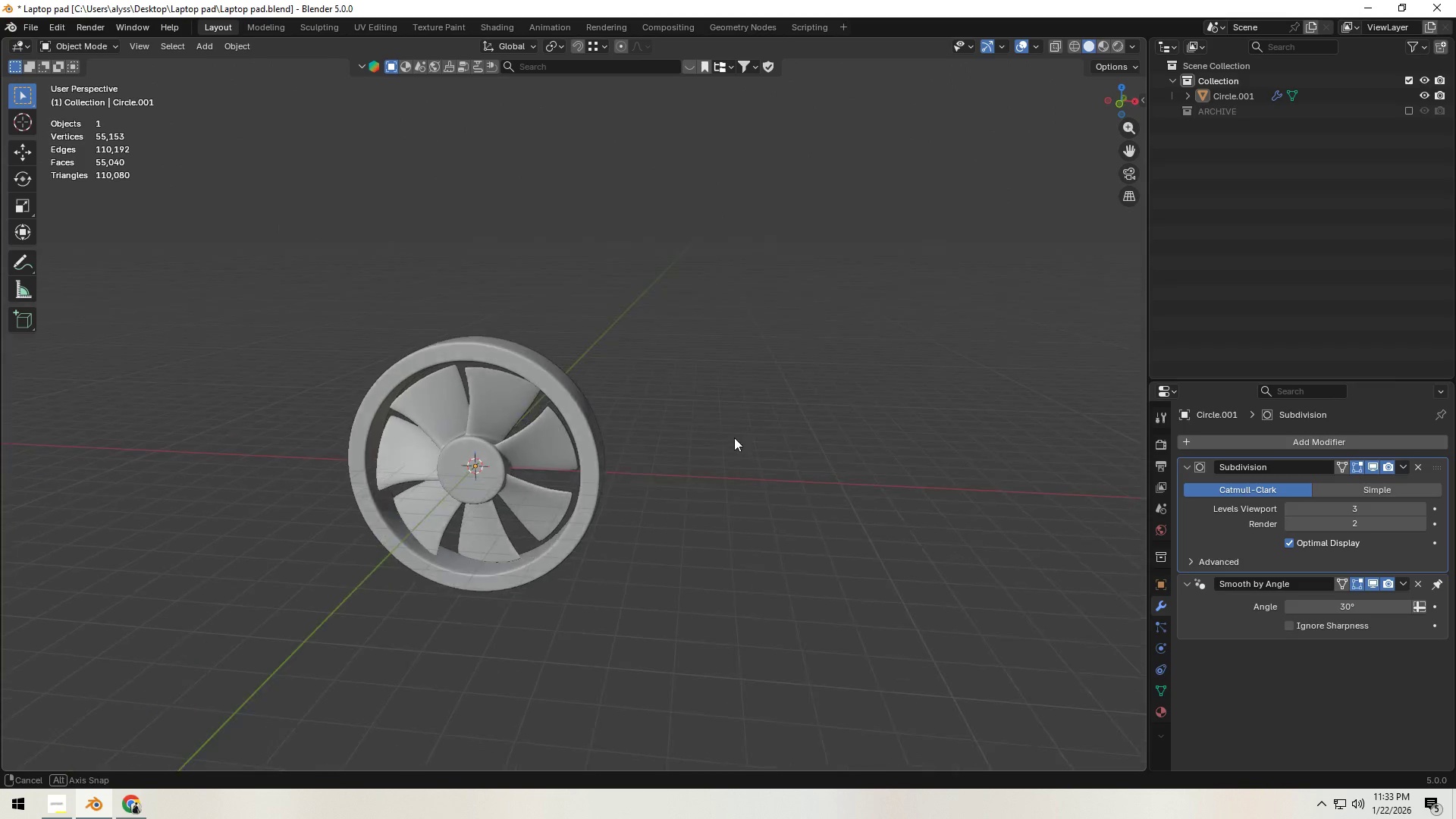 
hold_key(key=ShiftLeft, duration=0.31)
 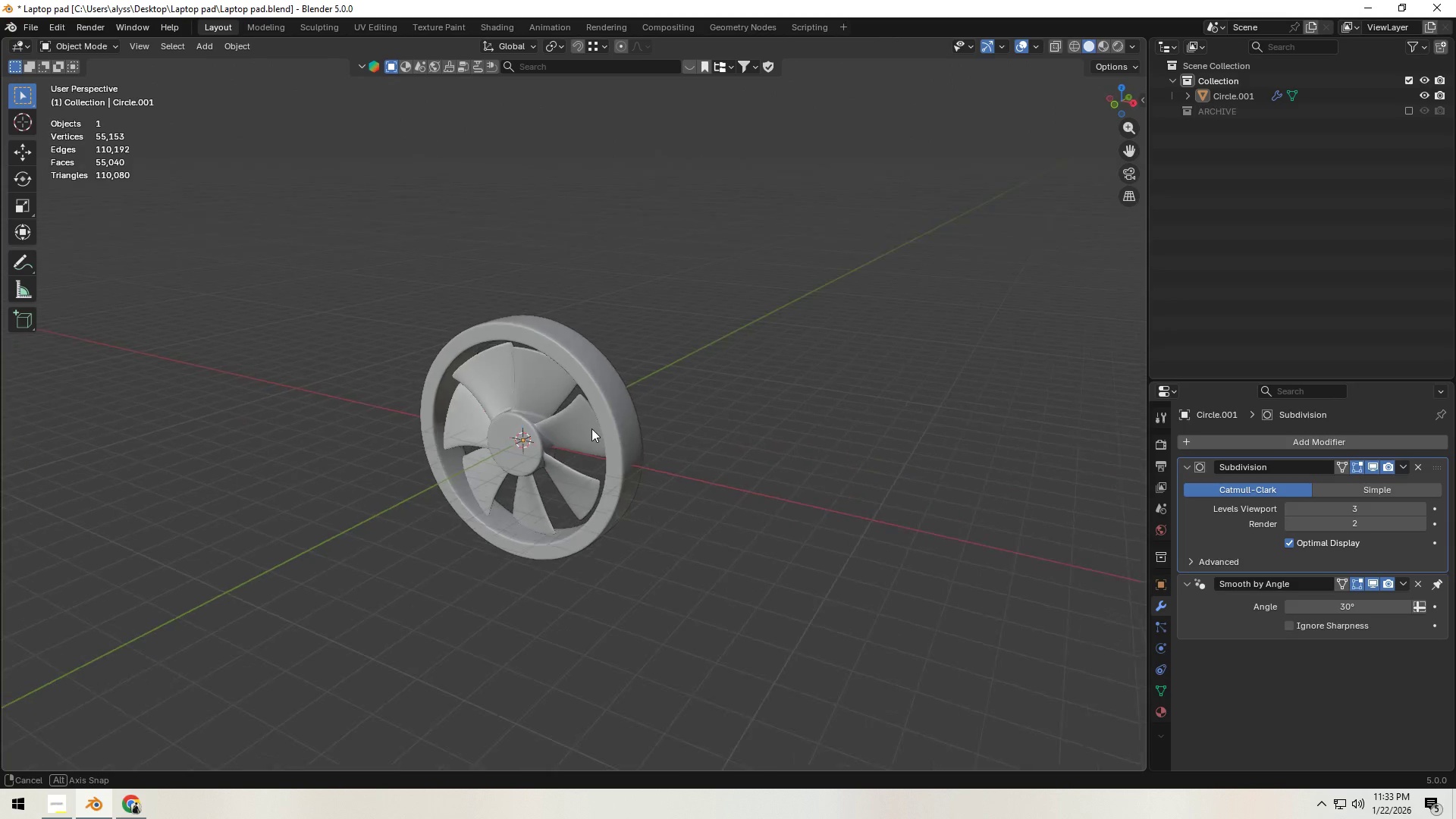 
key(Alt+AltLeft)
 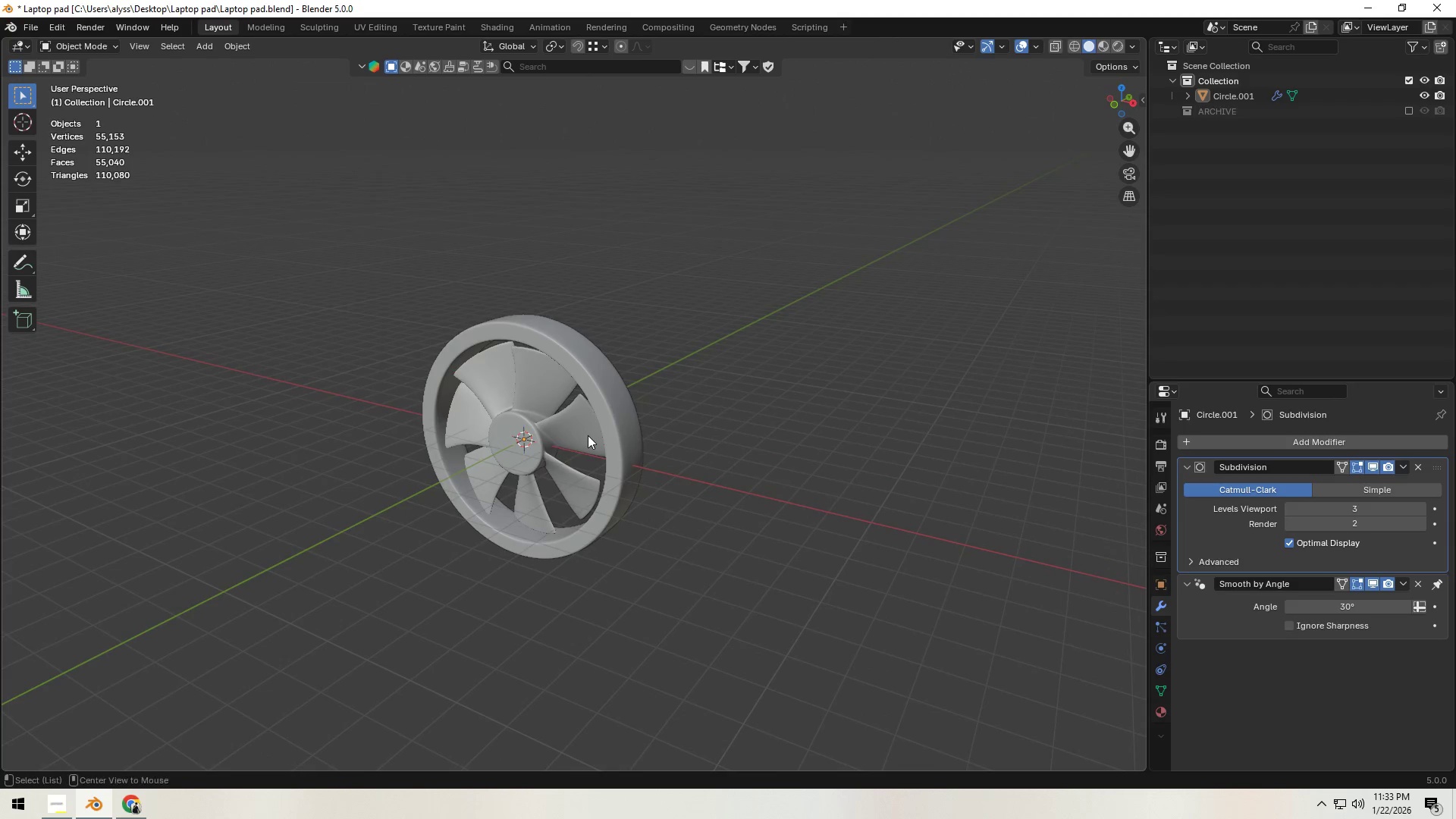 
key(Alt+Tab)
 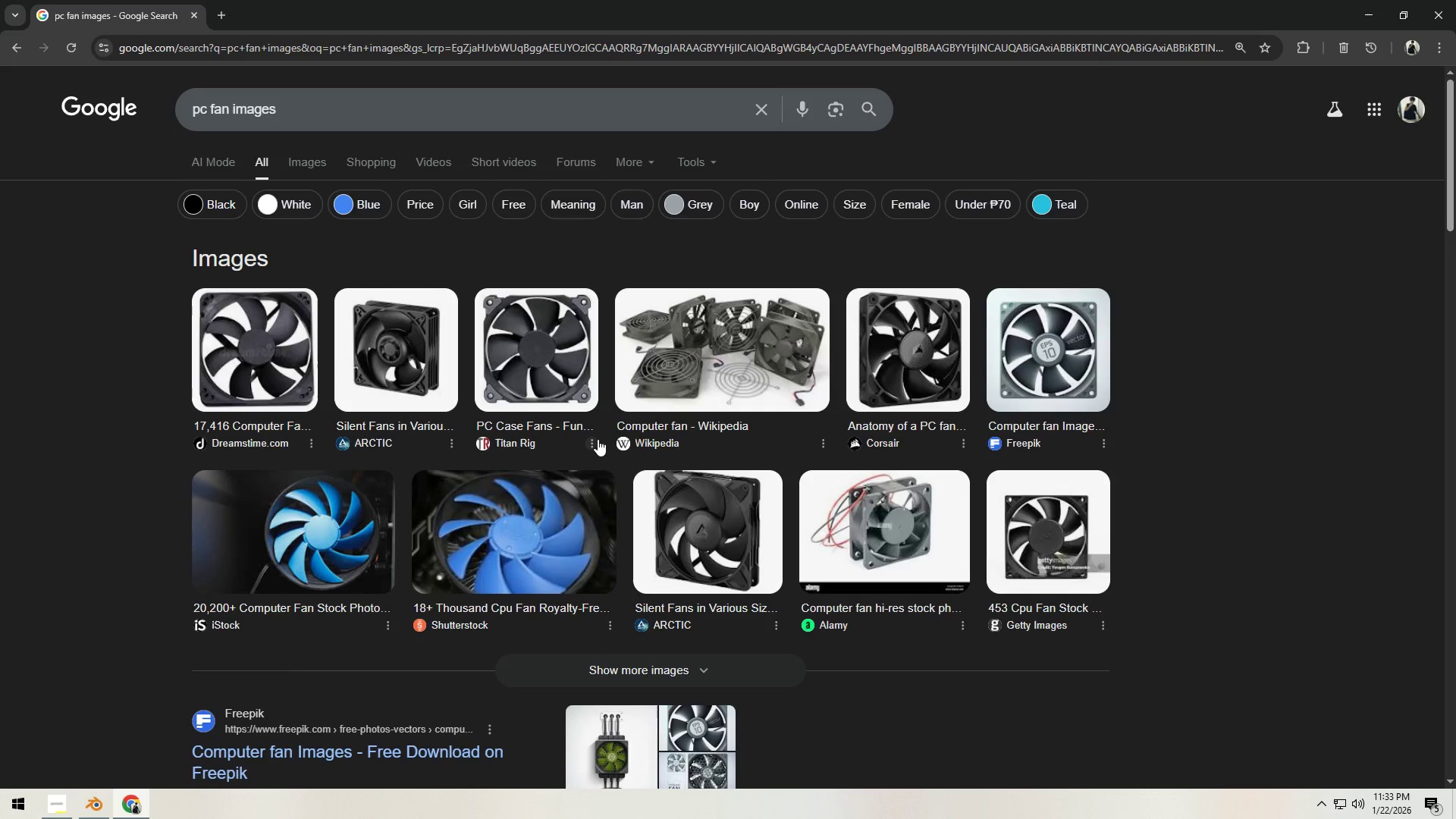 
wait(13.03)
 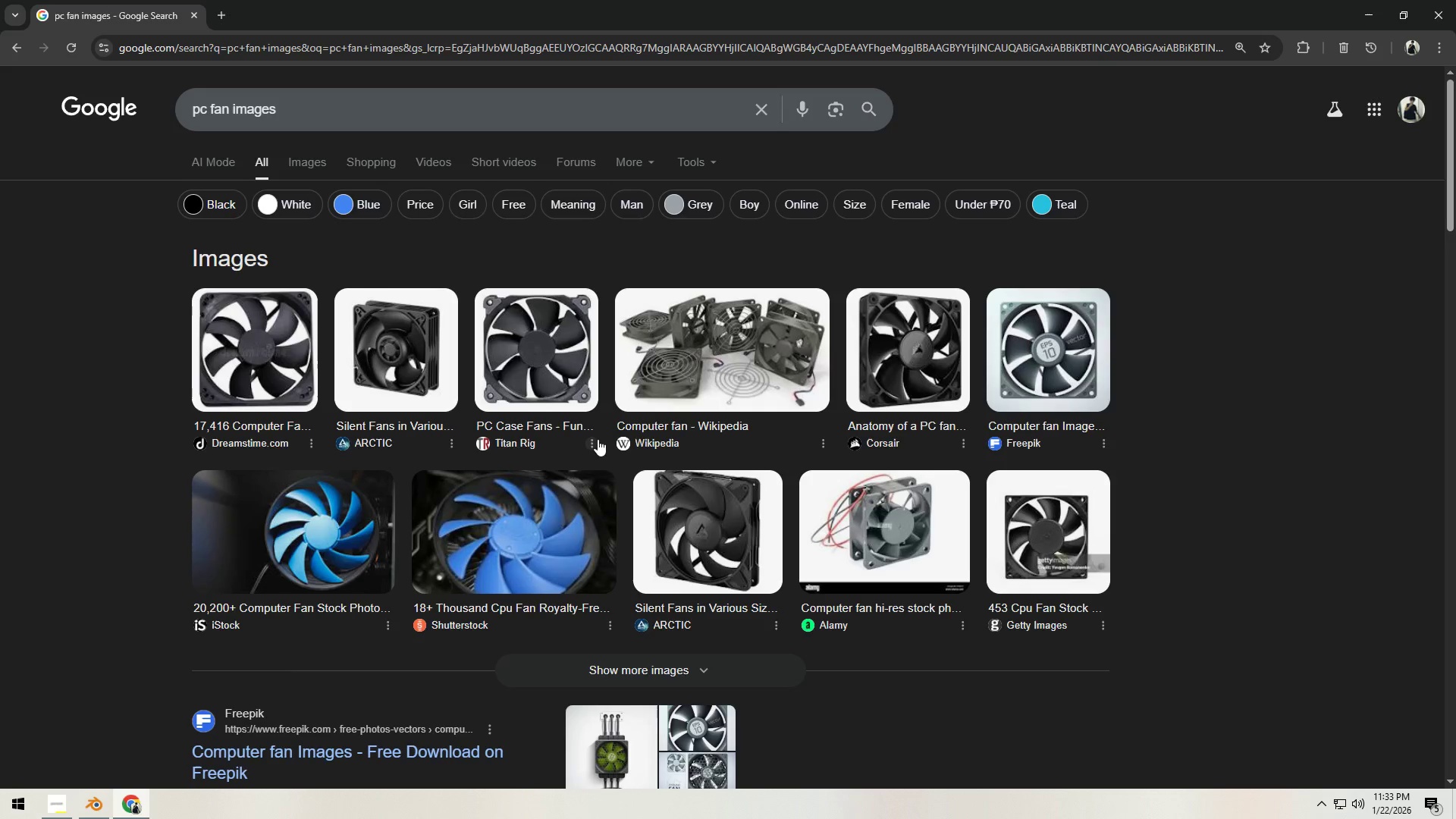 
left_click([300, 167])
 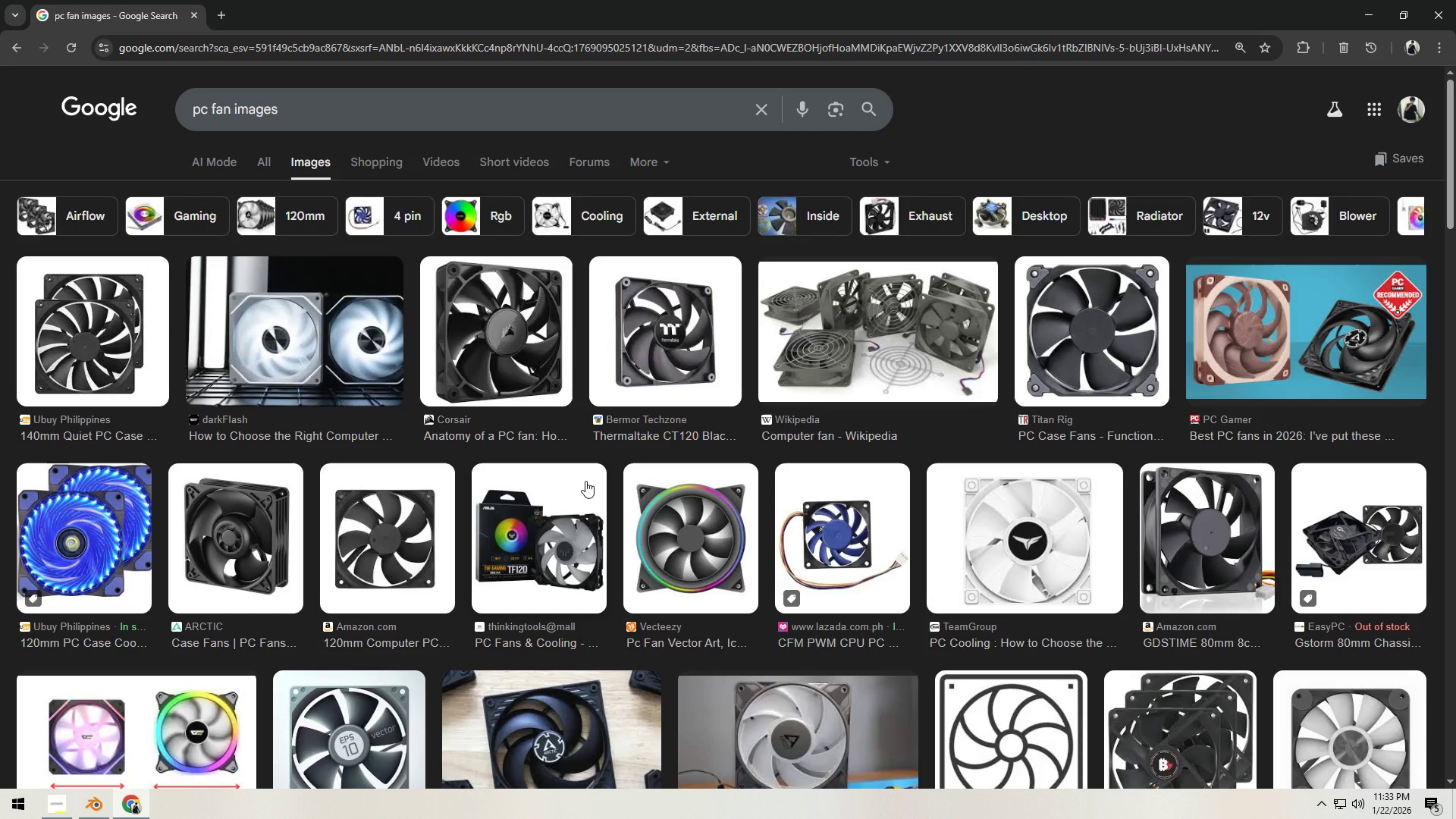 
wait(9.8)
 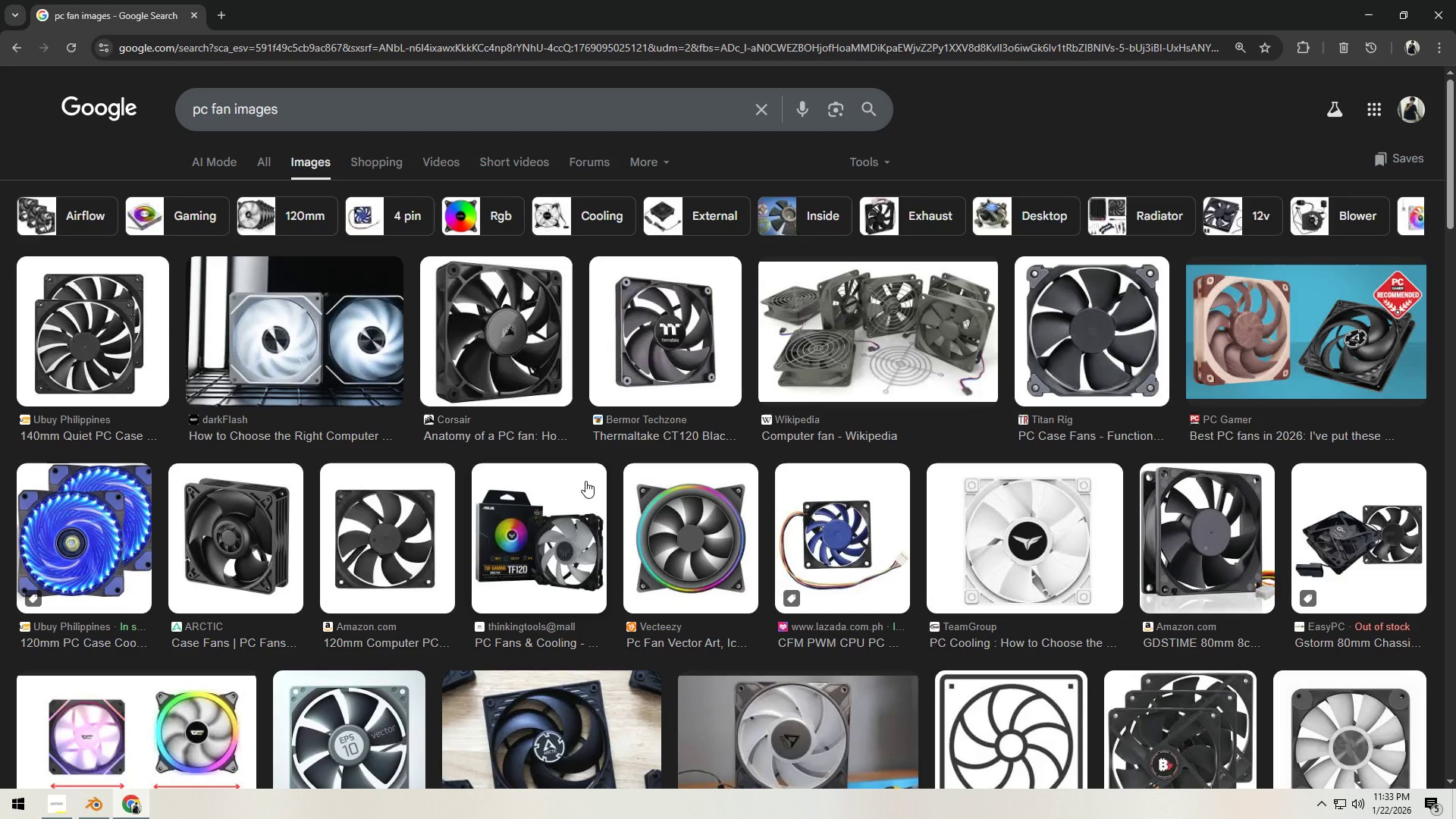 
scroll: coordinate [586, 481], scroll_direction: down, amount: 3.0
 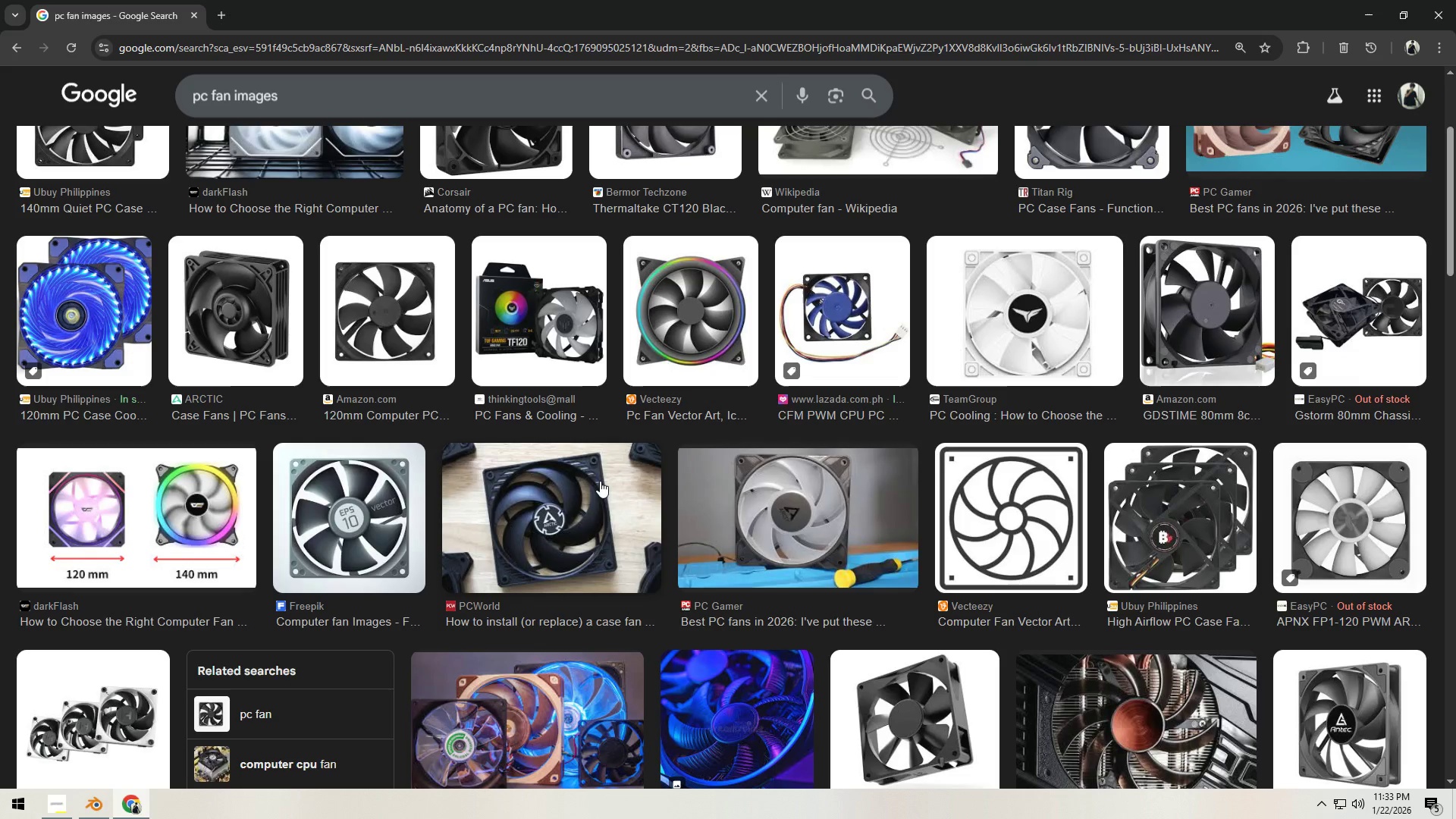 
wait(7.37)
 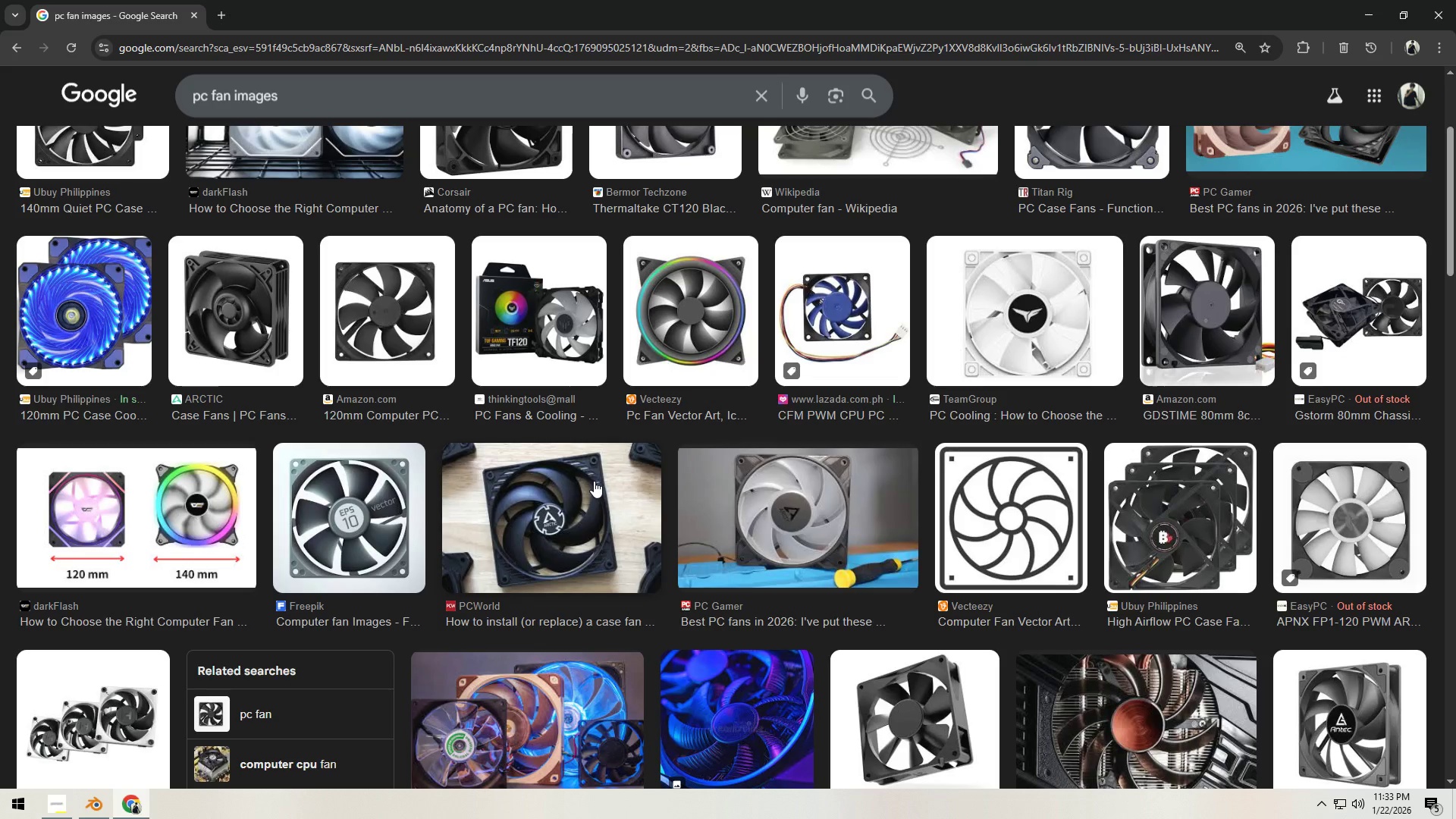 
scroll: coordinate [592, 504], scroll_direction: down, amount: 11.0
 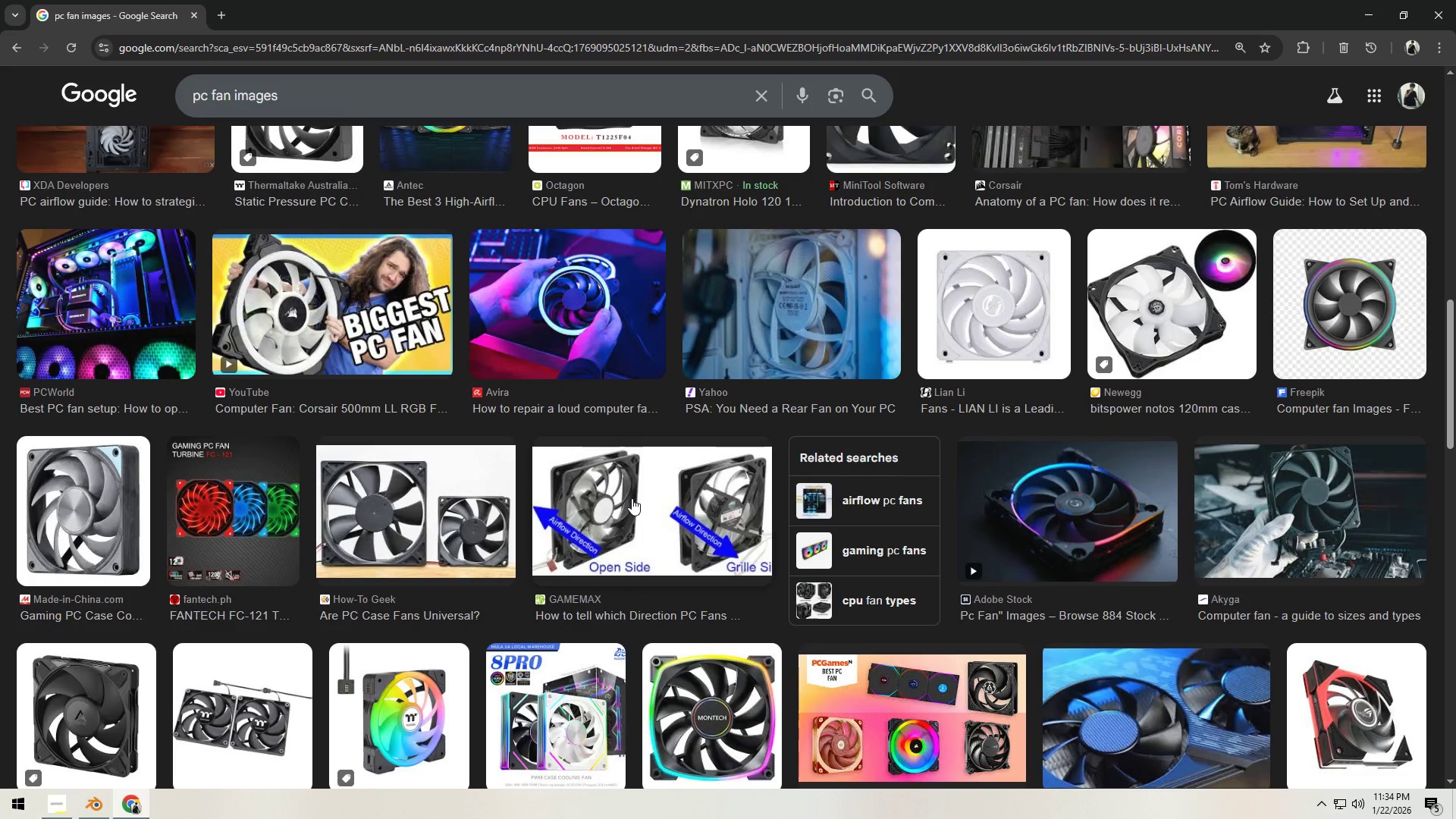 
hold_key(key=Backquote, duration=0.78)
 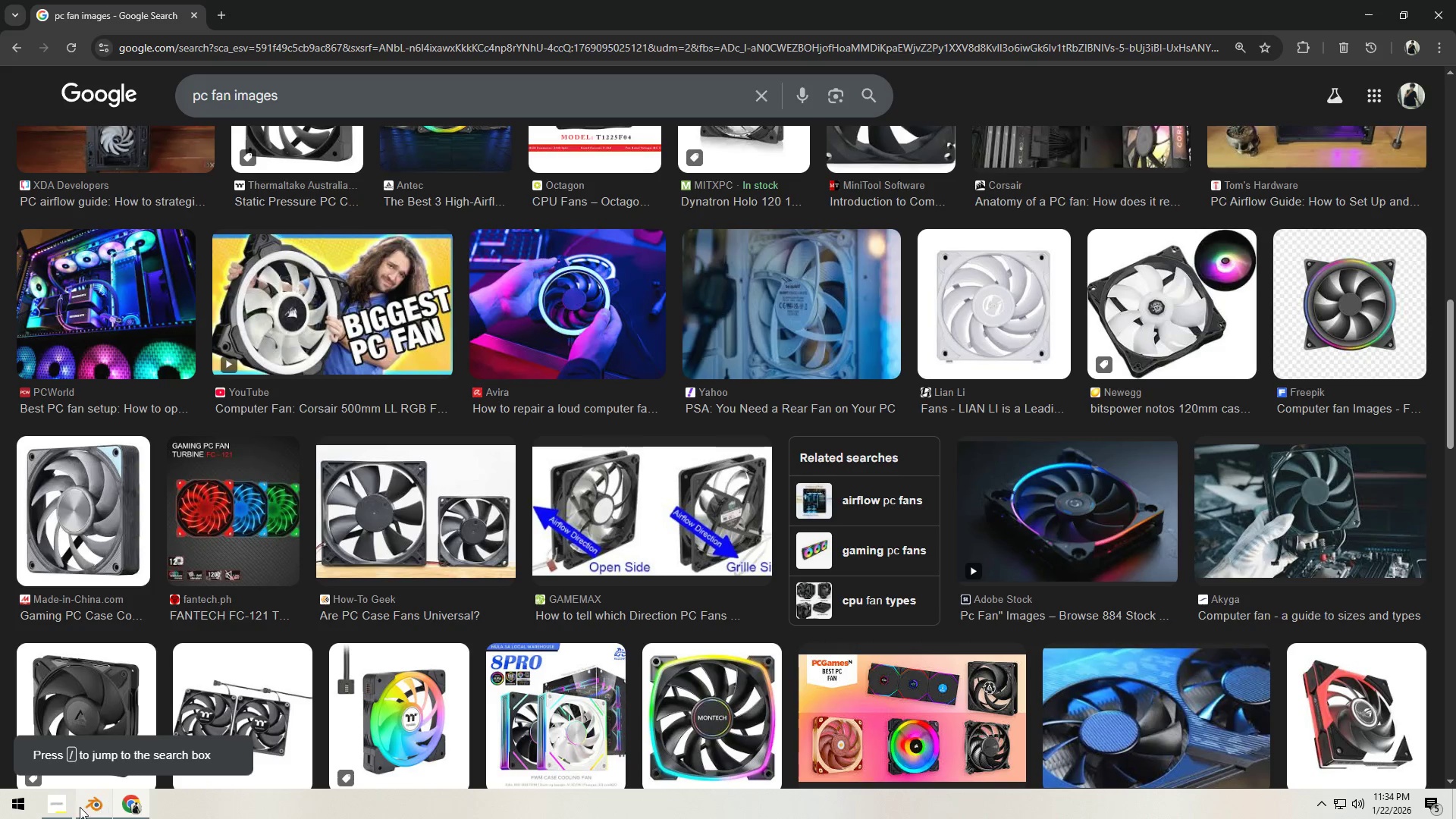 
left_click([85, 807])
 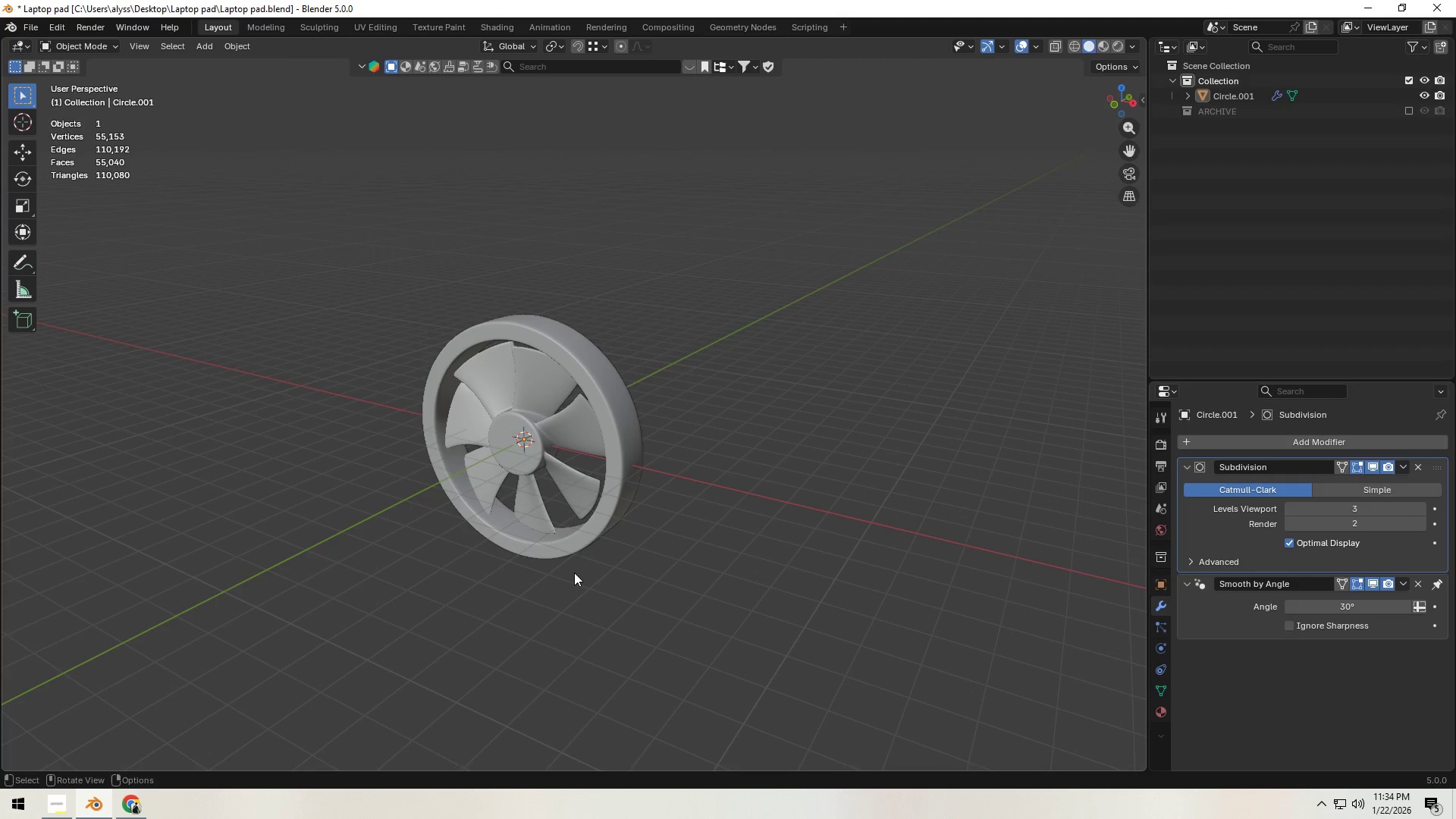 
left_click([768, 452])
 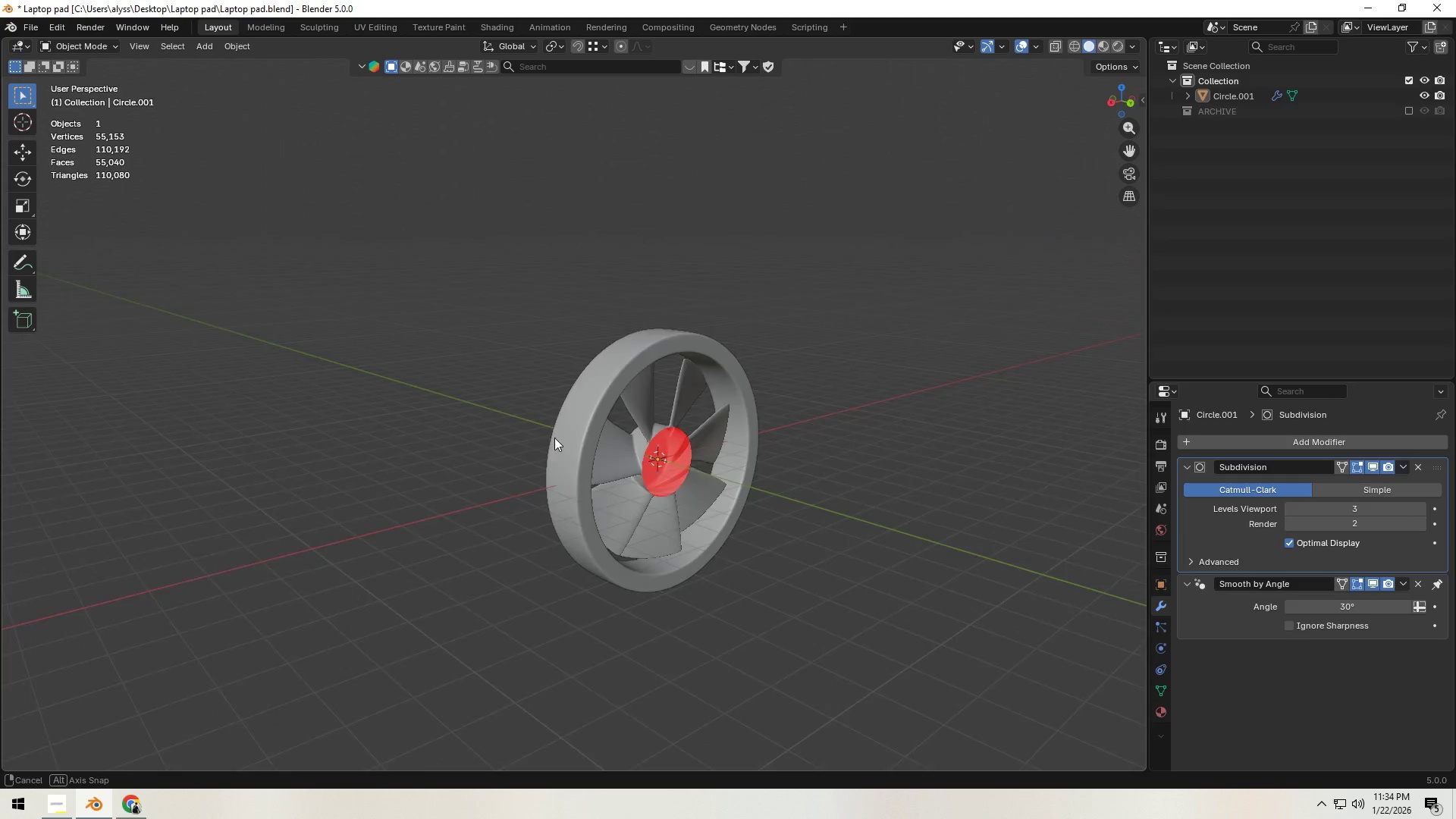 
scroll: coordinate [601, 441], scroll_direction: up, amount: 2.0
 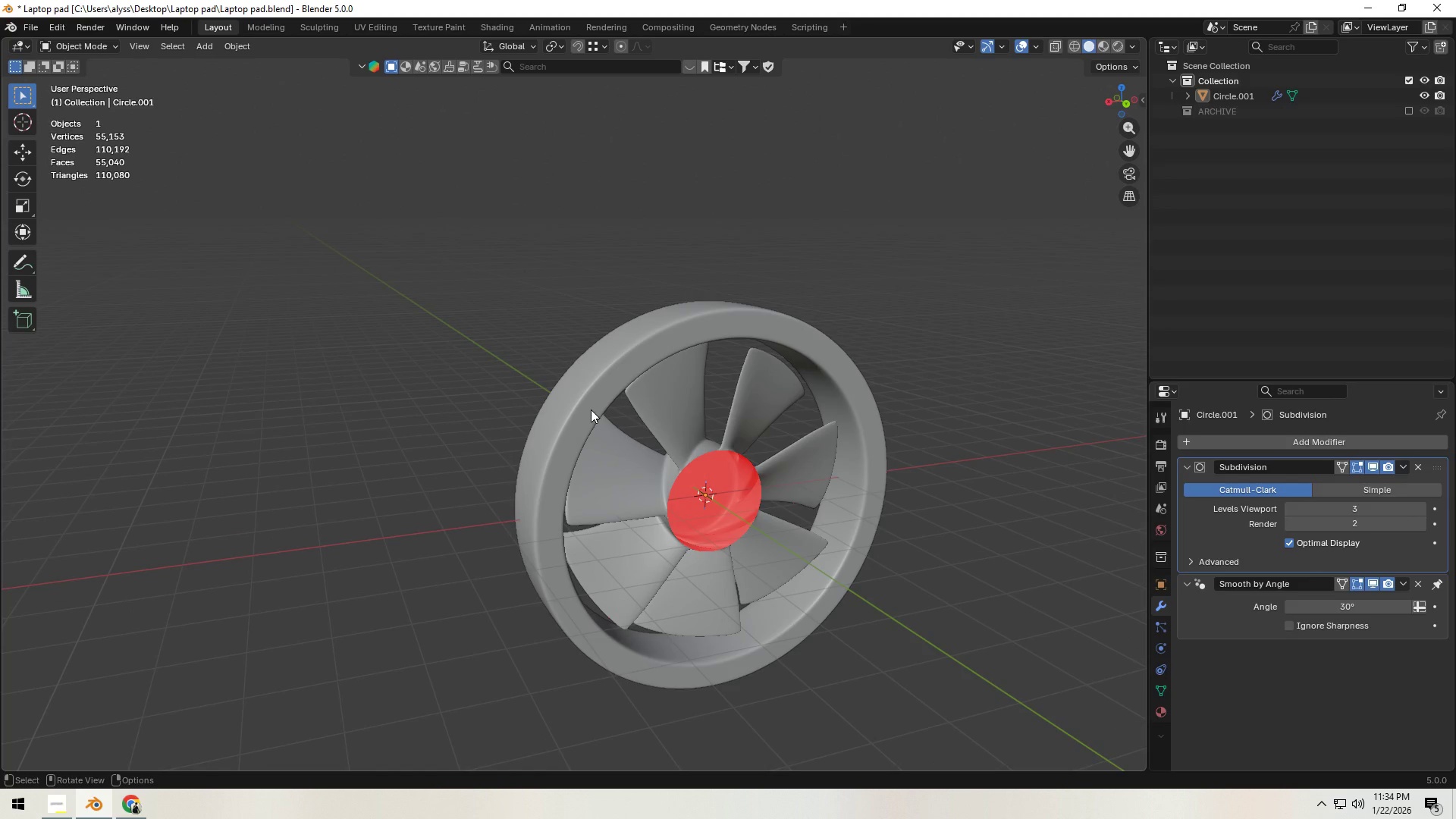 
left_click([591, 410])
 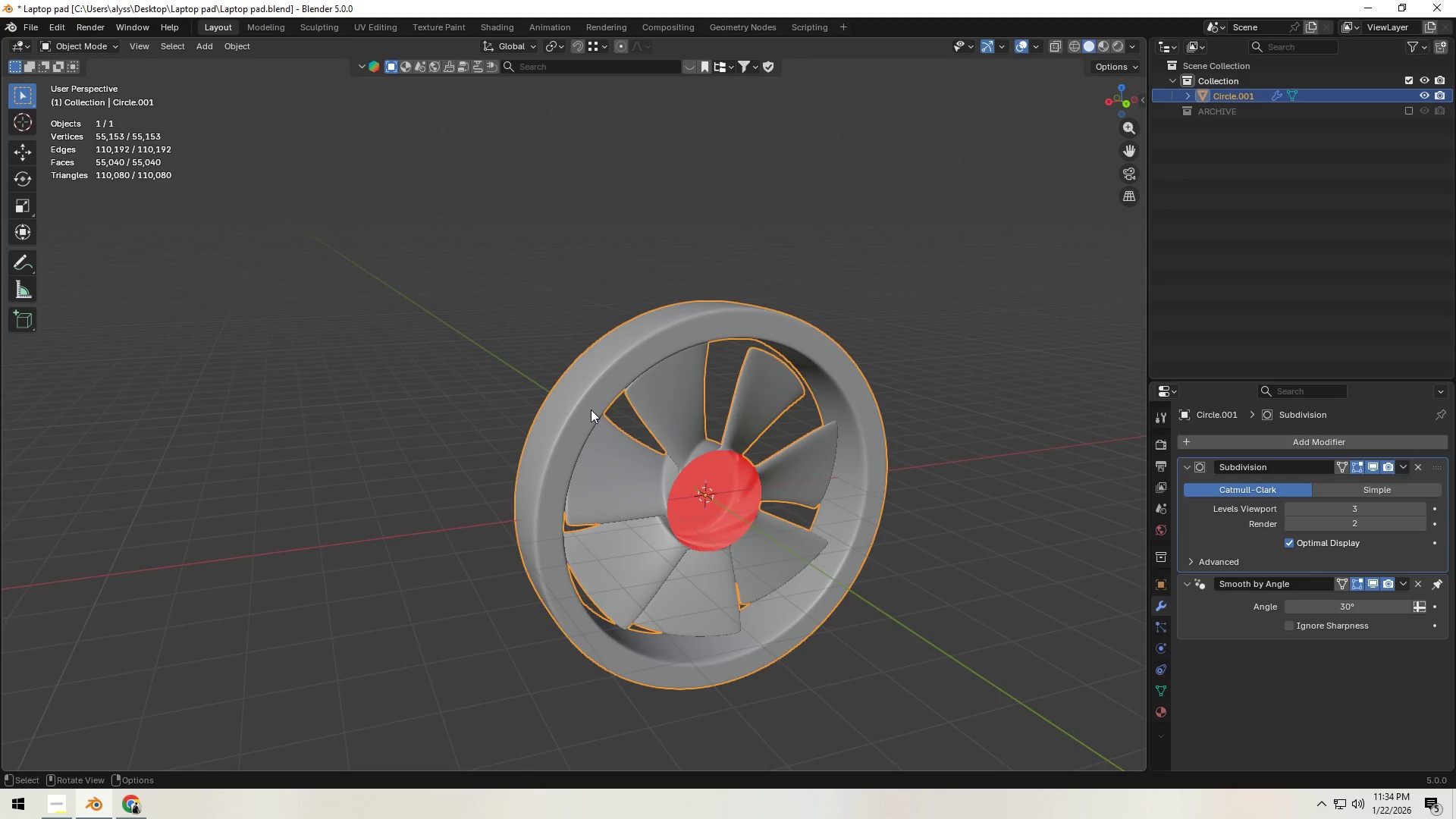 
key(Tab)
 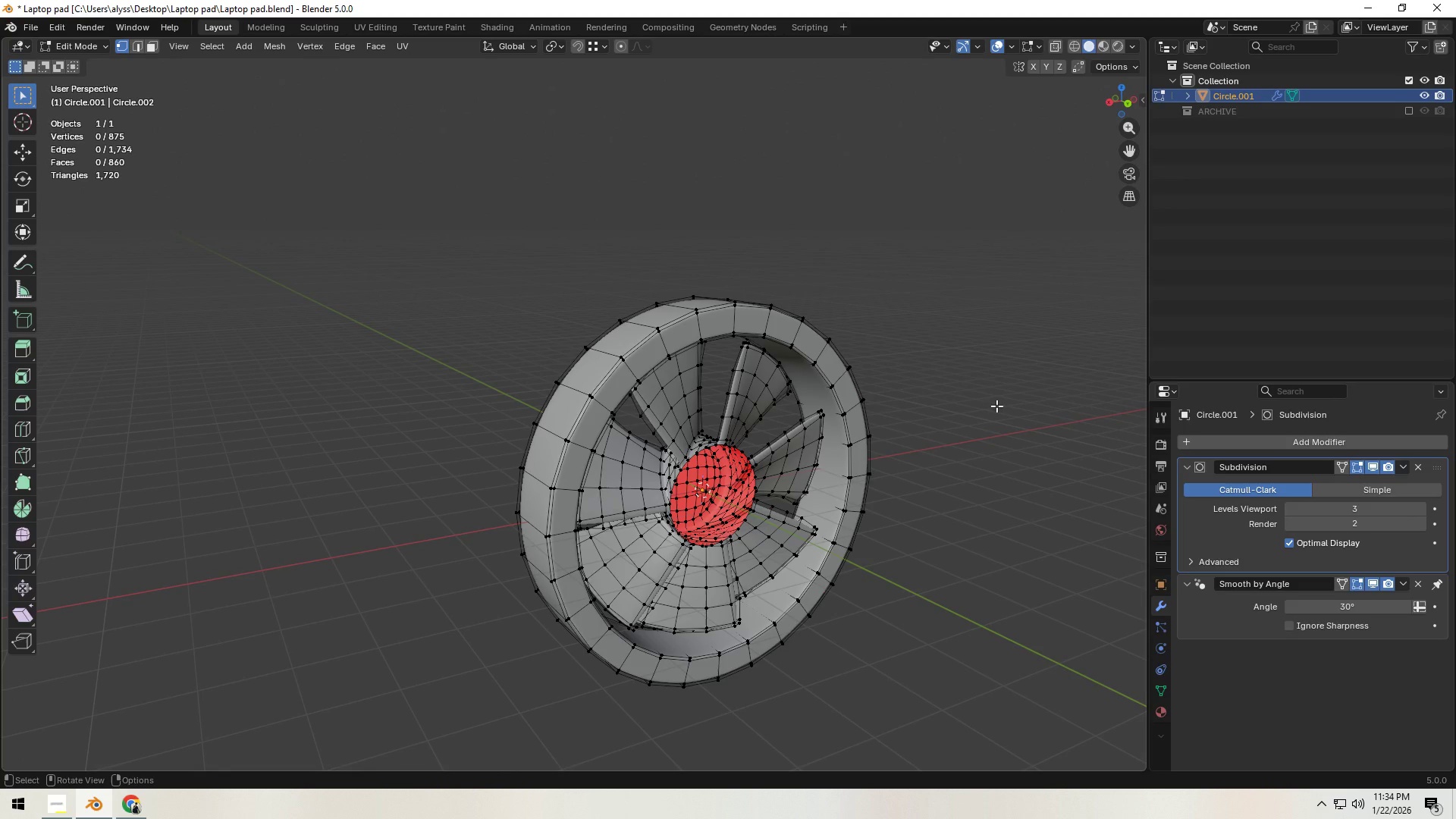 
left_click([996, 406])
 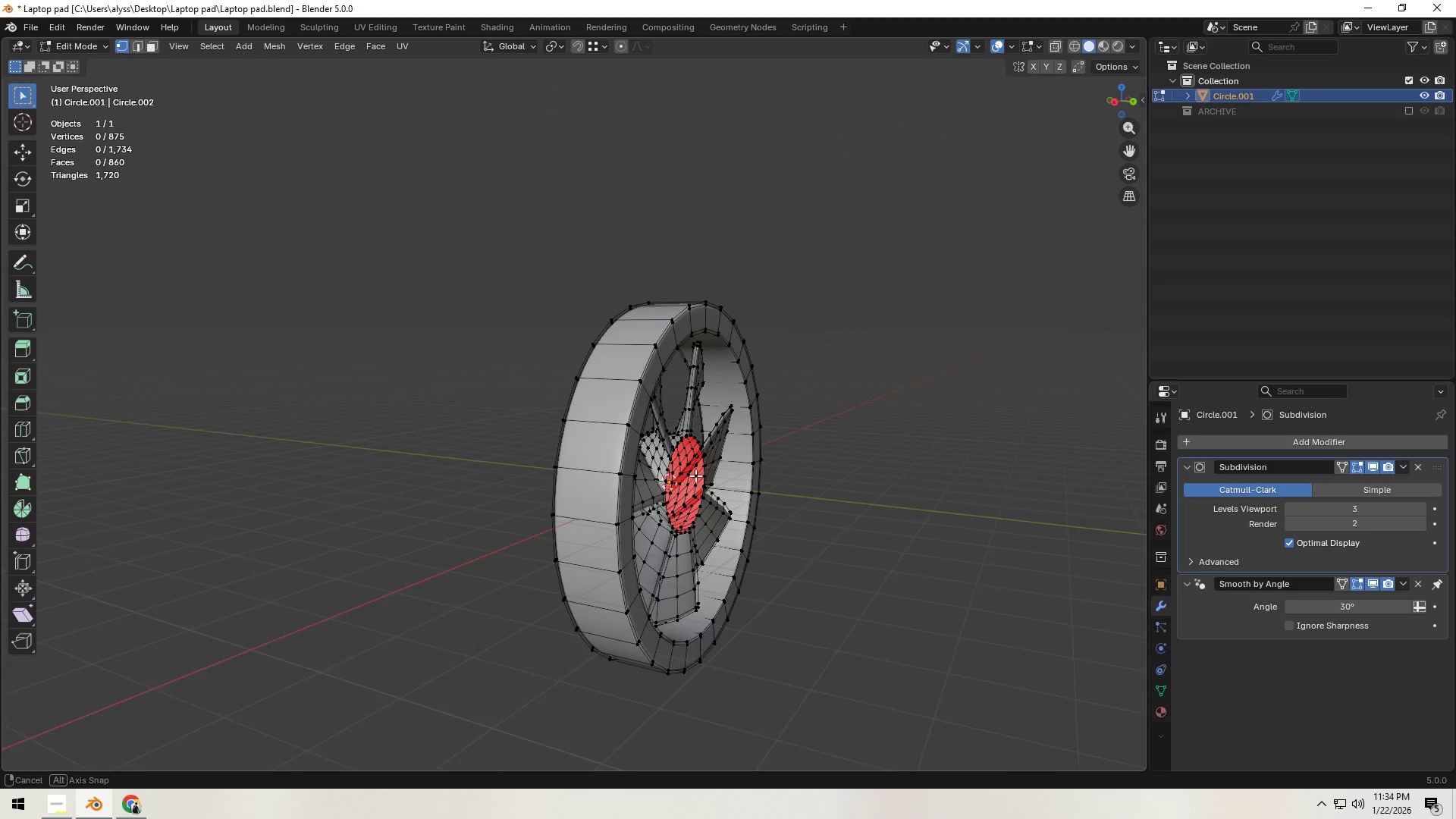 
scroll: coordinate [723, 478], scroll_direction: up, amount: 3.0
 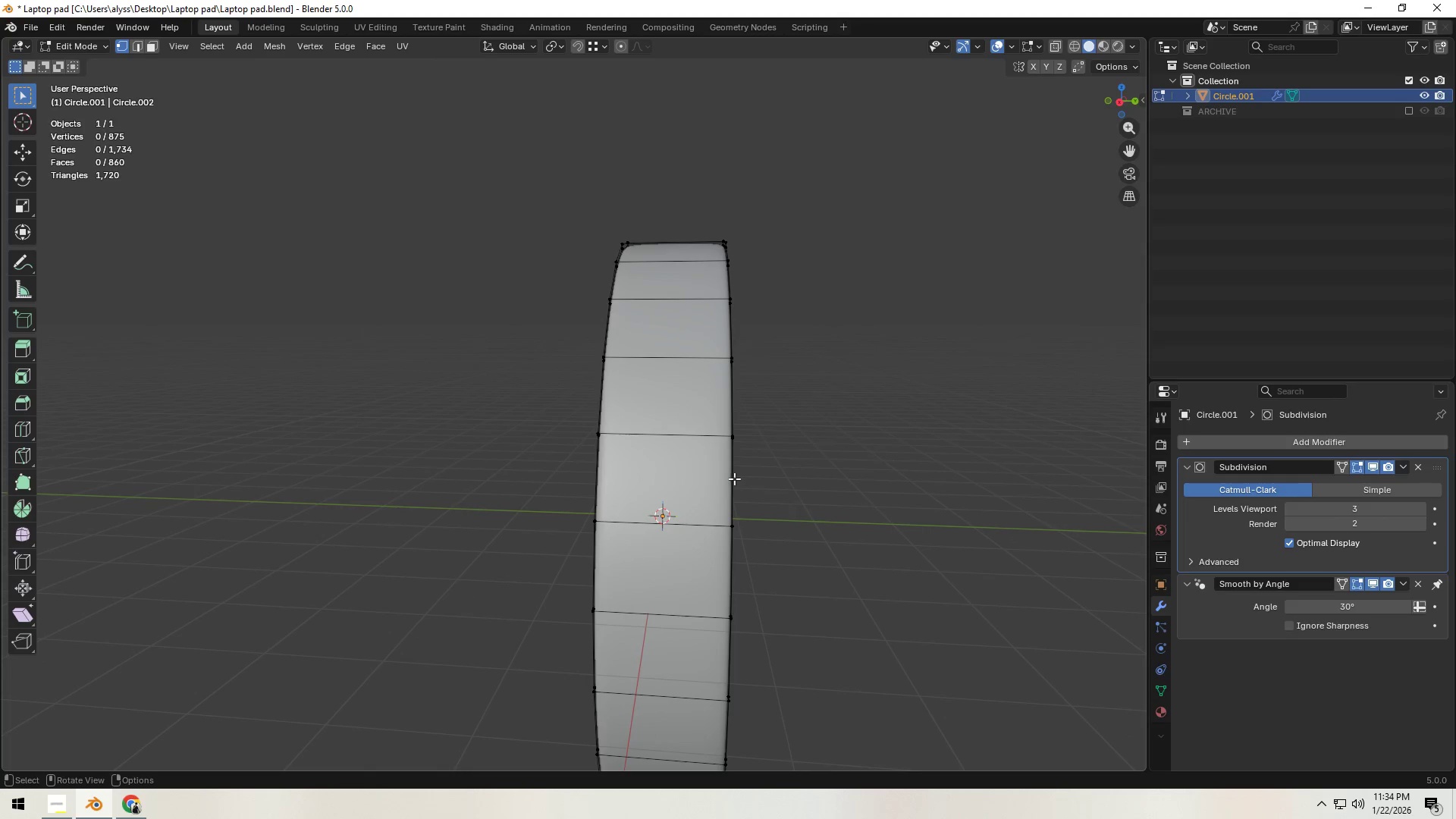 
key(Control+R)
 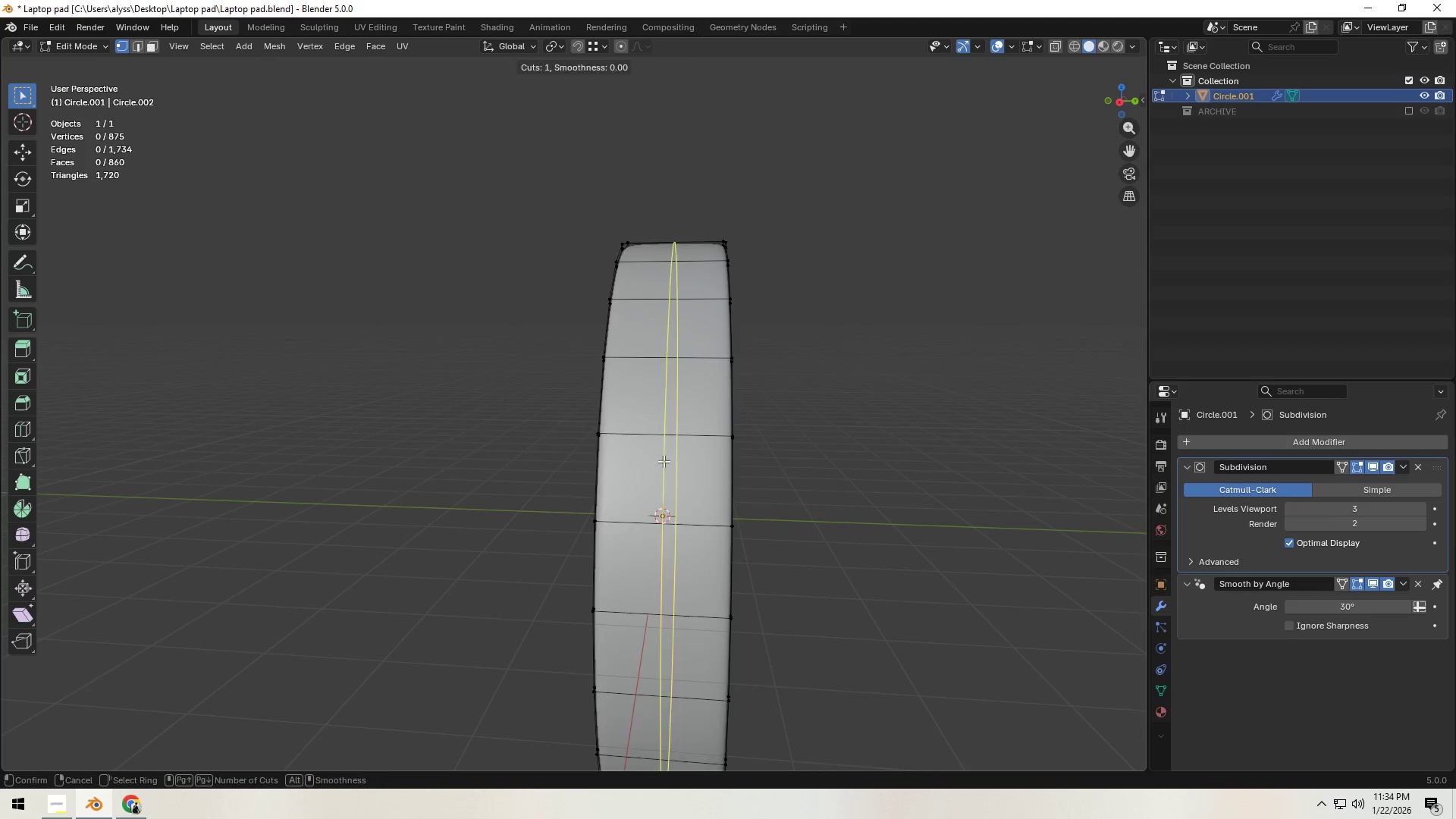 
left_click([664, 461])
 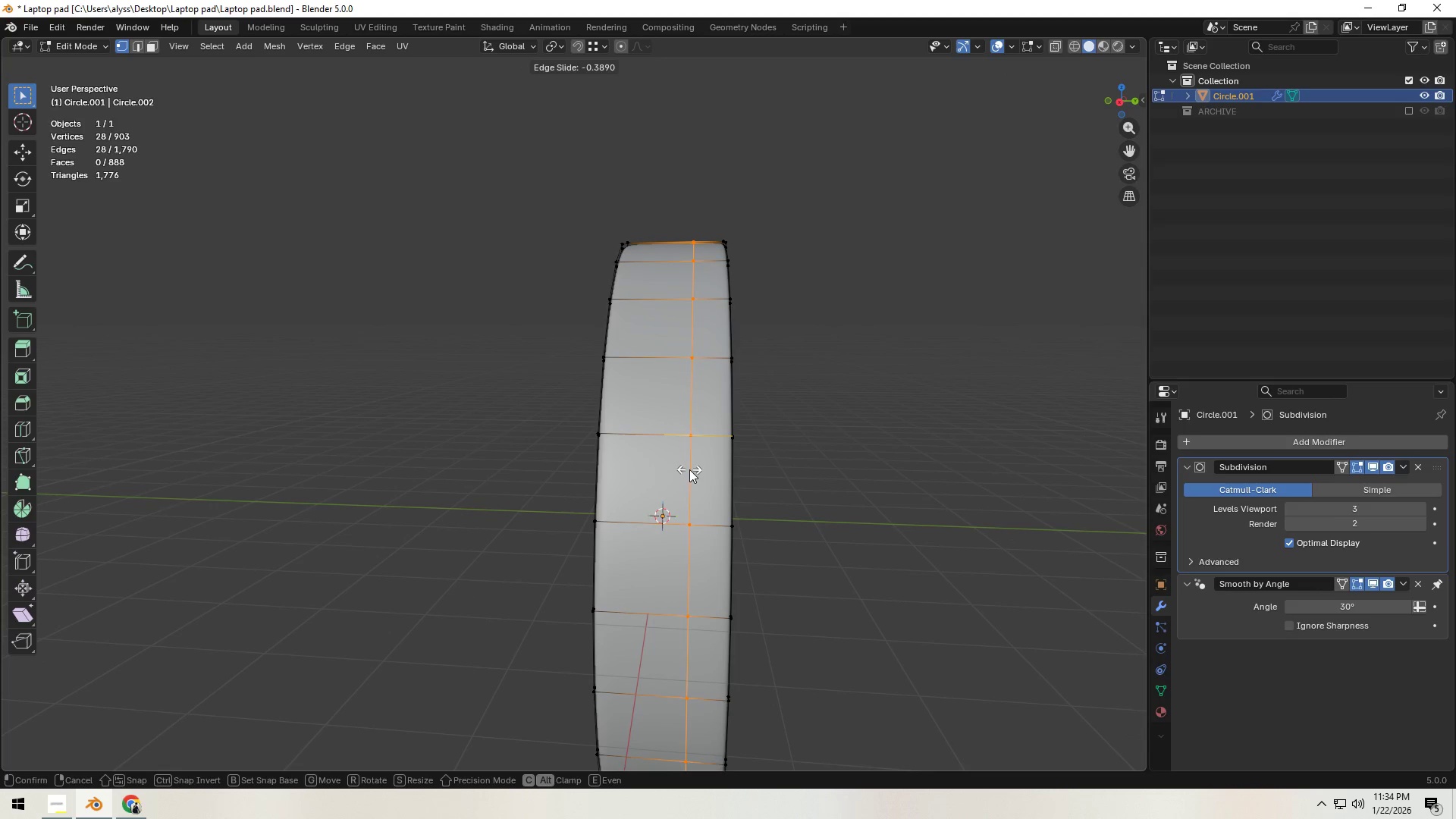 
left_click([689, 469])
 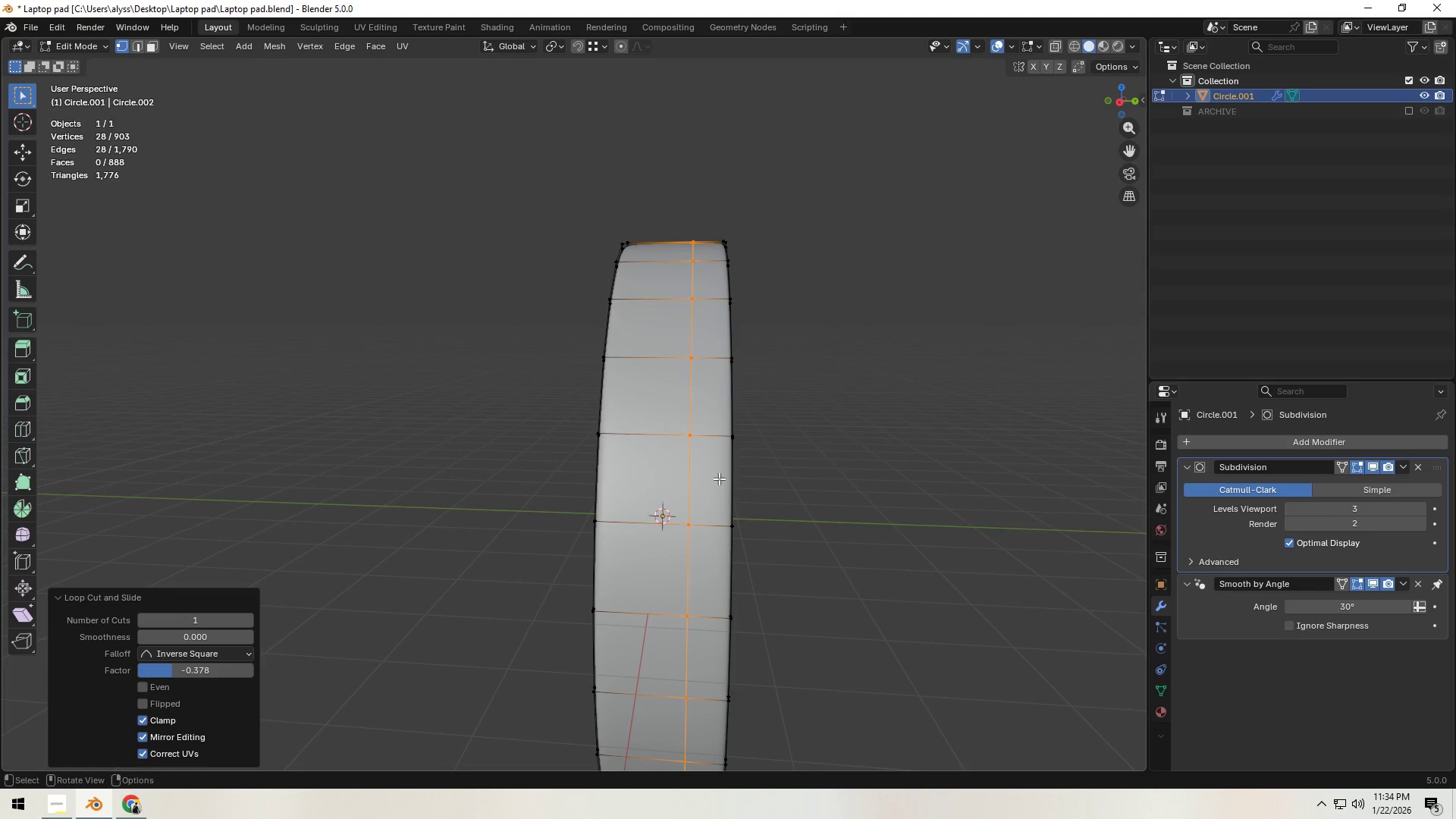 
key(Backquote)
 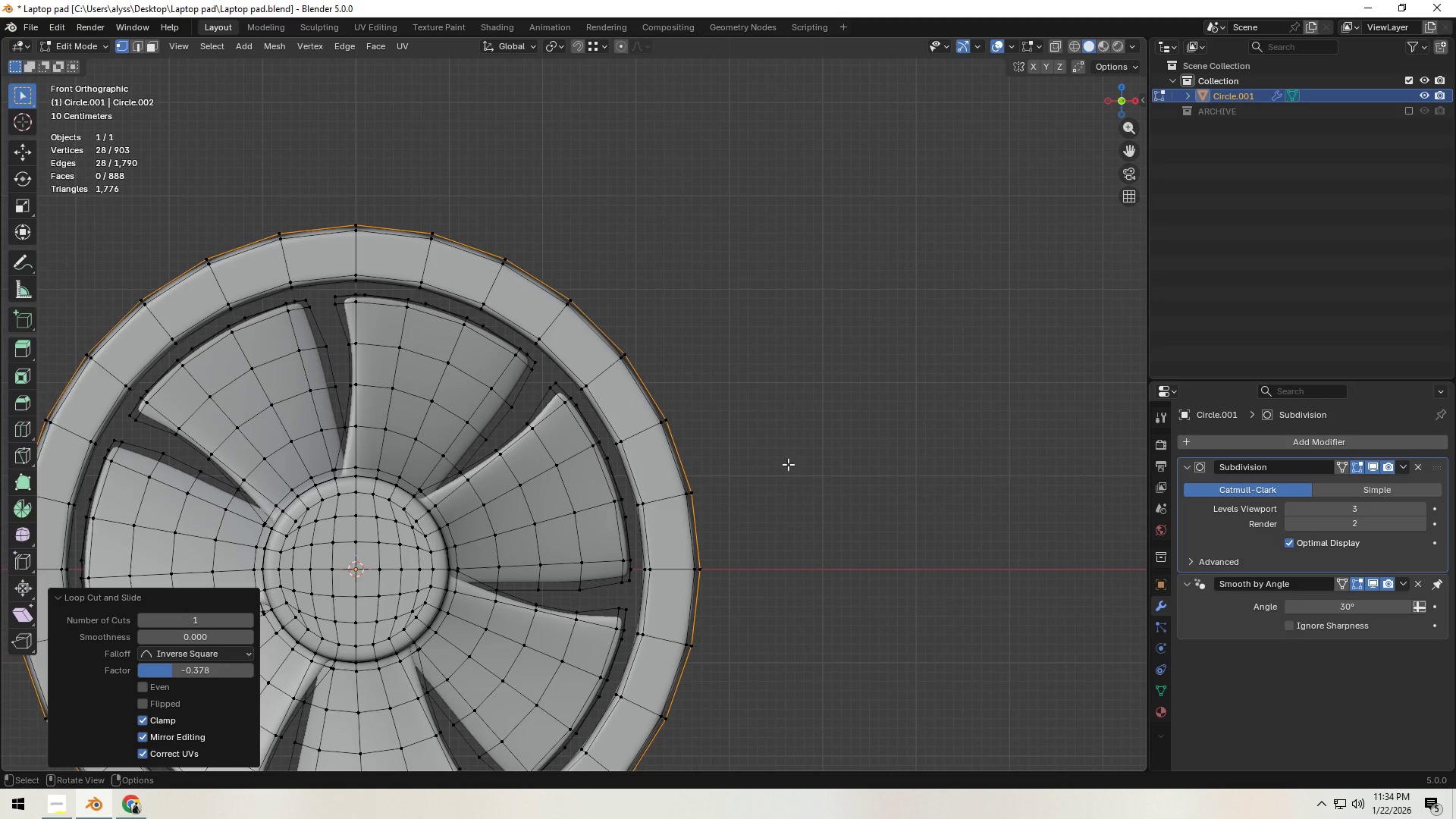 
left_click([788, 464])
 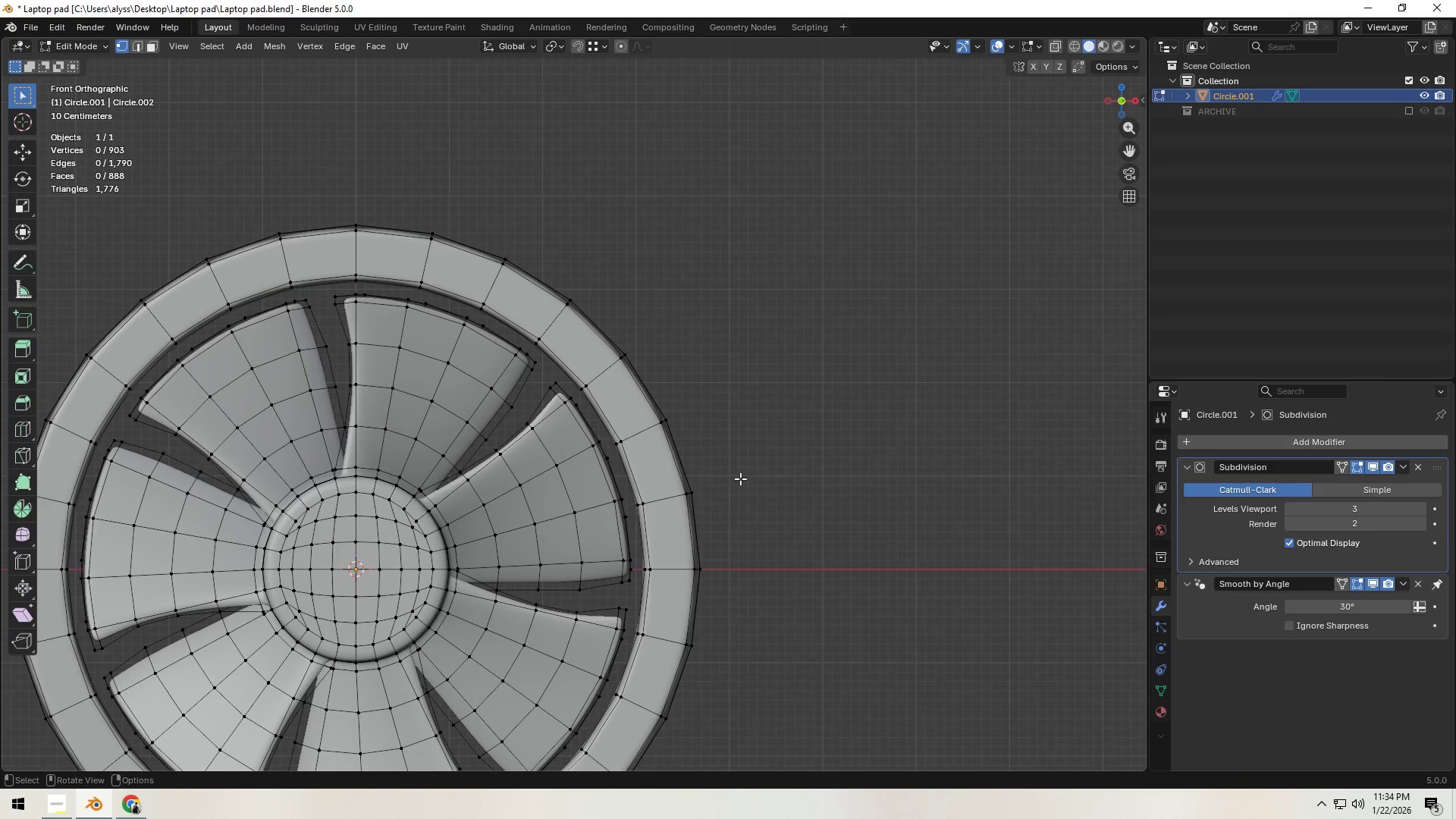 
hold_key(key=ShiftLeft, duration=0.56)
 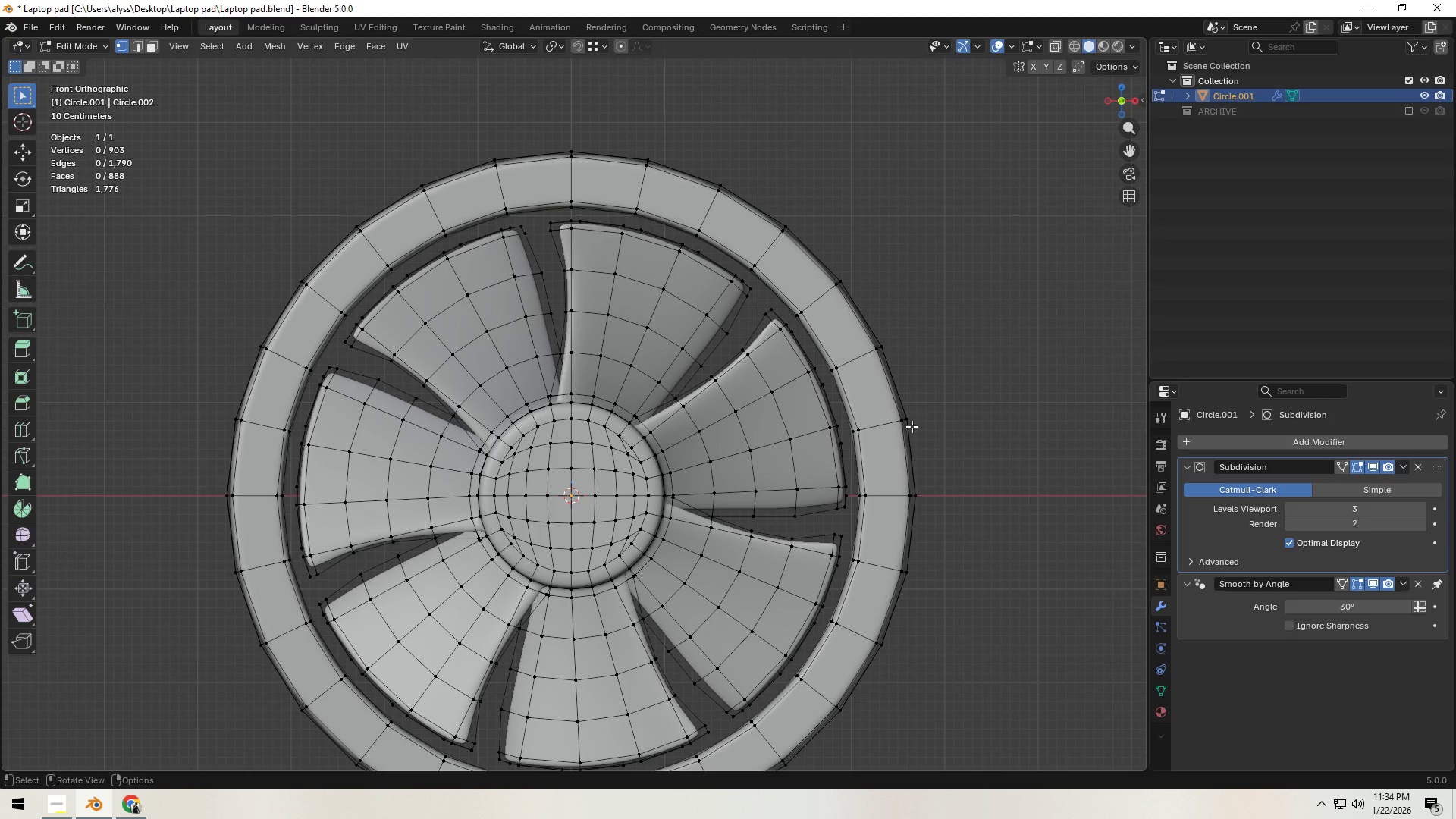 
scroll: coordinate [912, 426], scroll_direction: down, amount: 3.0
 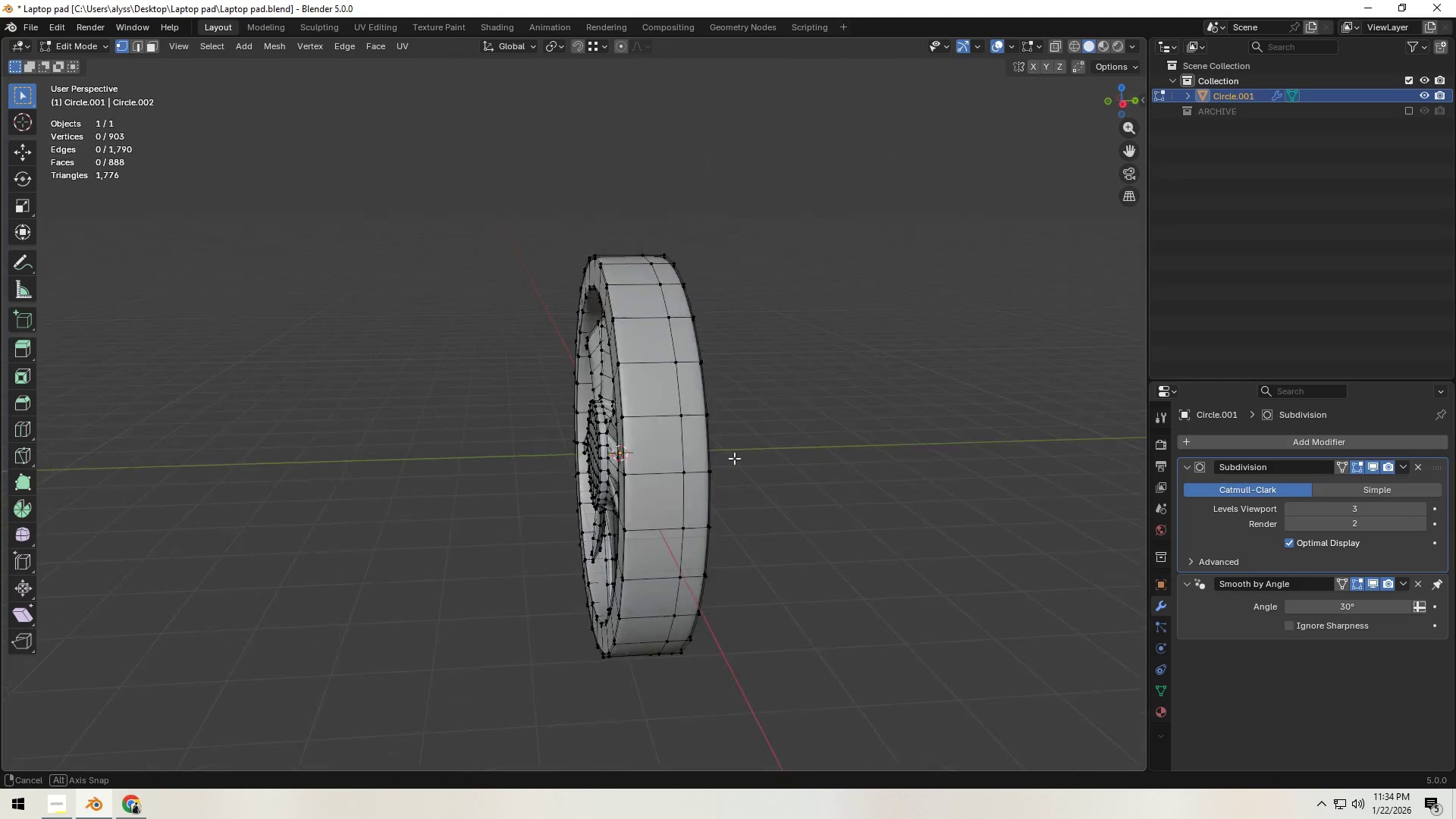 
key(Backquote)
 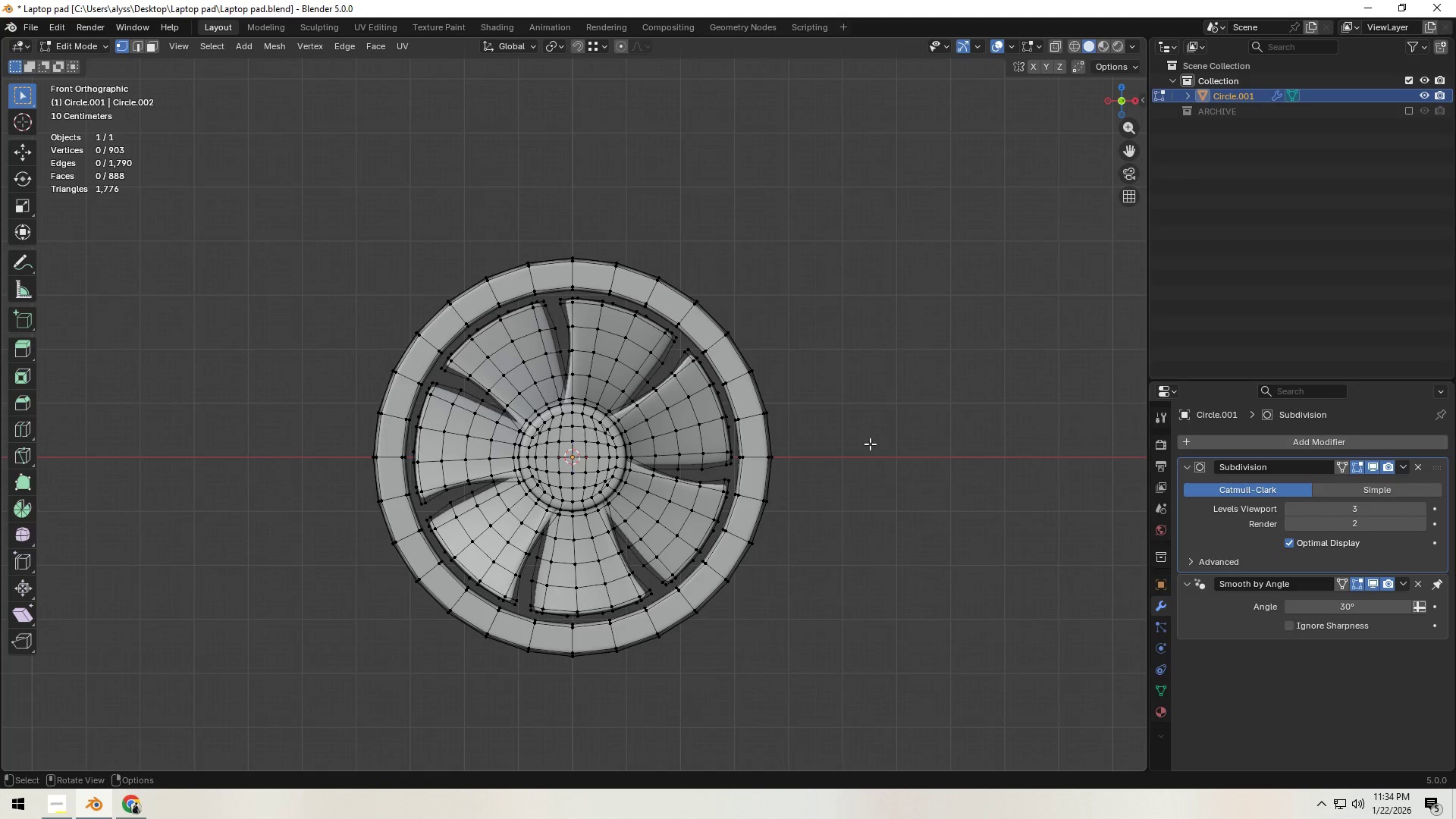 
left_click([870, 444])
 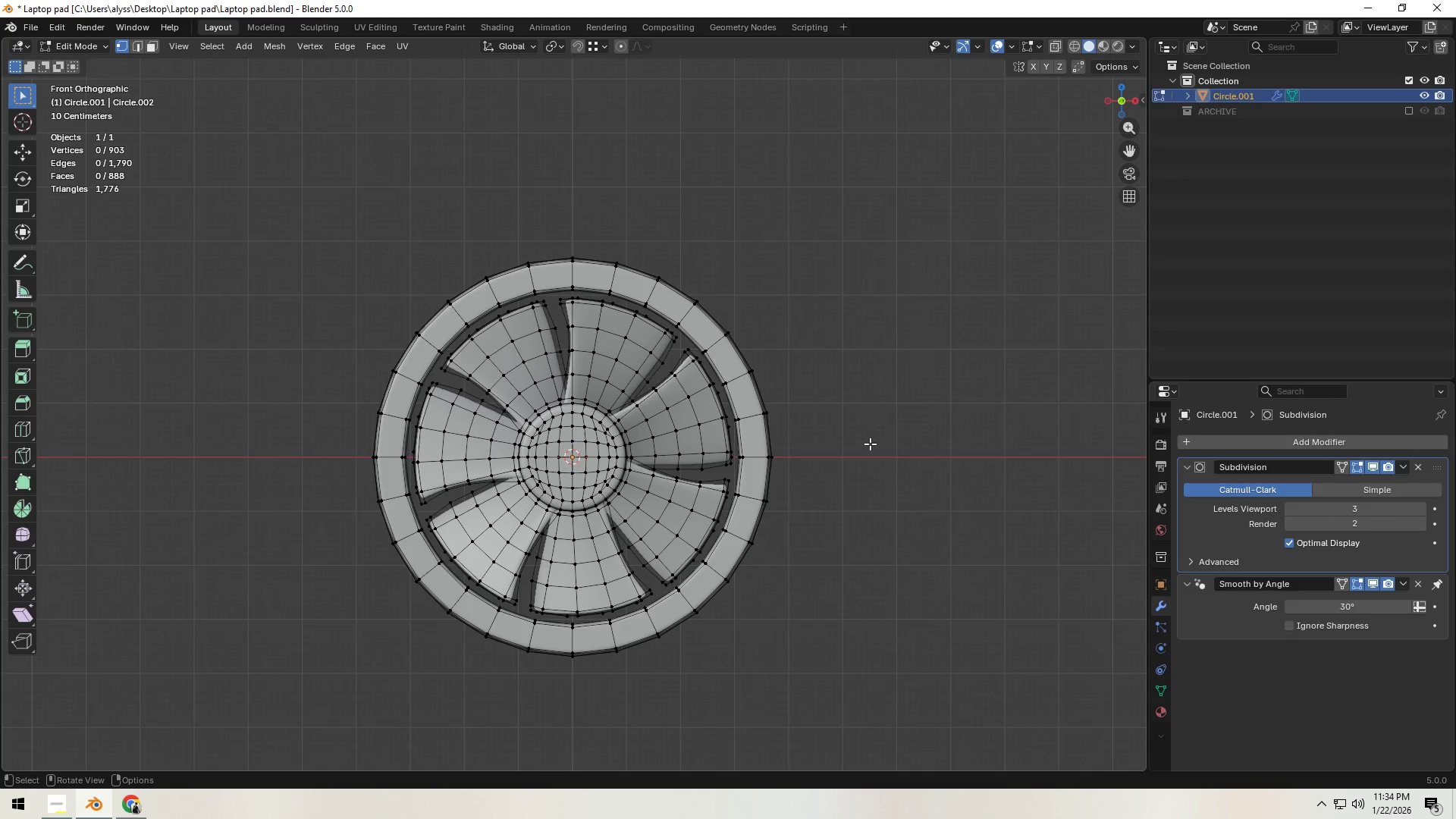 
key(Tab)
 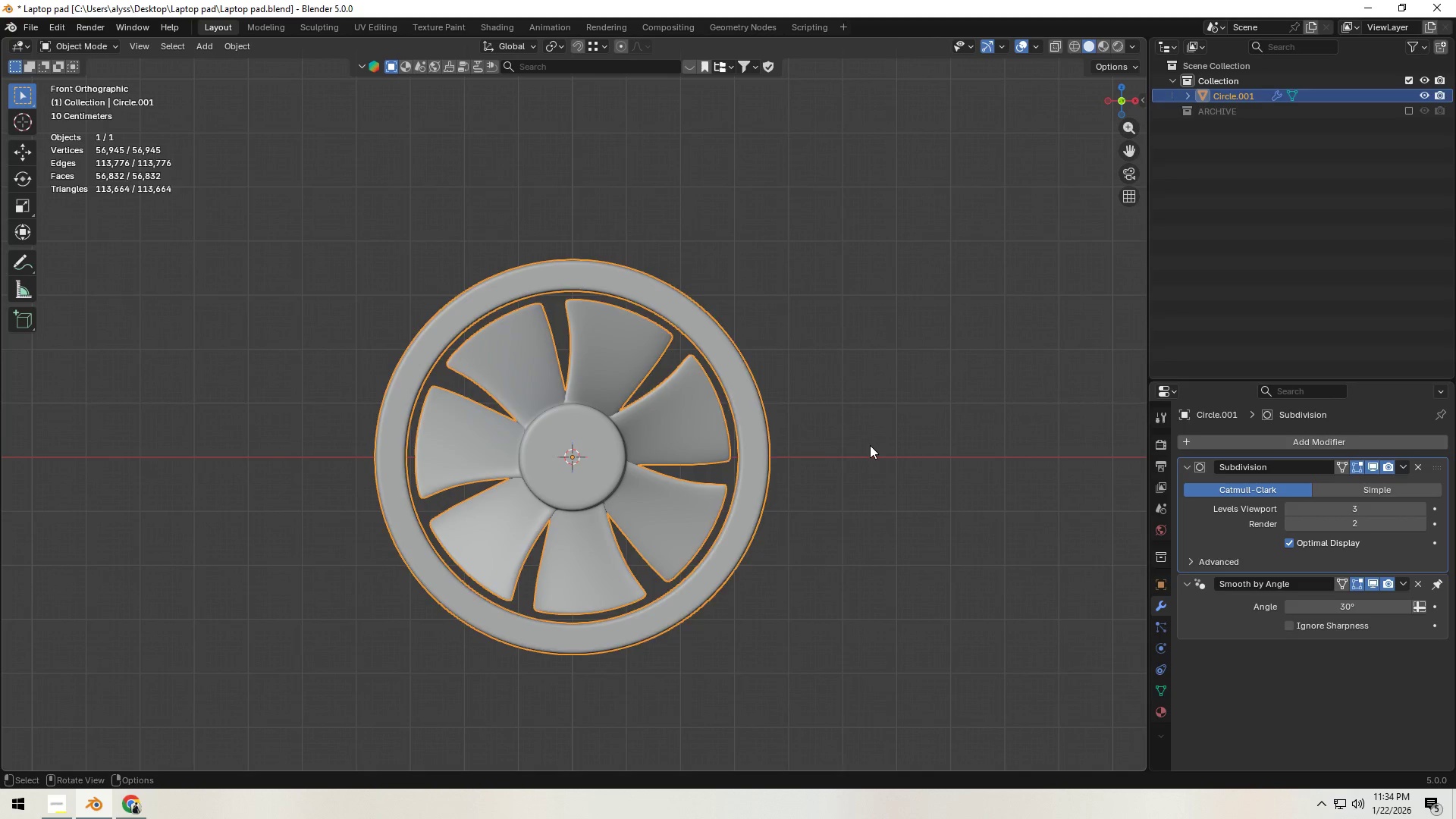 
left_click([870, 445])
 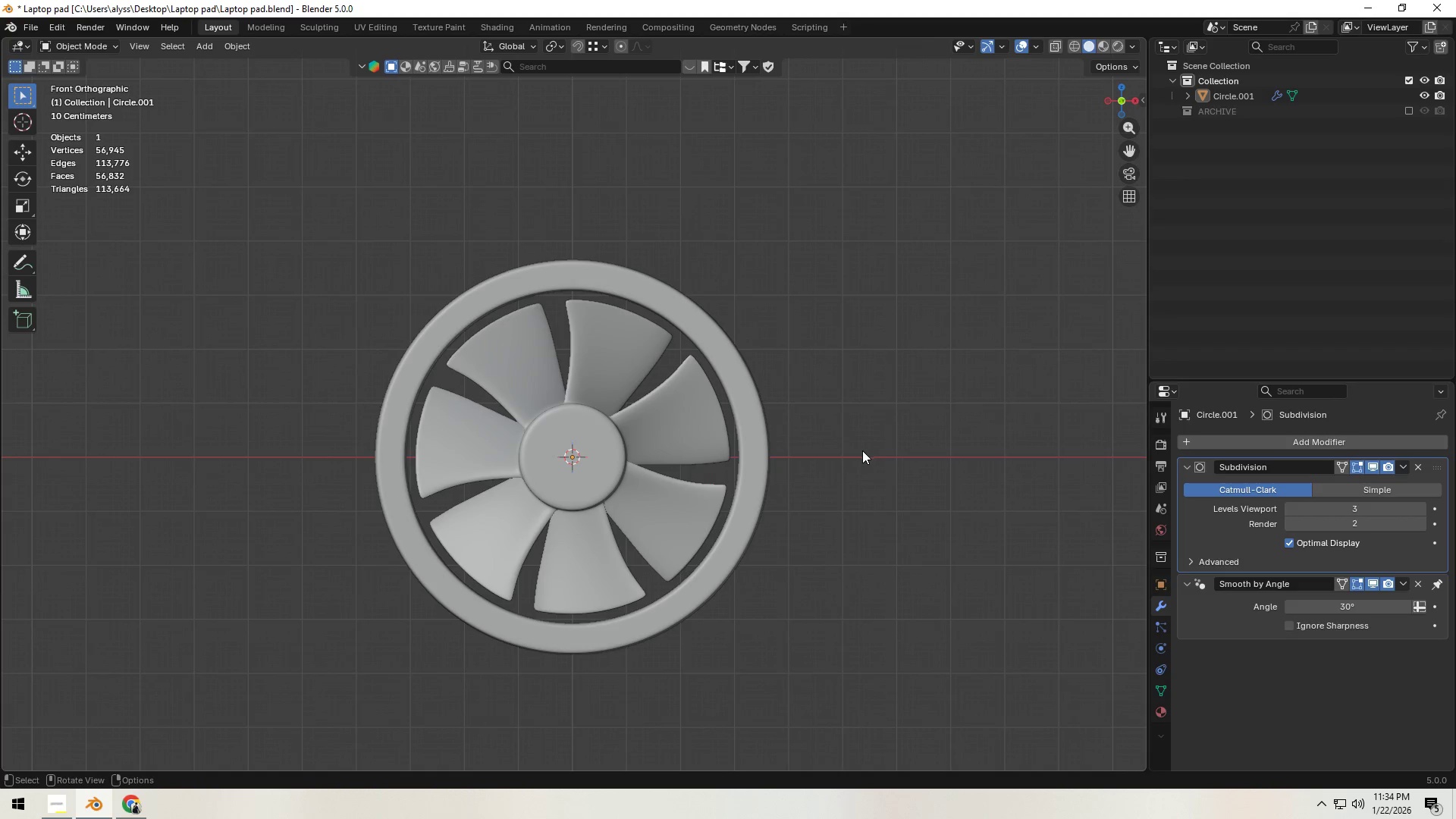 
scroll: coordinate [862, 450], scroll_direction: down, amount: 3.0
 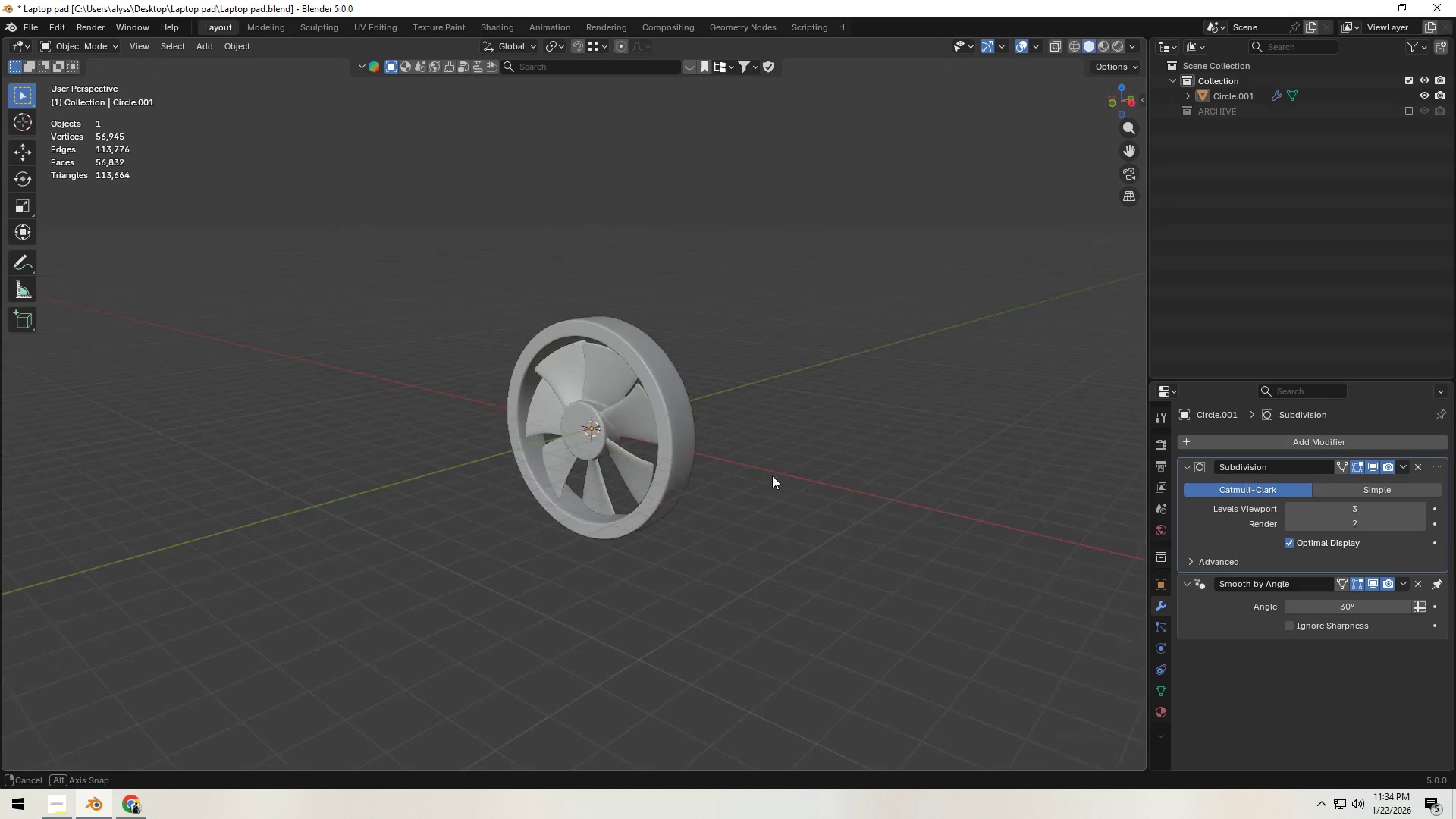 
scroll: coordinate [687, 484], scroll_direction: up, amount: 2.0
 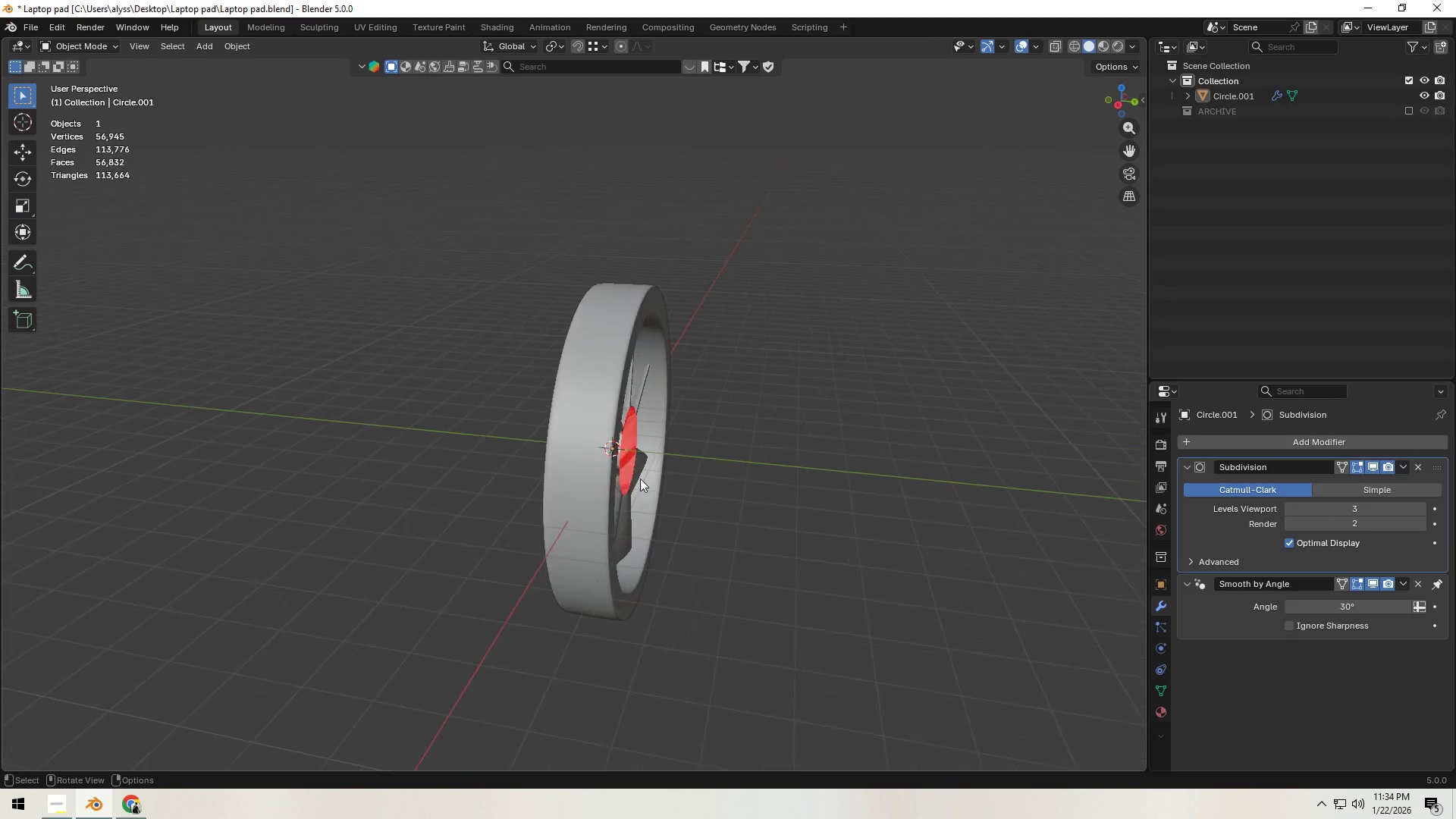 
left_click([585, 467])
 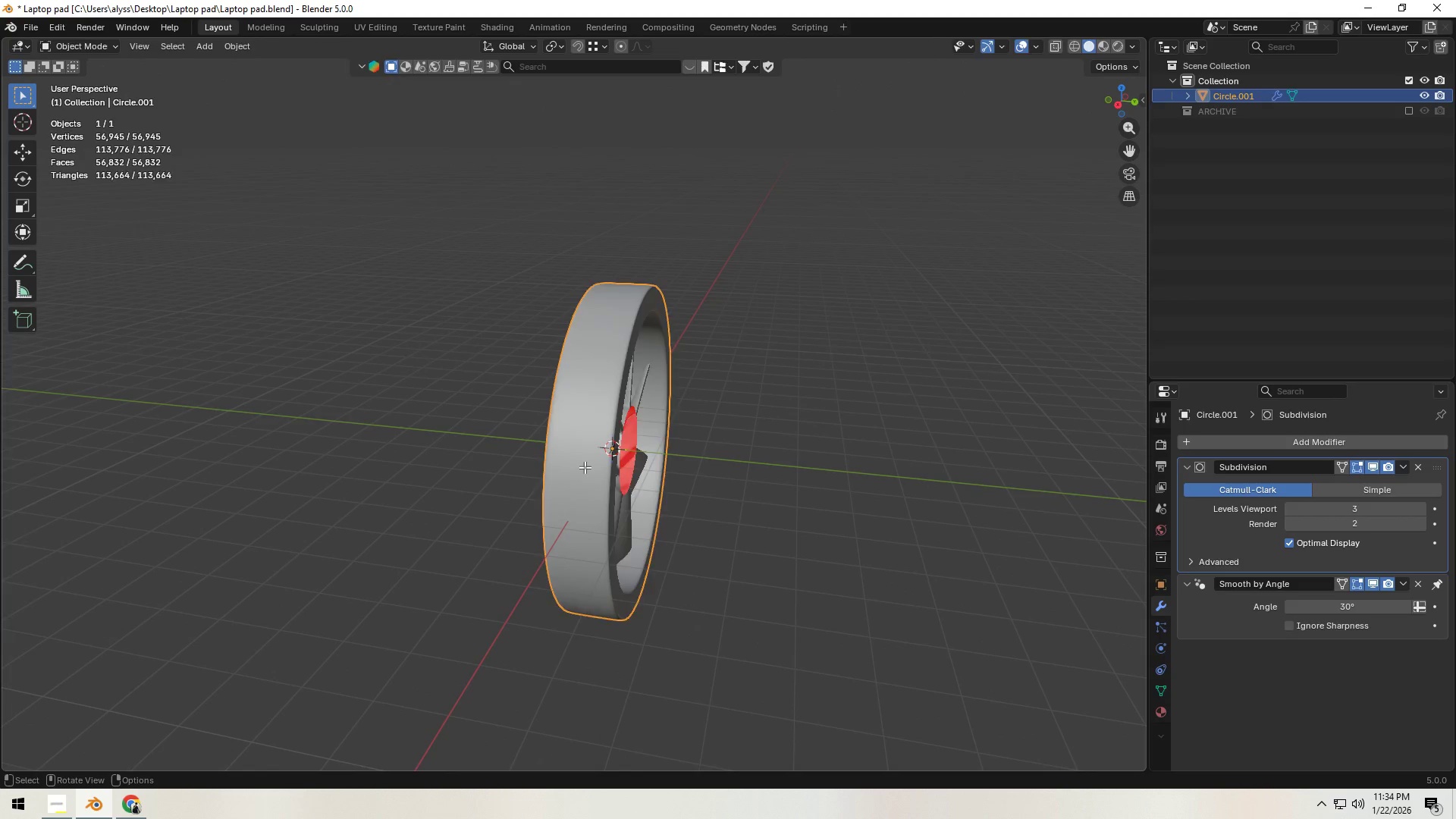 
key(Tab)
 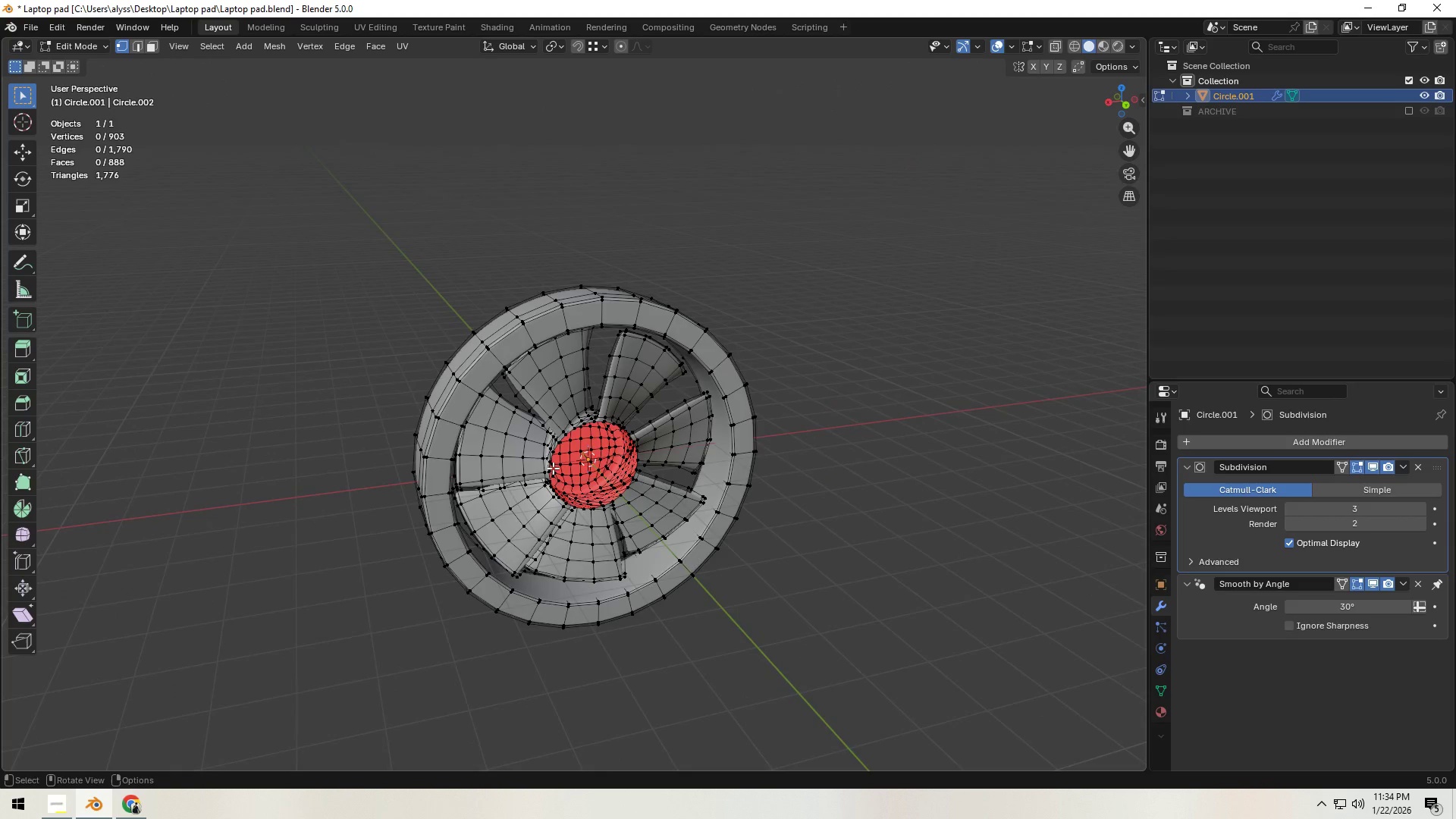 
left_click([881, 451])
 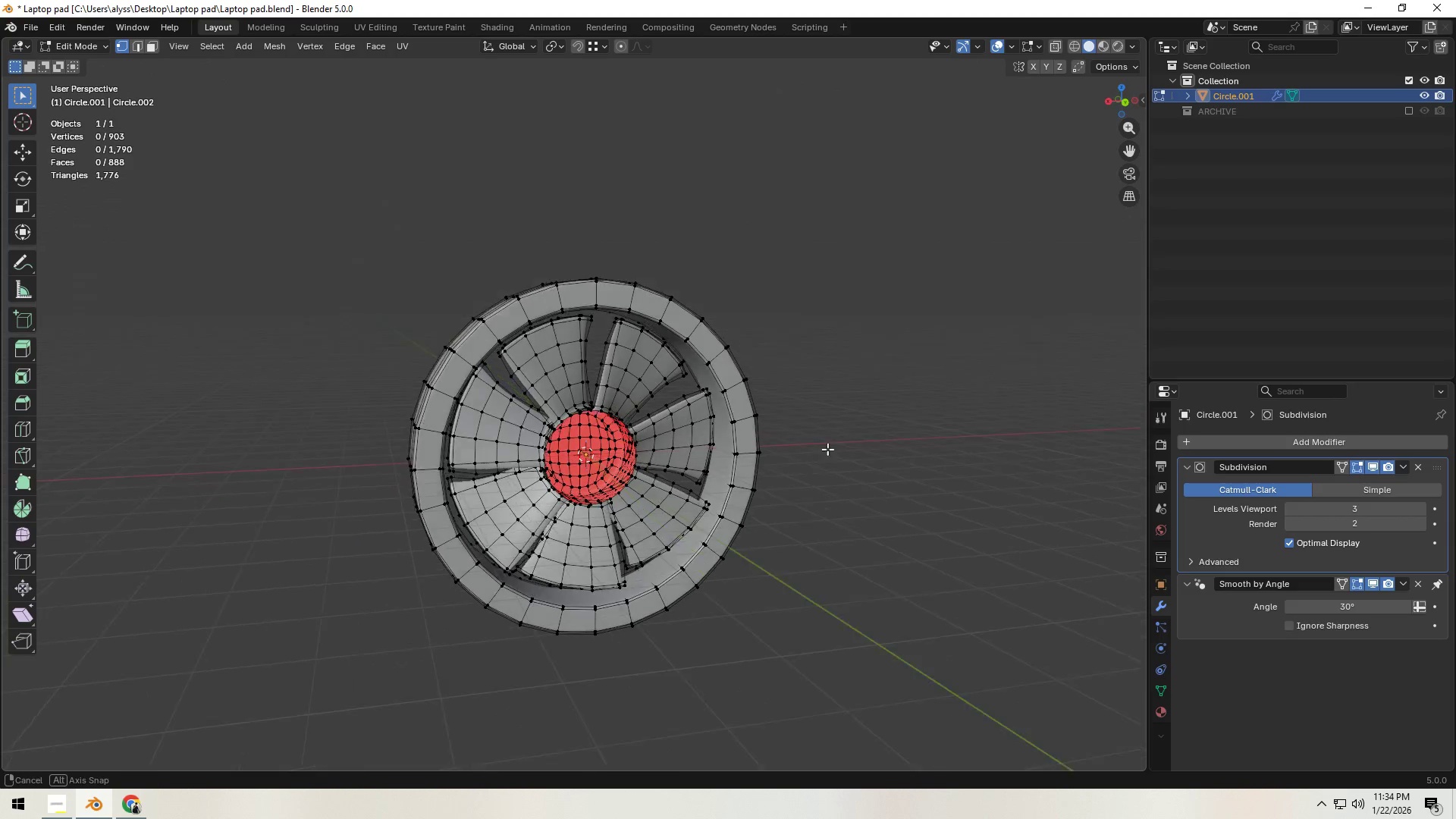 
scroll: coordinate [807, 451], scroll_direction: up, amount: 2.0
 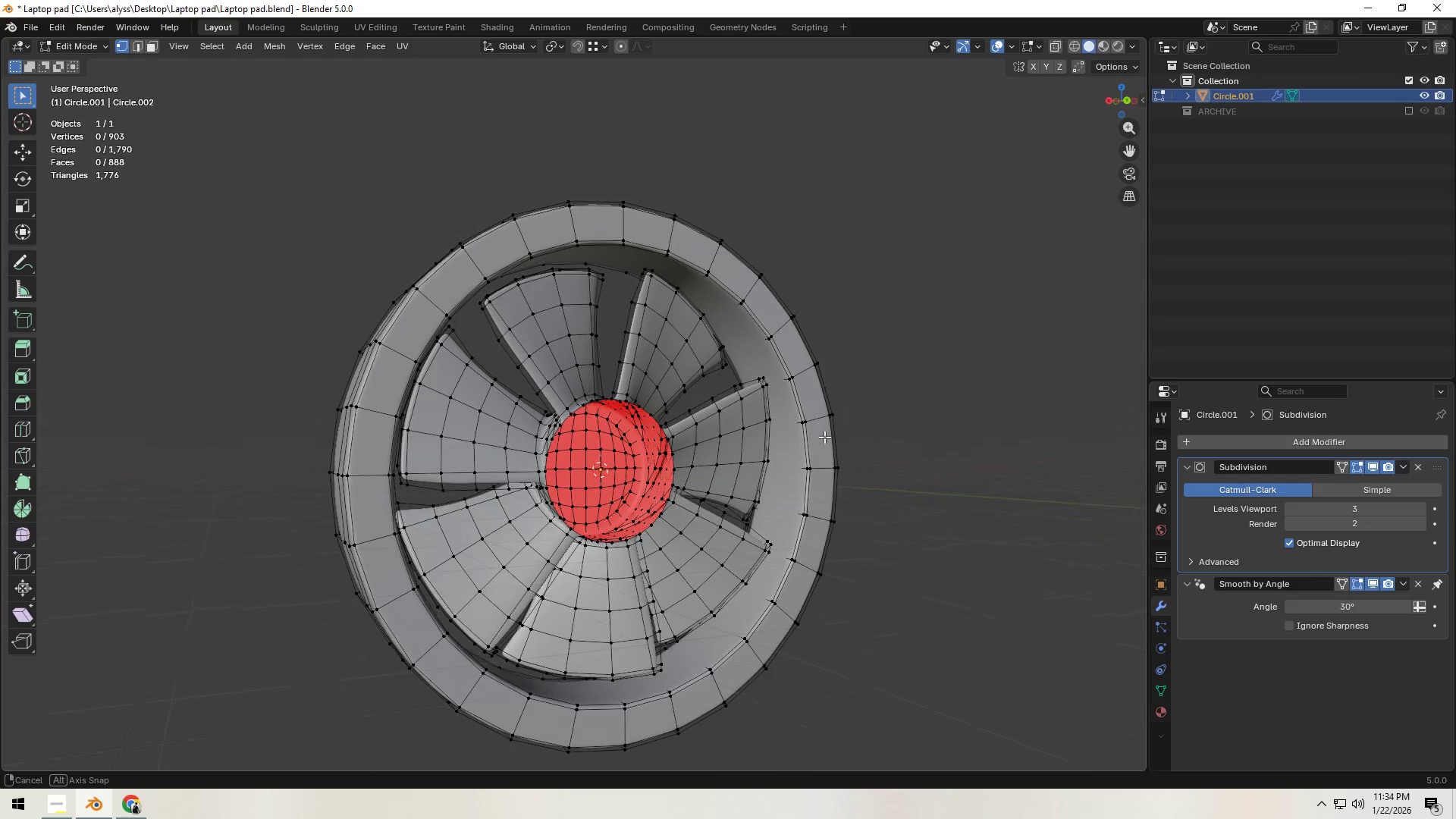 
hold_key(key=ShiftLeft, duration=0.39)
 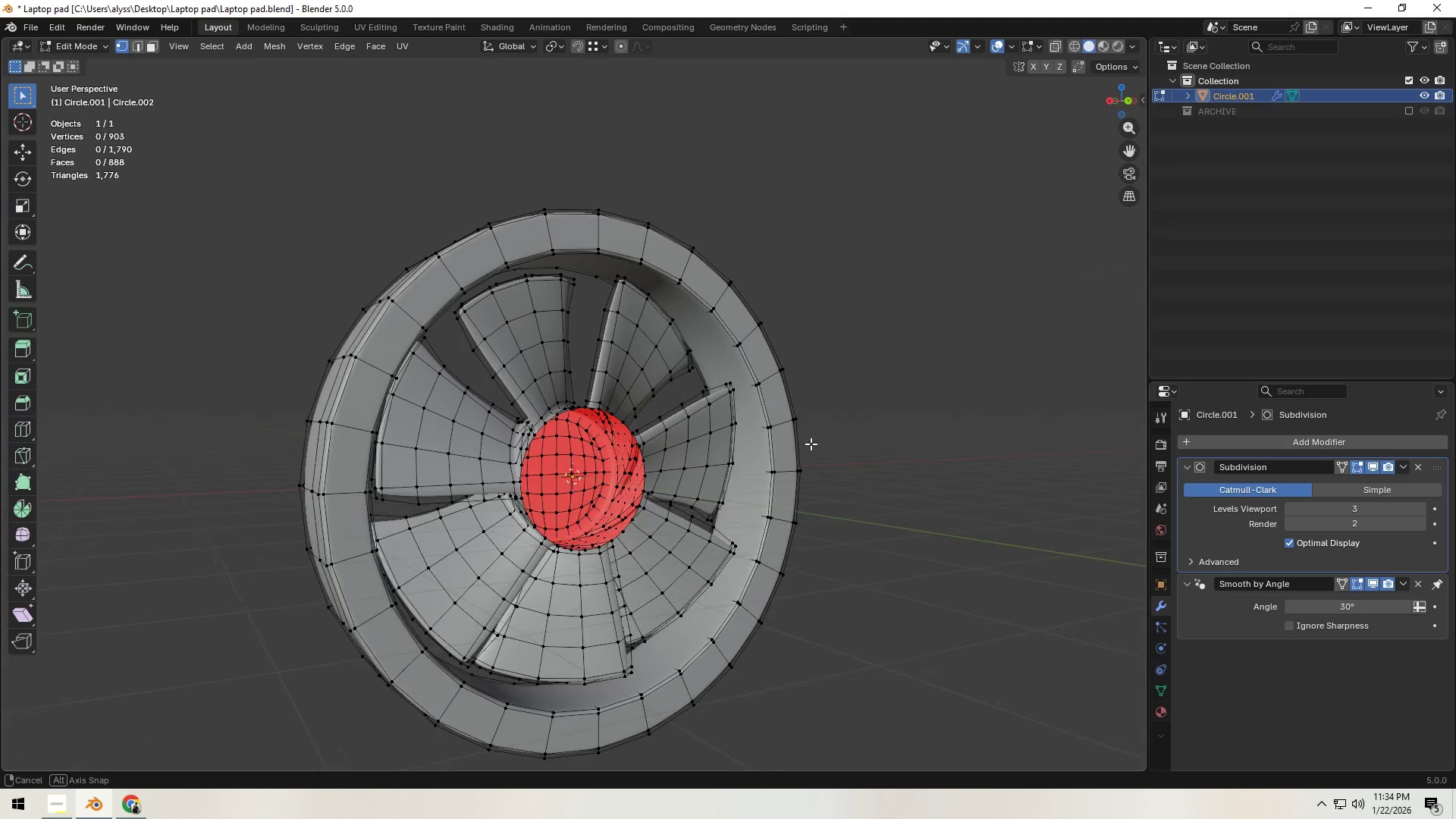 
scroll: coordinate [749, 456], scroll_direction: up, amount: 1.0
 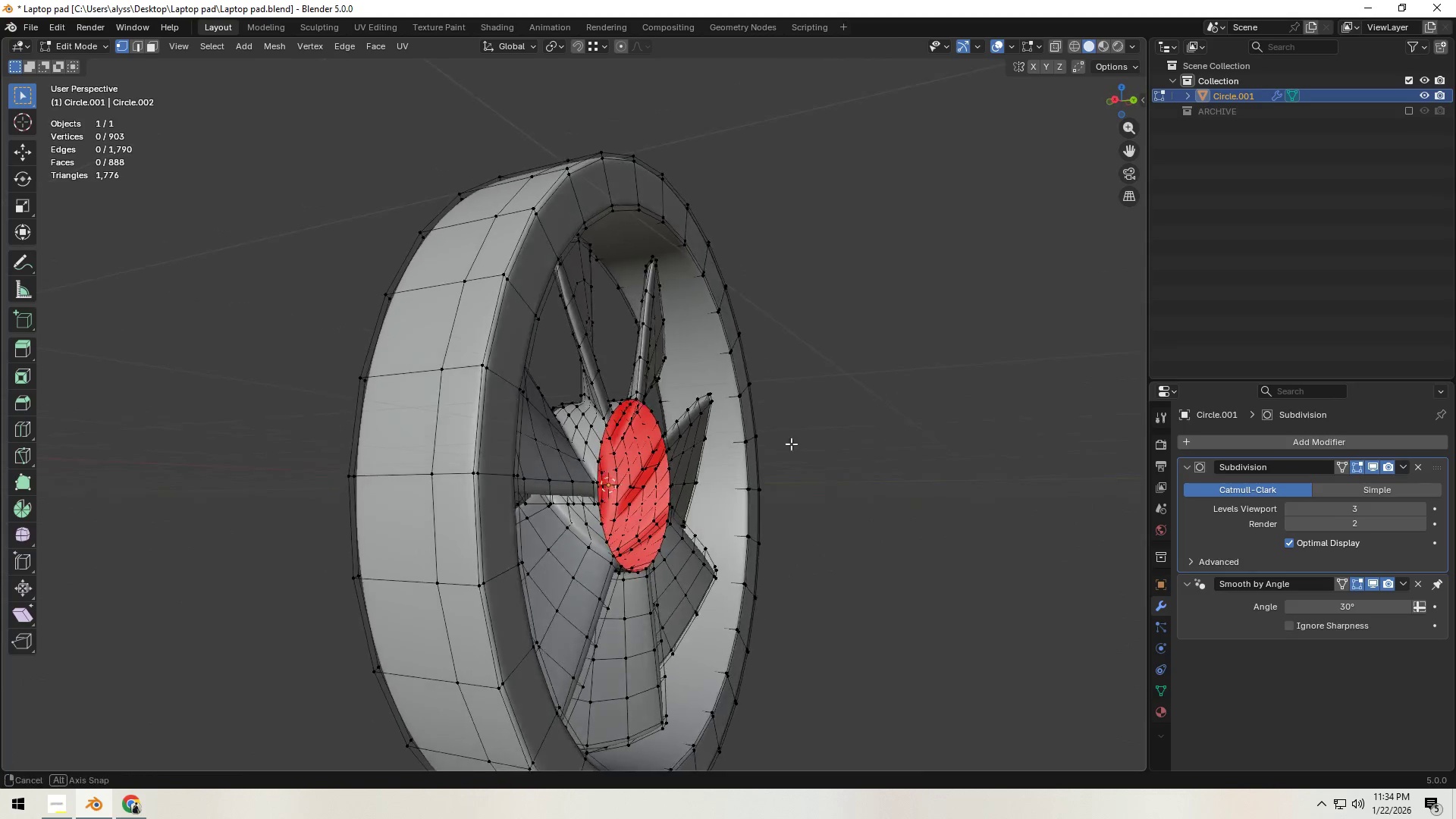 
key(Backquote)
 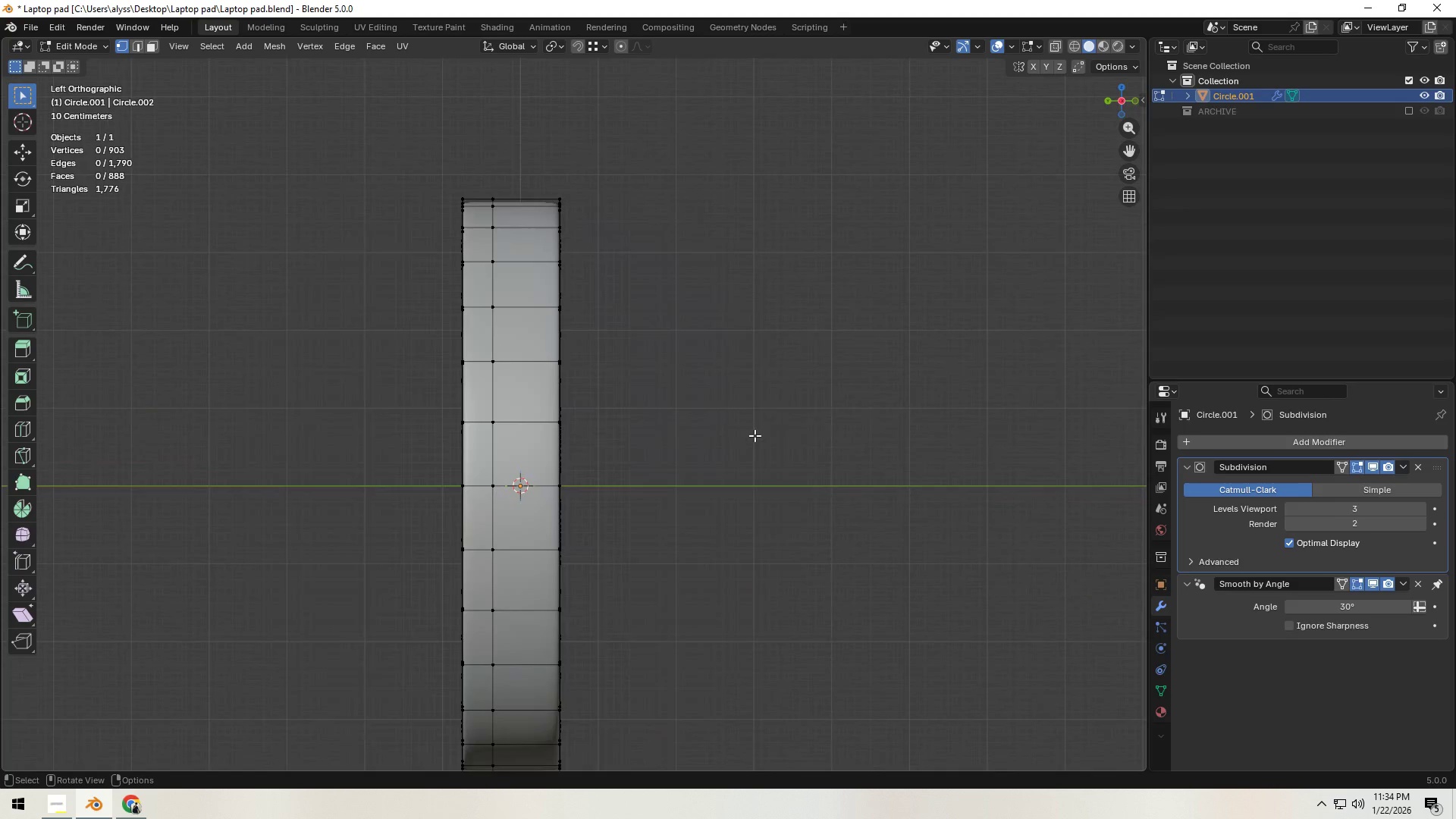 
key(Z)
 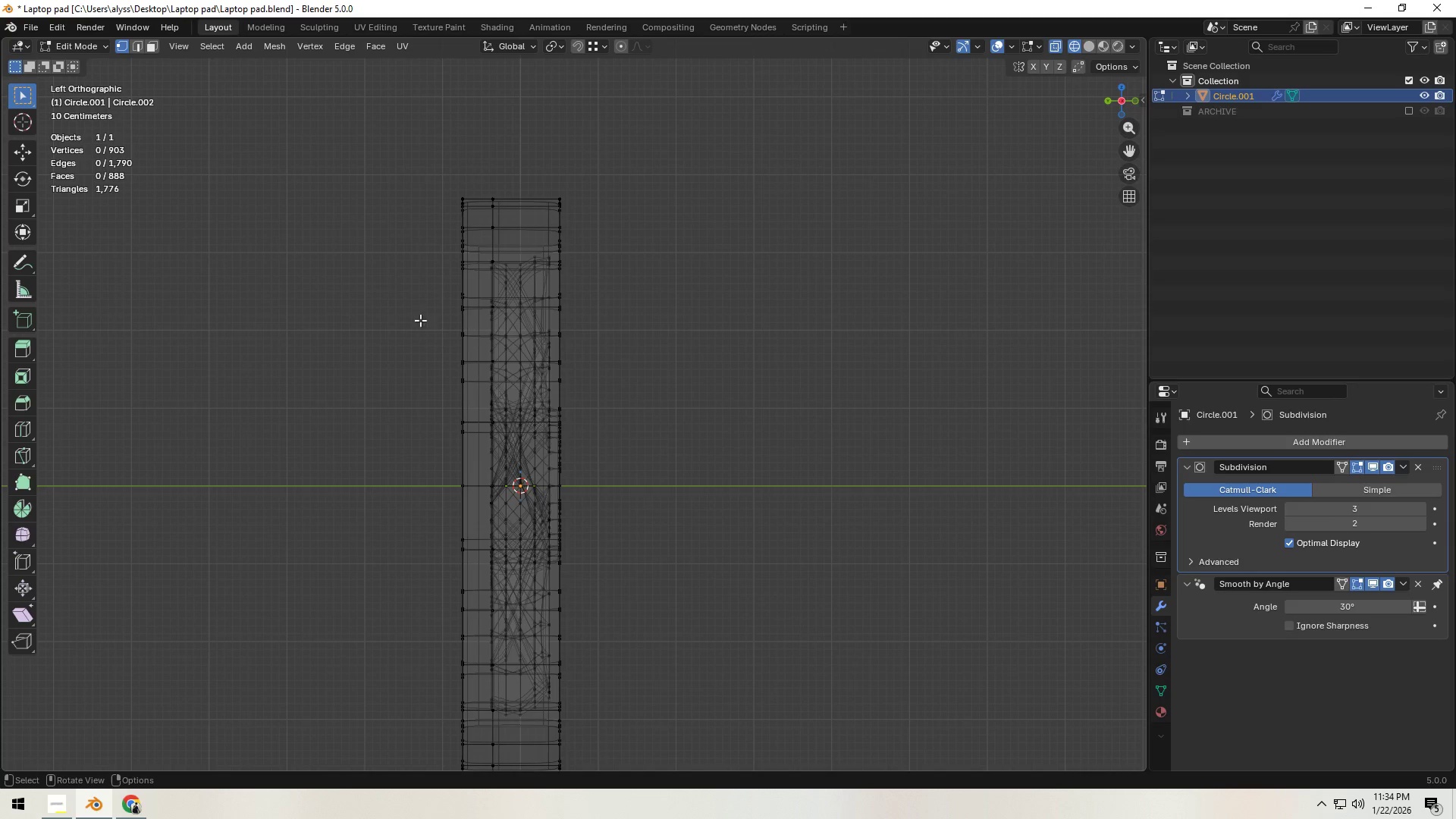 
left_click_drag(start_coordinate=[344, 134], to_coordinate=[478, 814])
 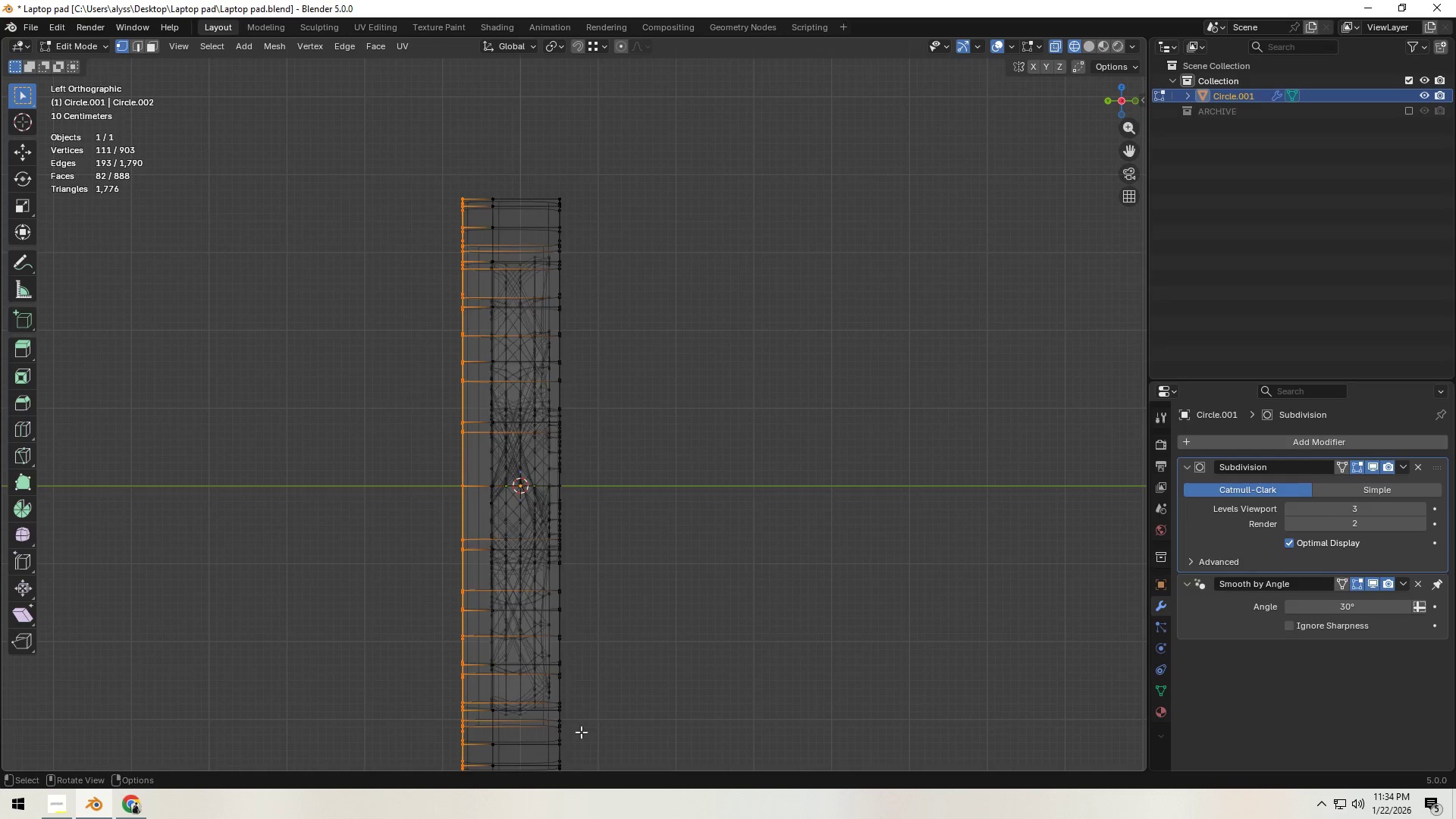 
key(G)
 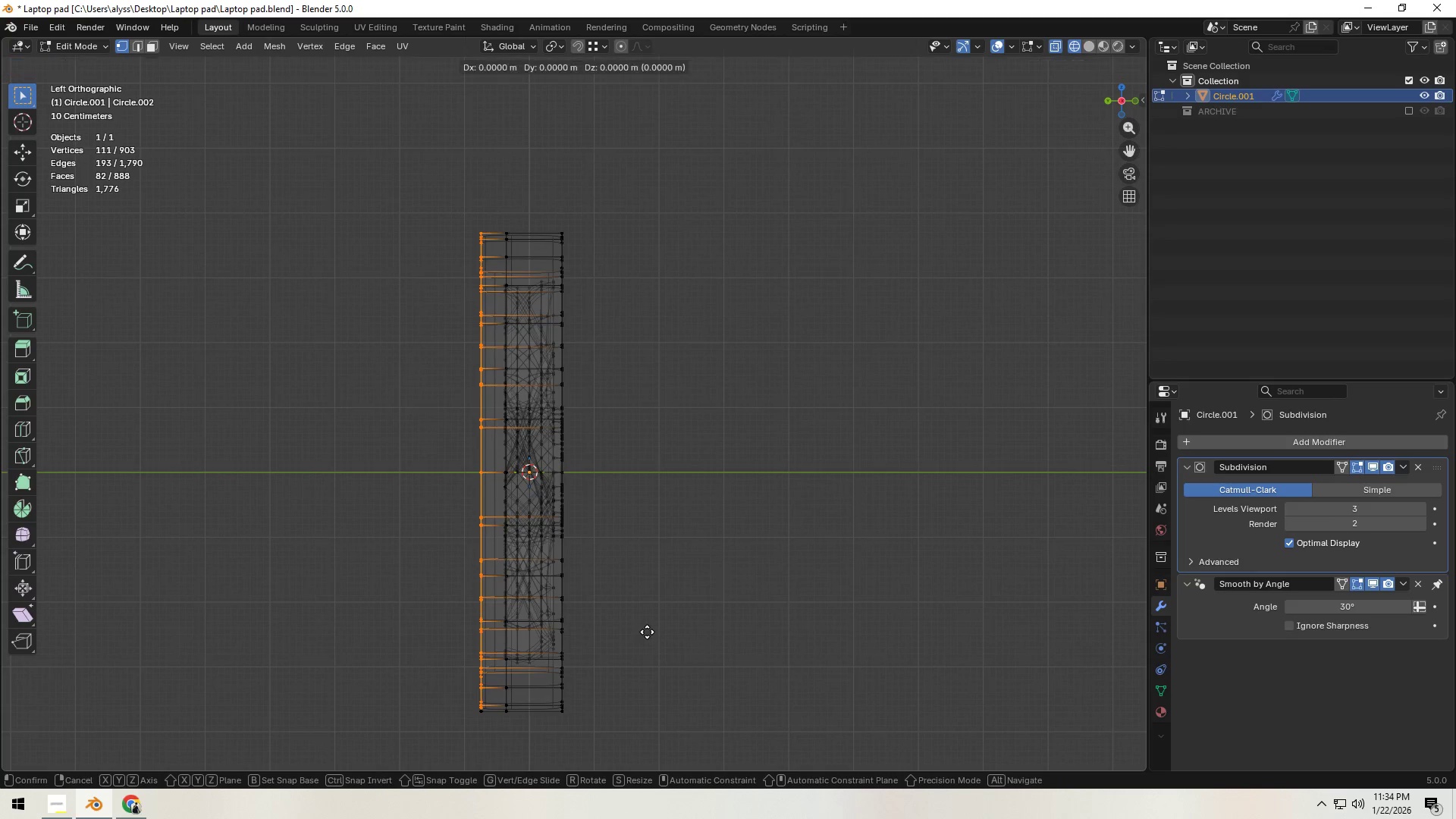 
scroll: coordinate [611, 667], scroll_direction: down, amount: 1.0
 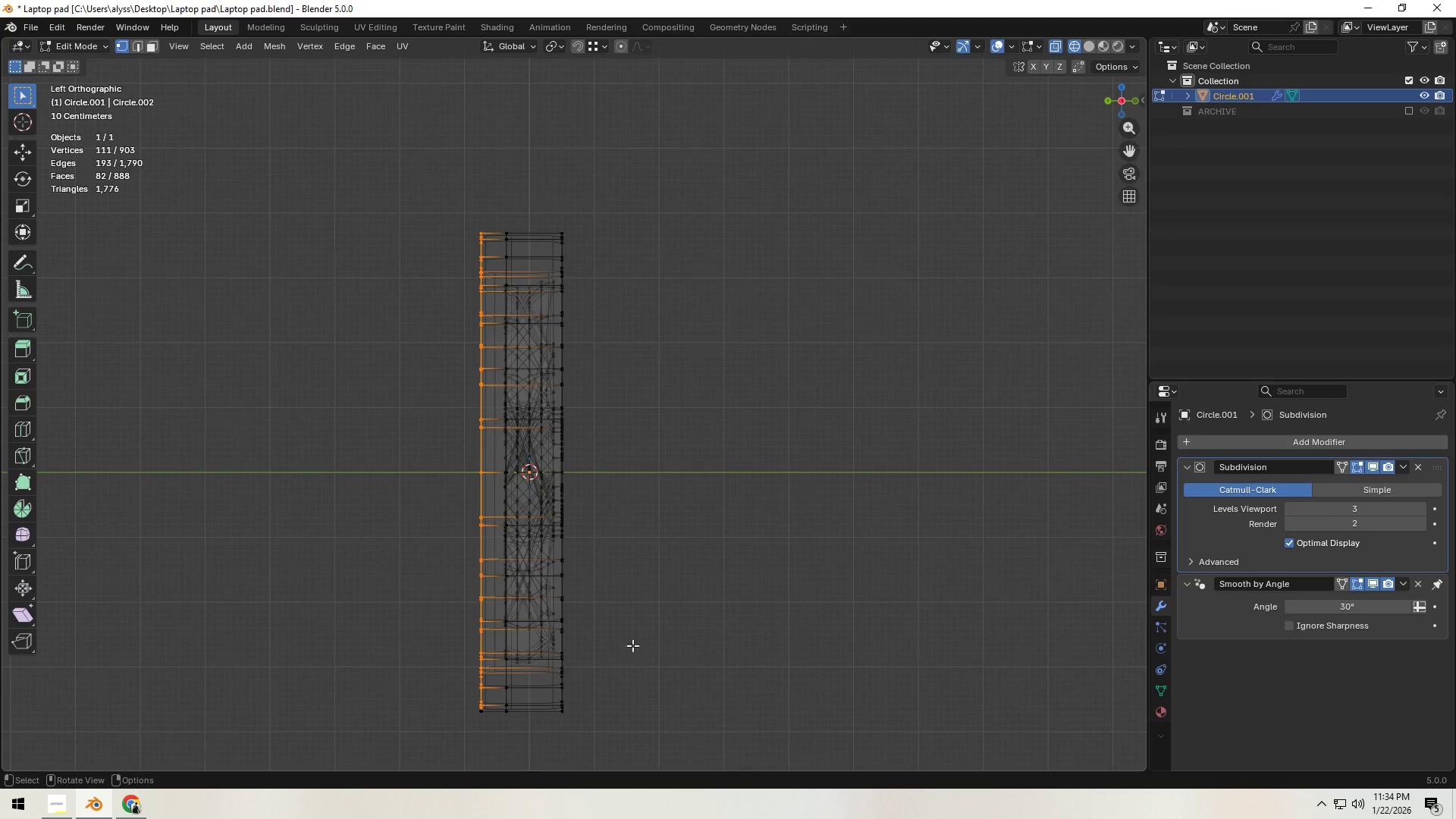 
key(Y)
 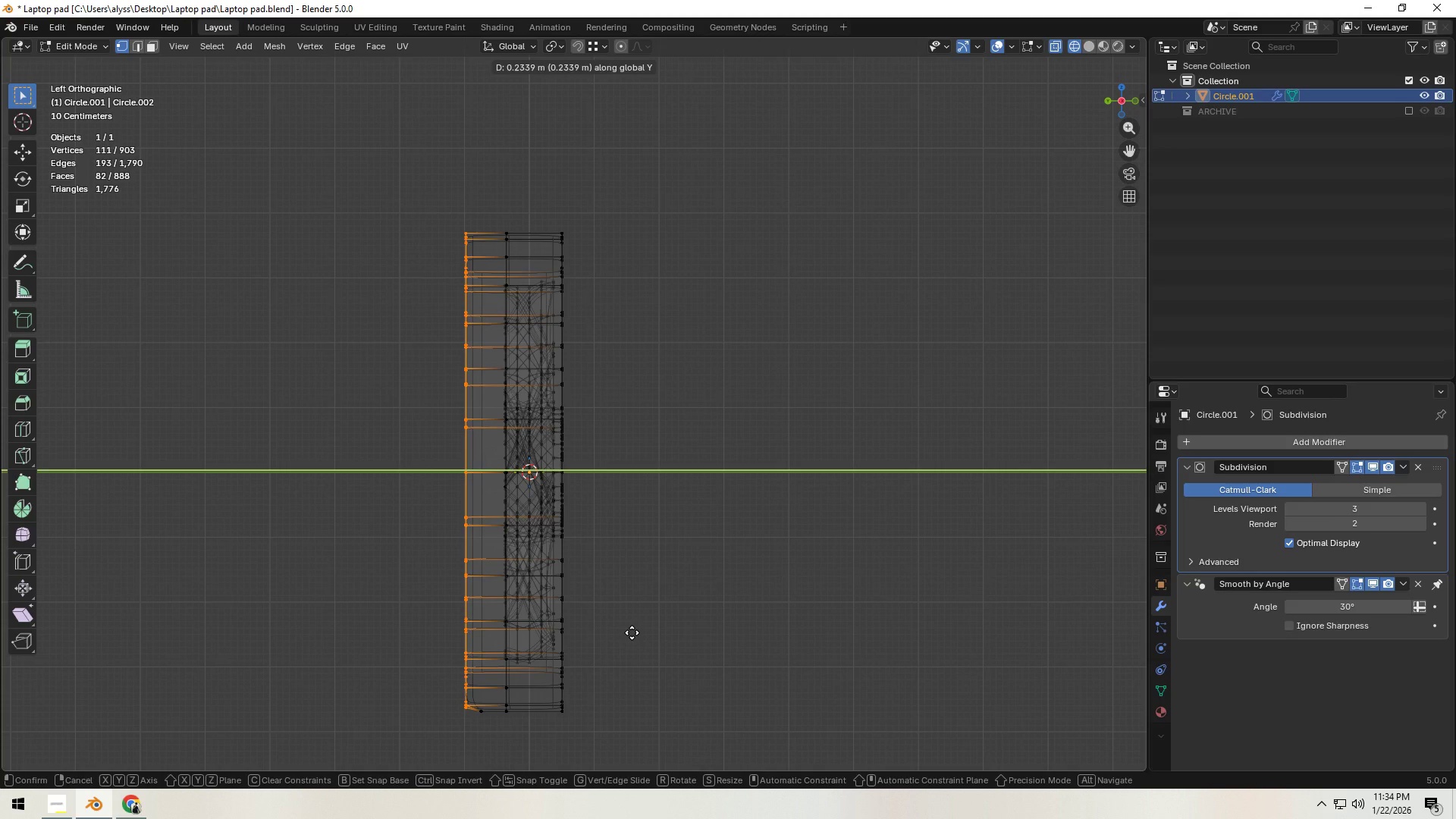 
left_click([632, 632])
 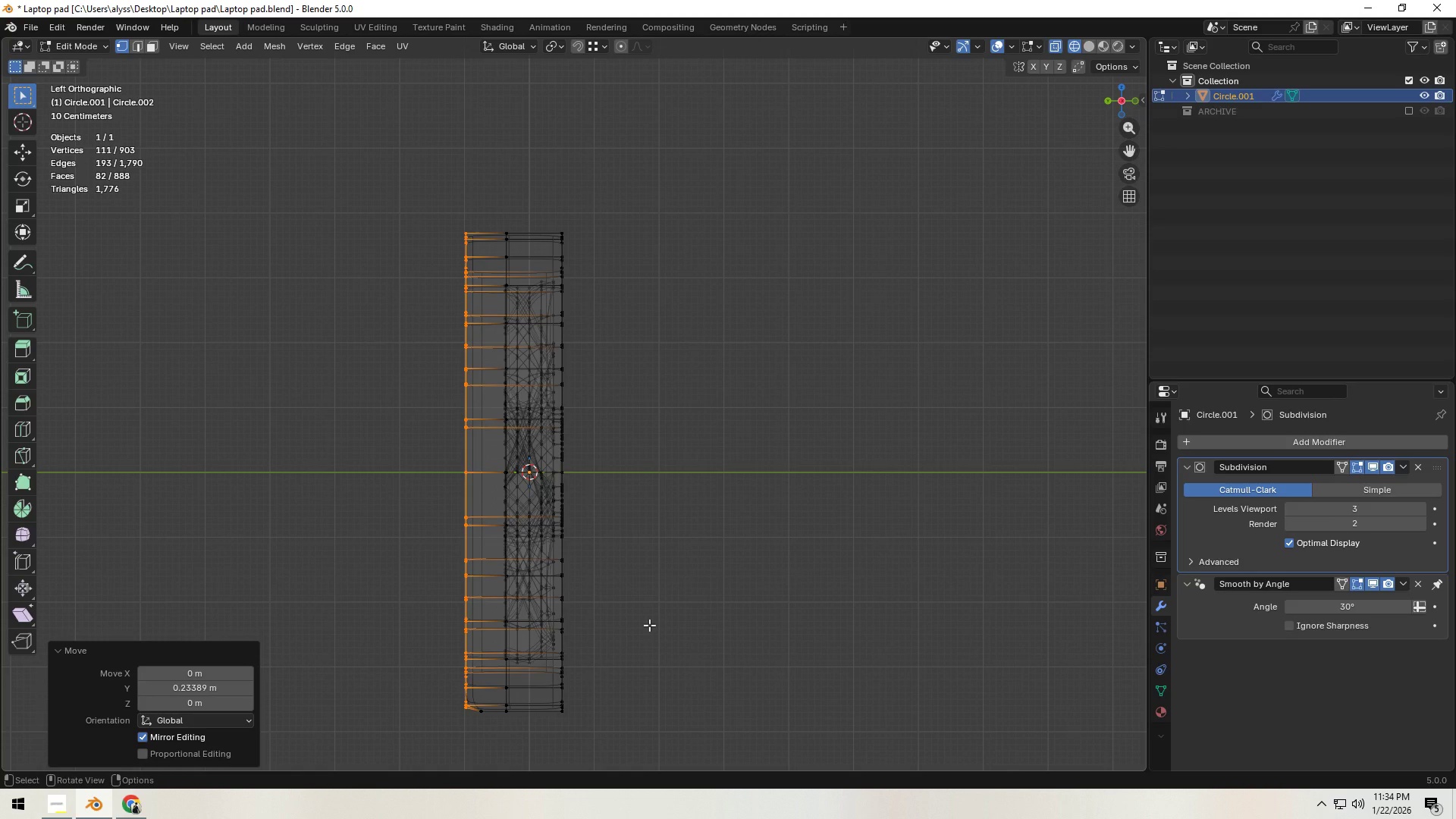 
left_click([649, 625])
 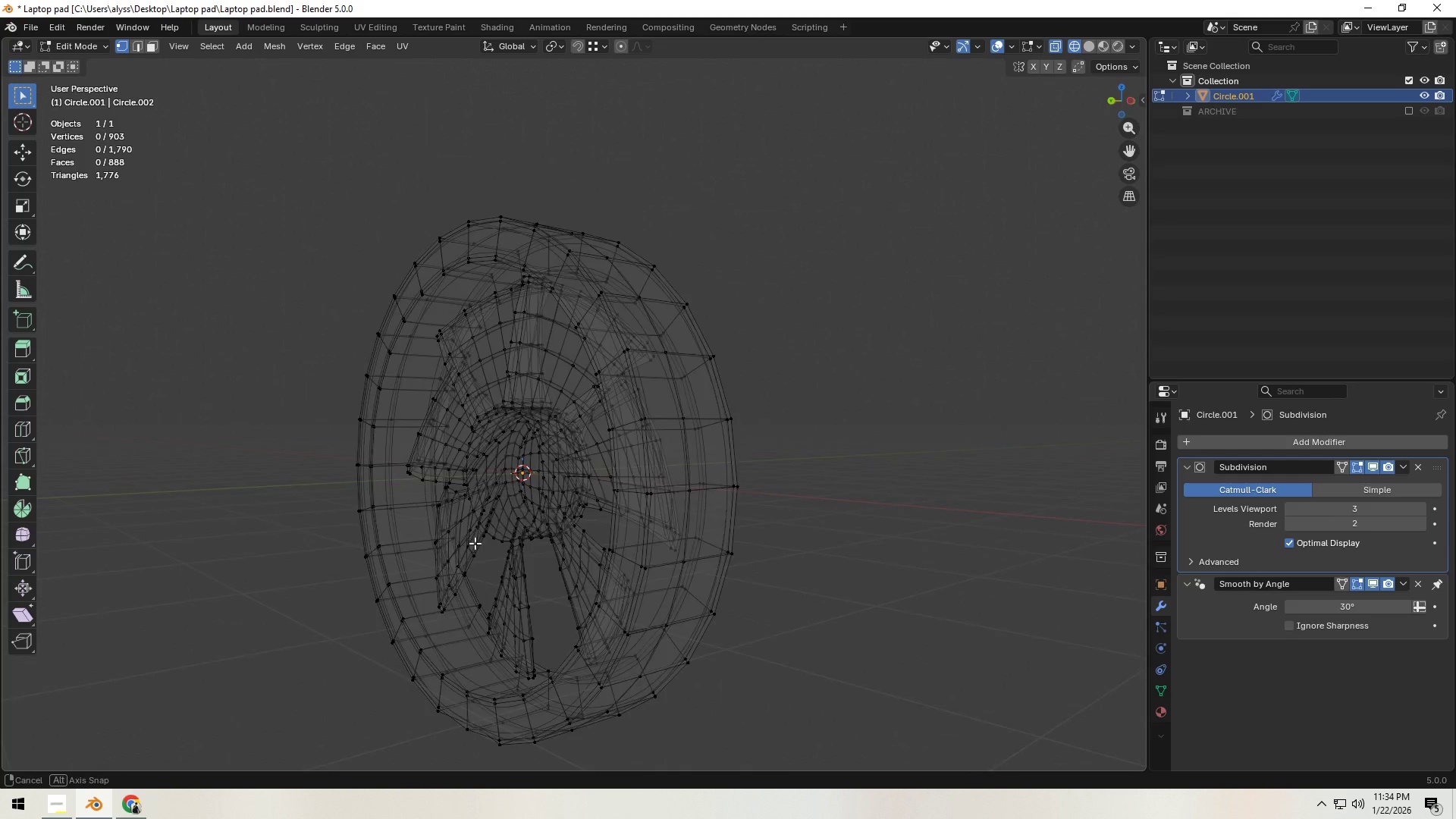 
key(Z)
 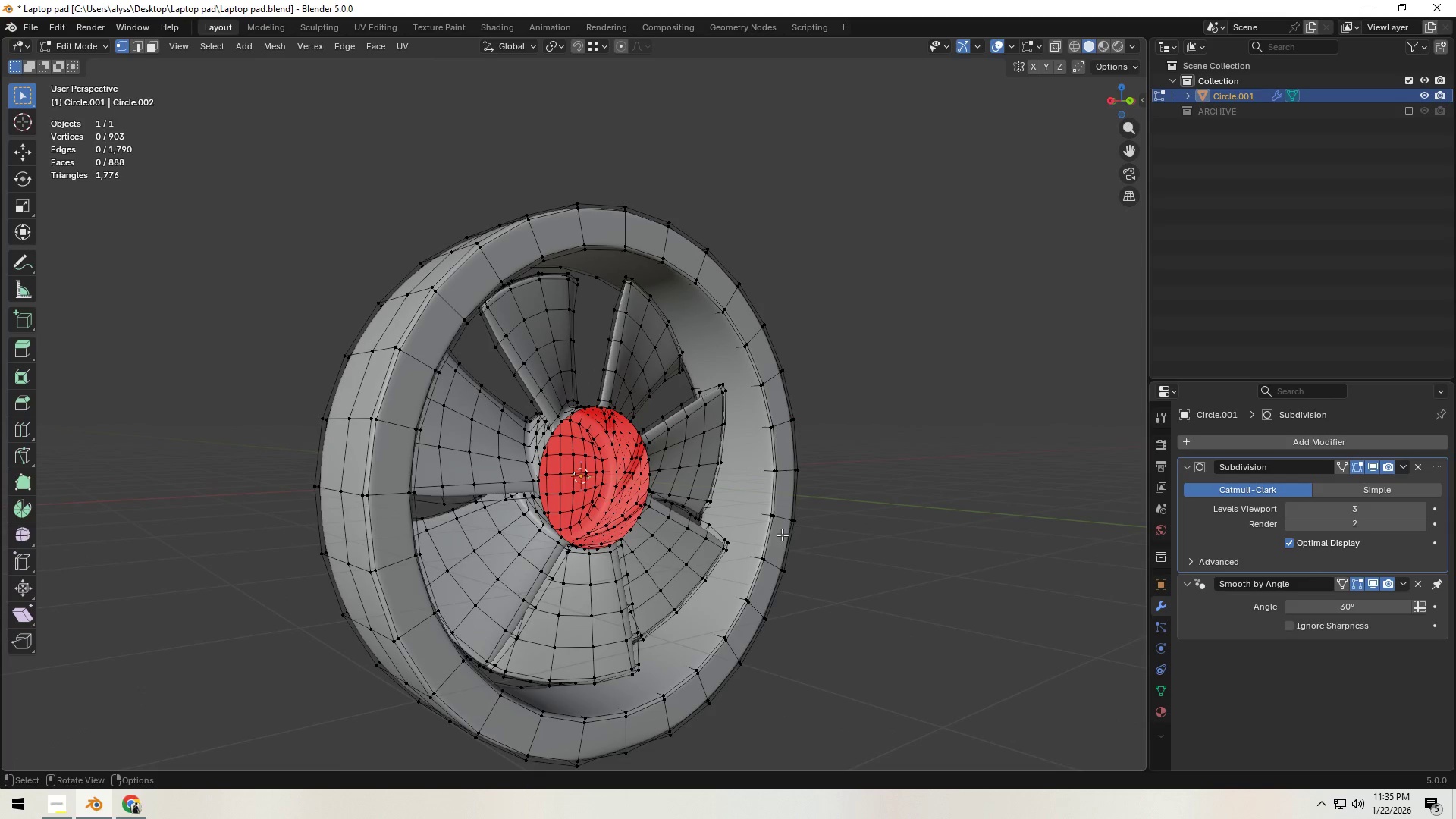 
left_click([1373, 466])
 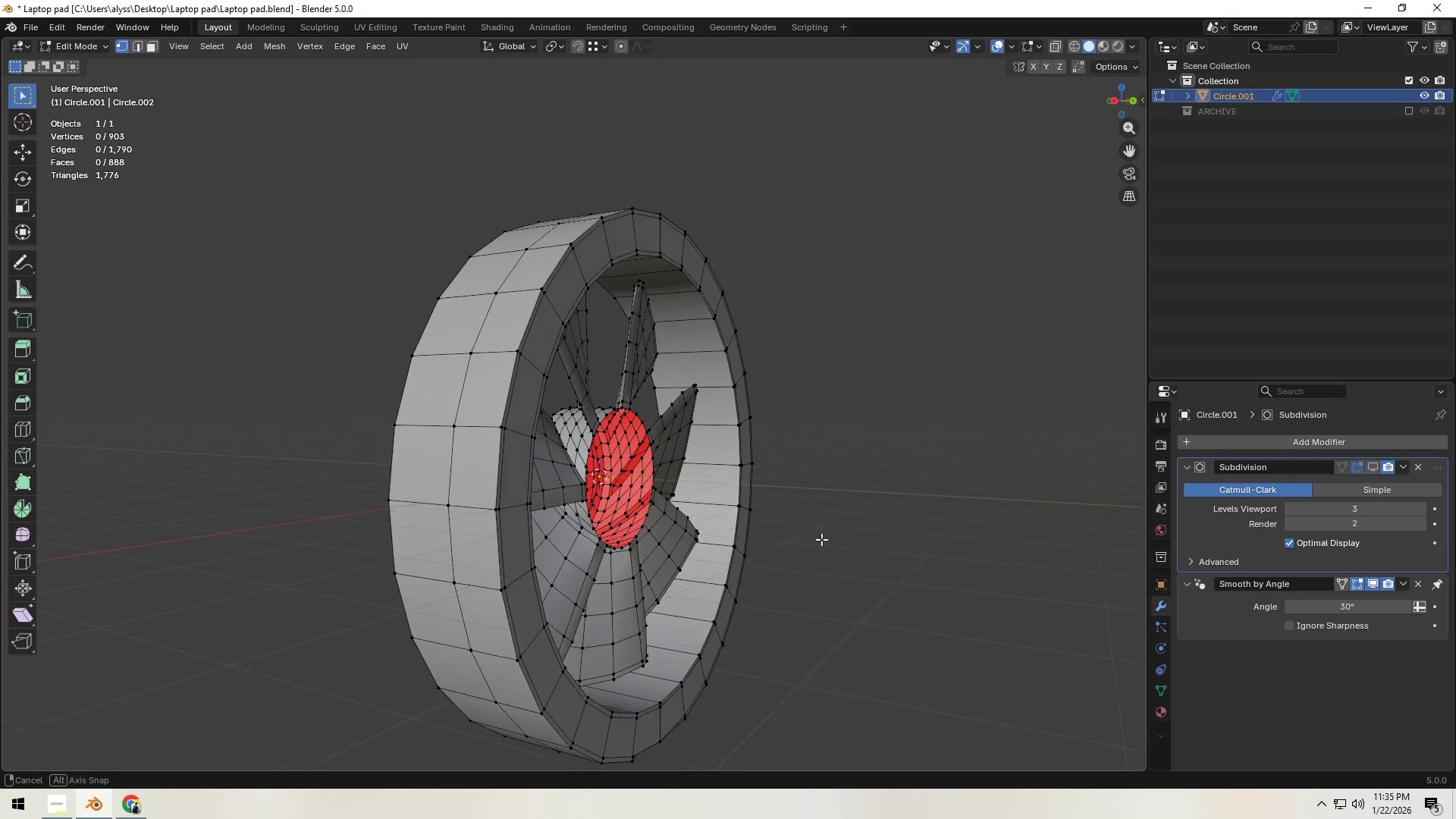 
key(Control+ControlLeft)
 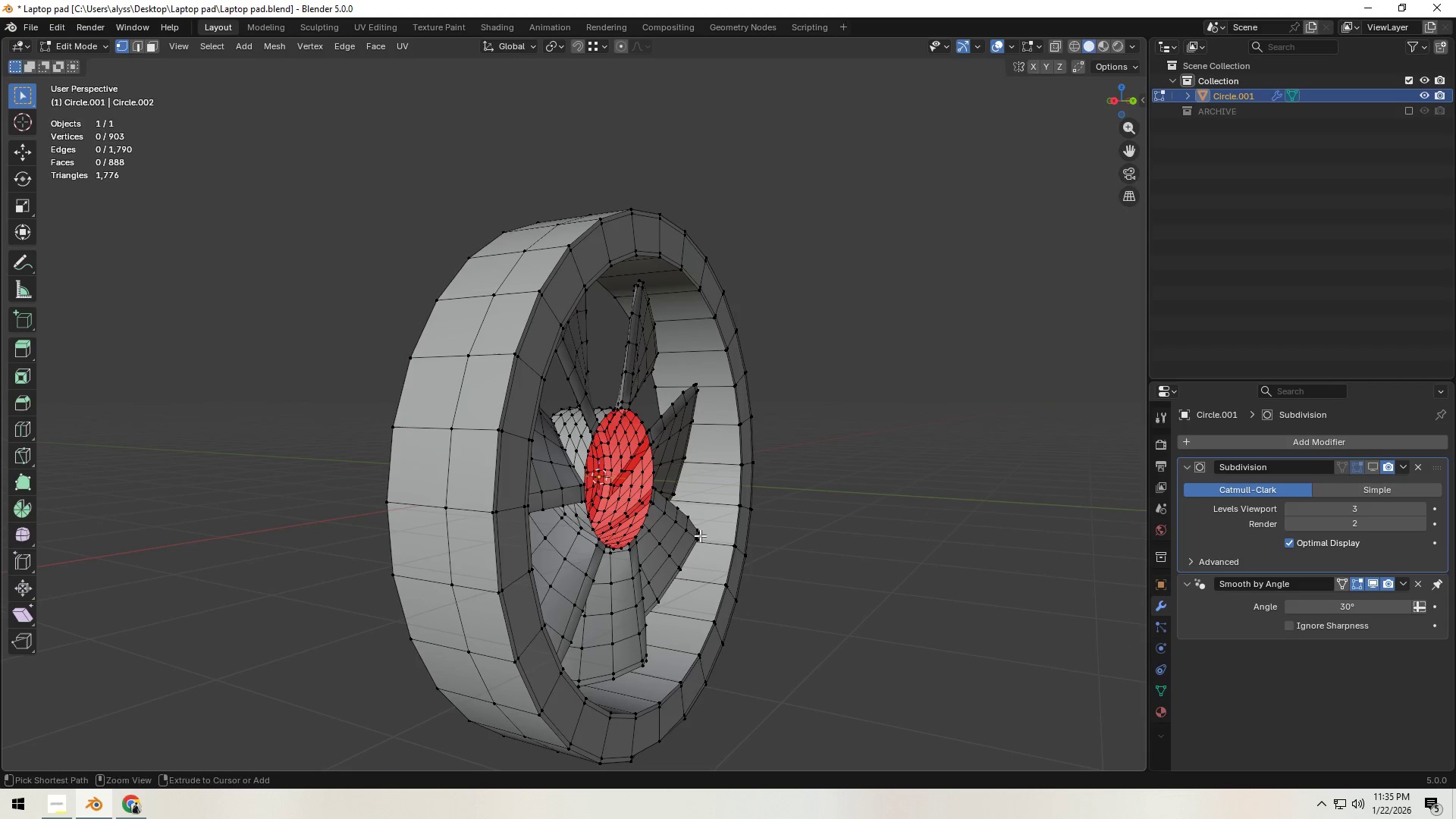 
key(Control+R)
 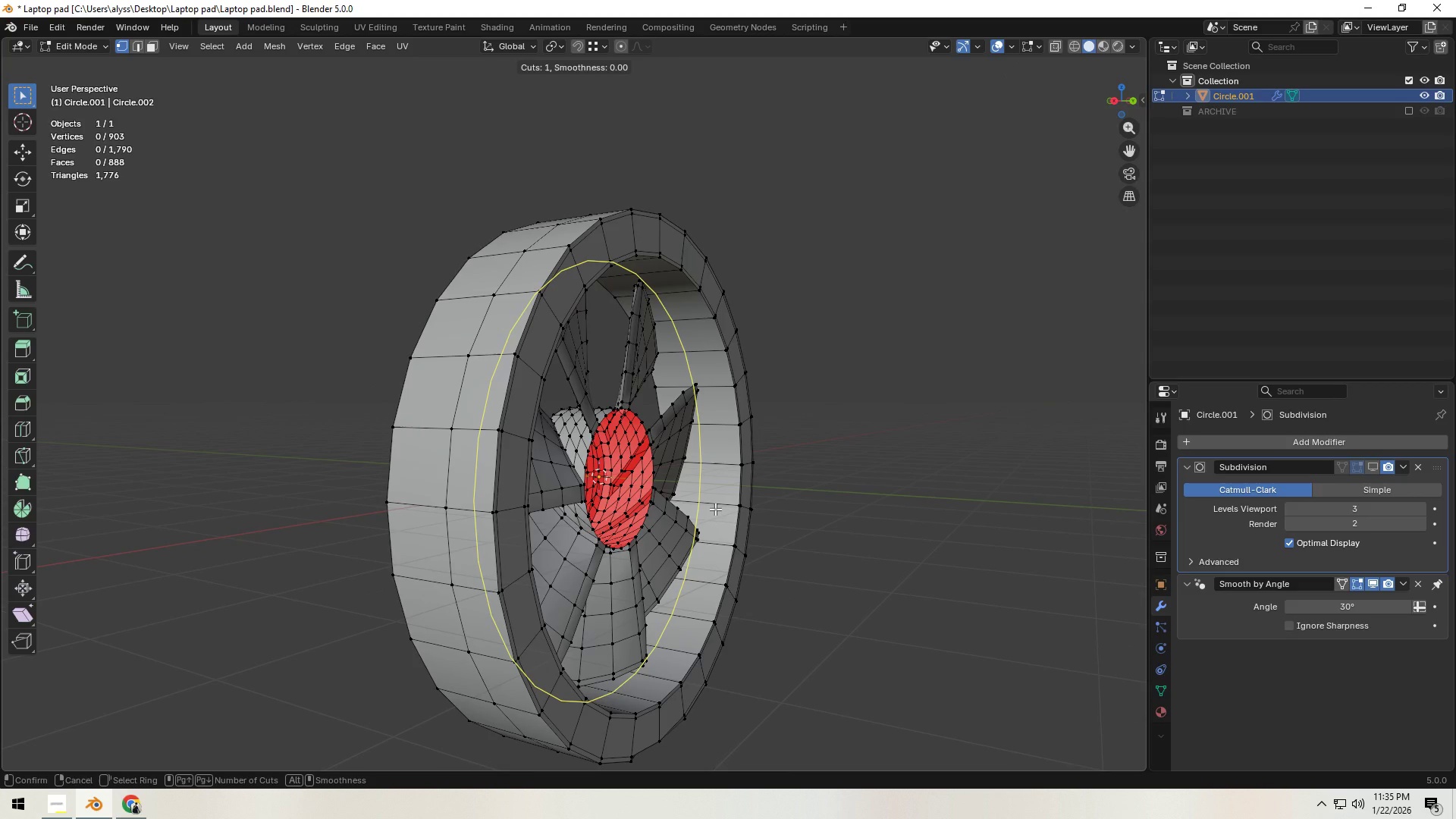 
left_click([715, 509])
 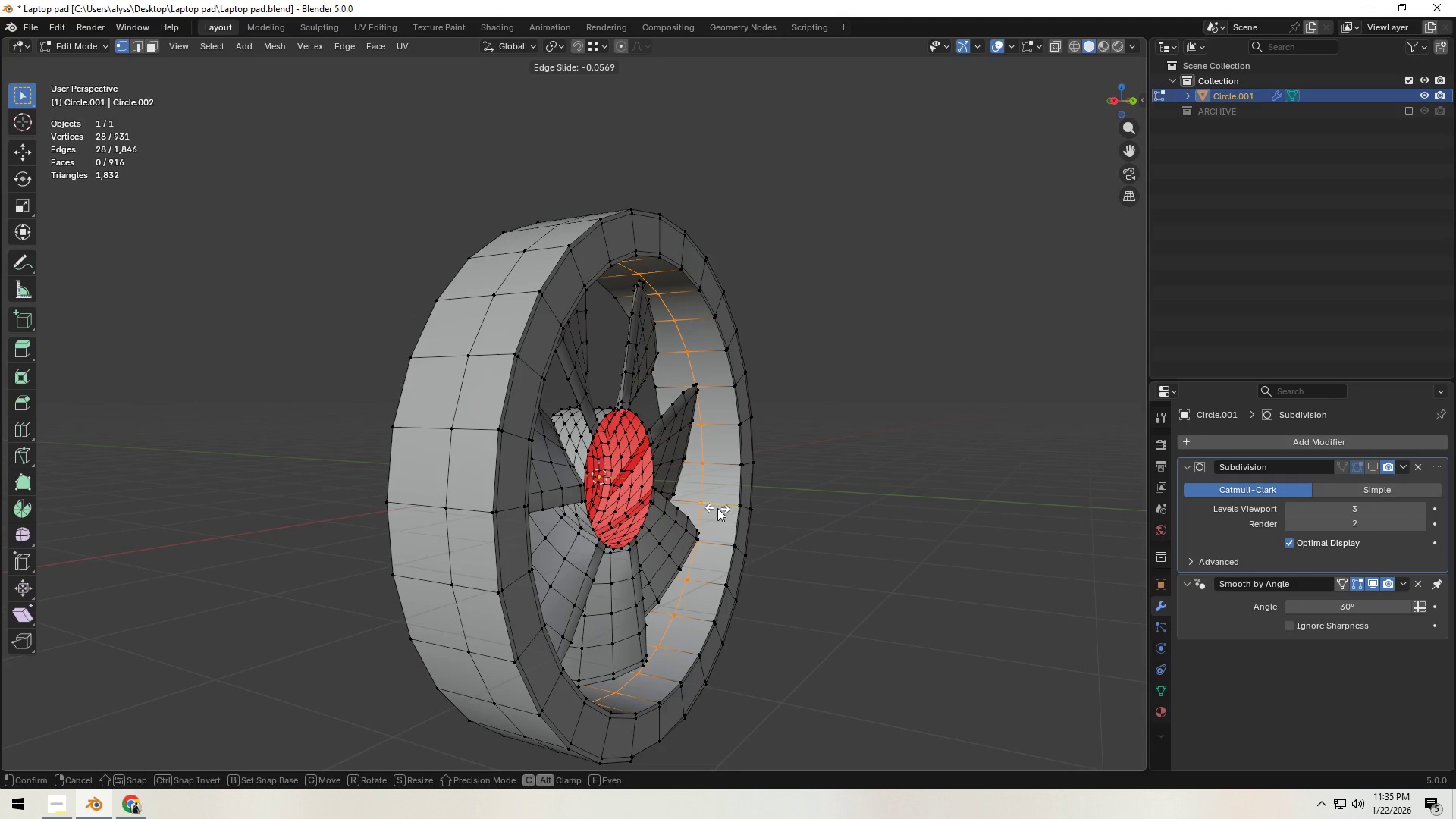 
wait(5.77)
 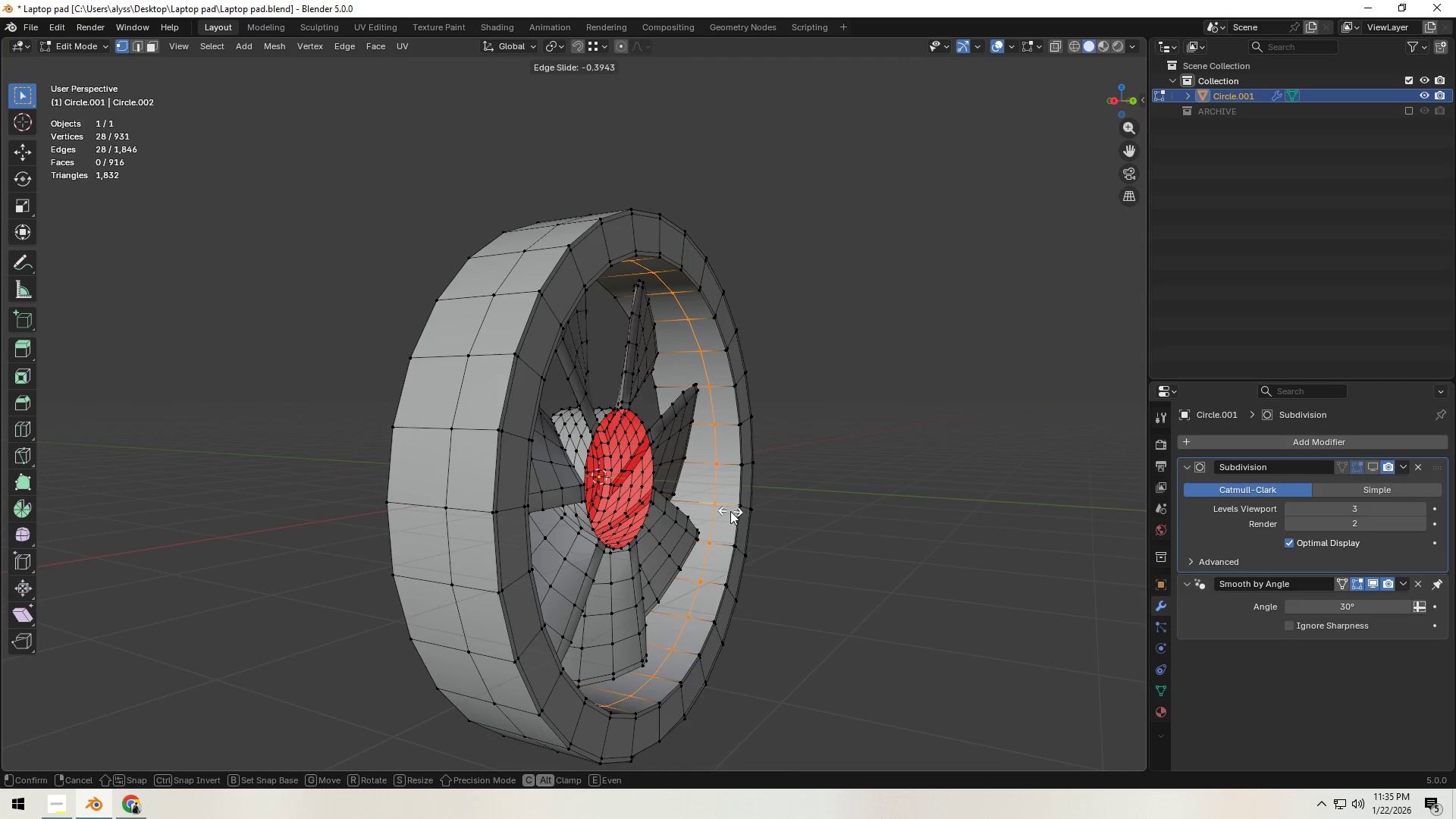 
left_click([724, 508])
 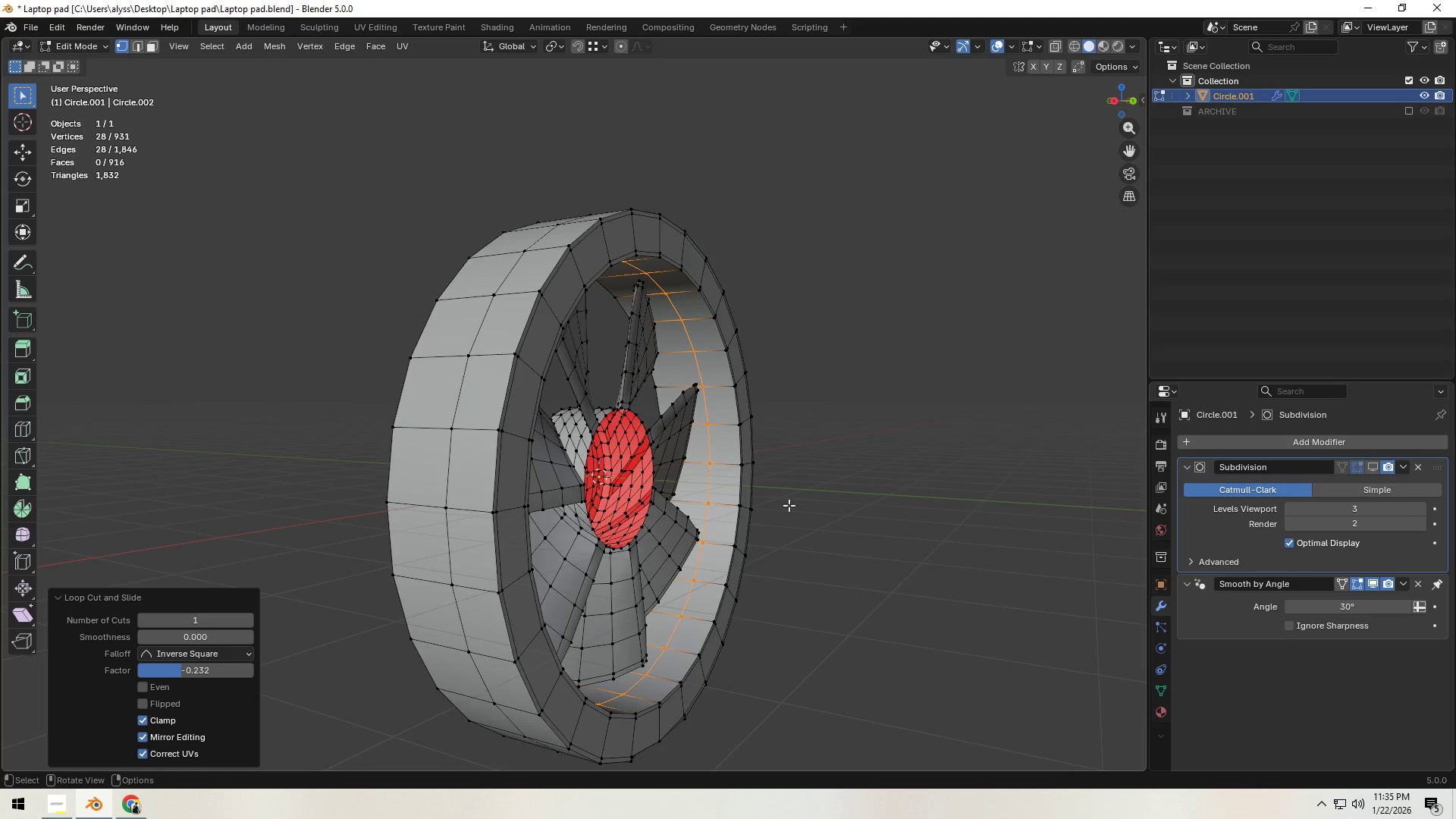 
double_click([852, 505])
 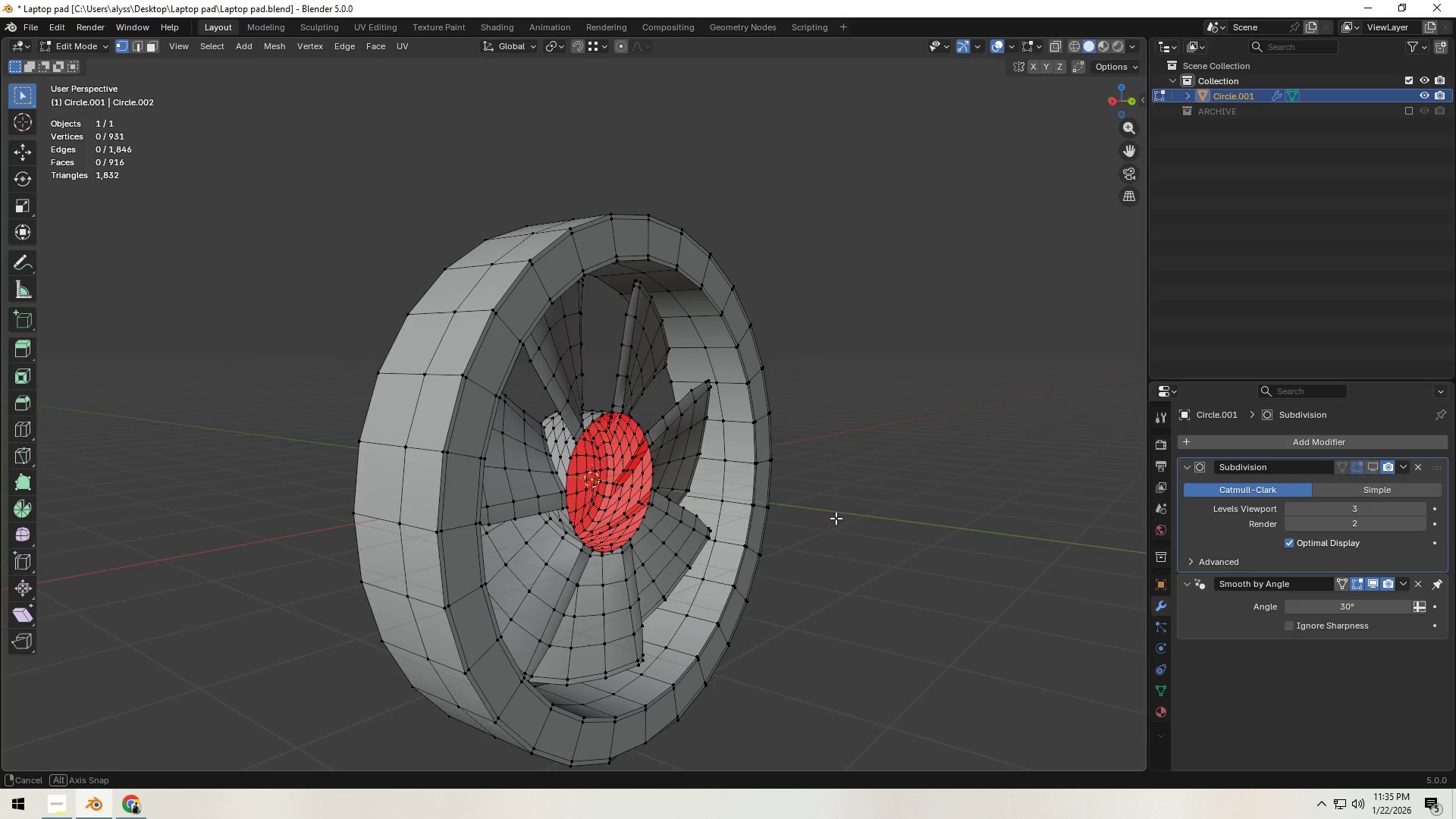 
scroll: coordinate [831, 519], scroll_direction: up, amount: 3.0
 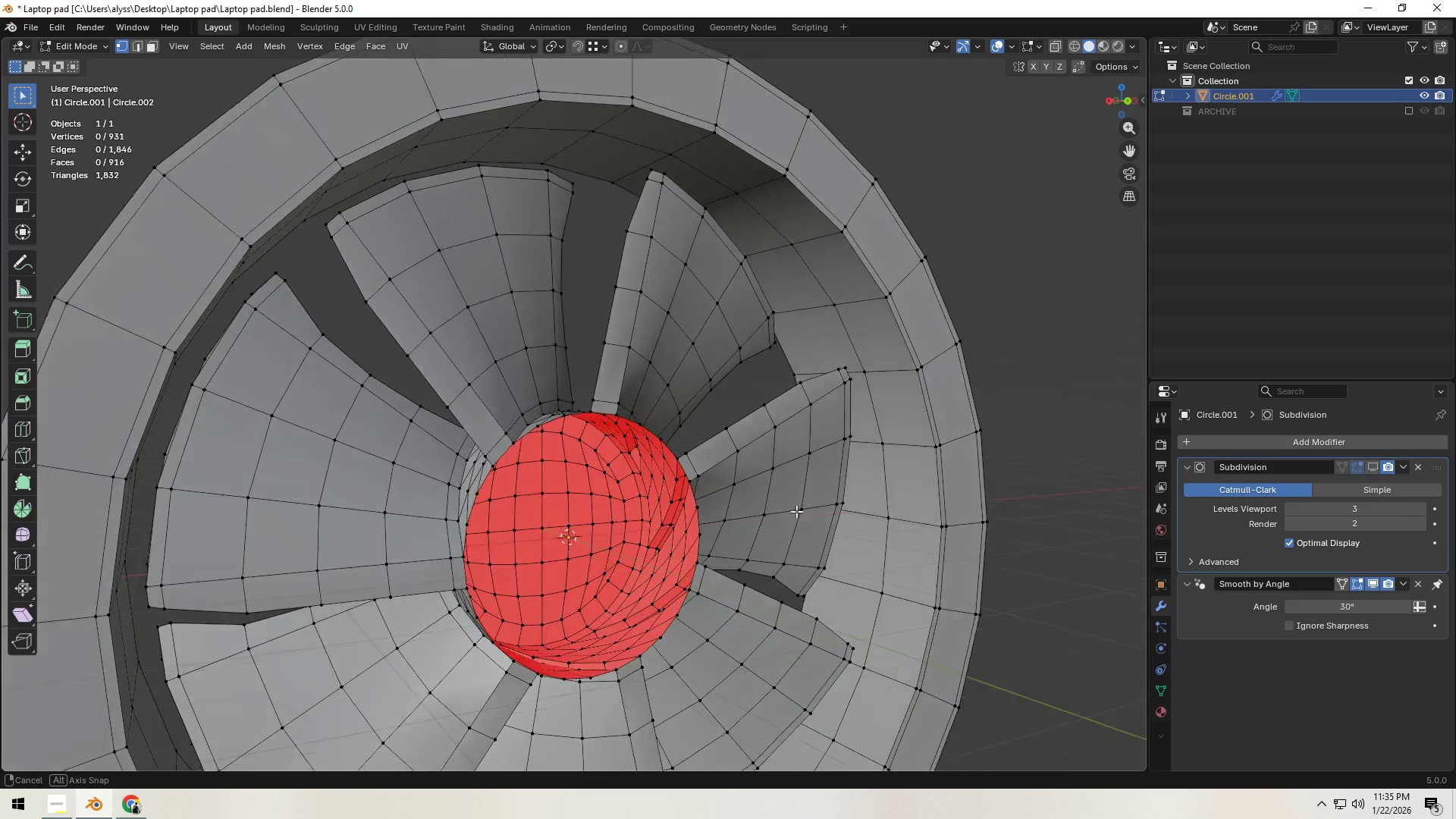 
key(4)
 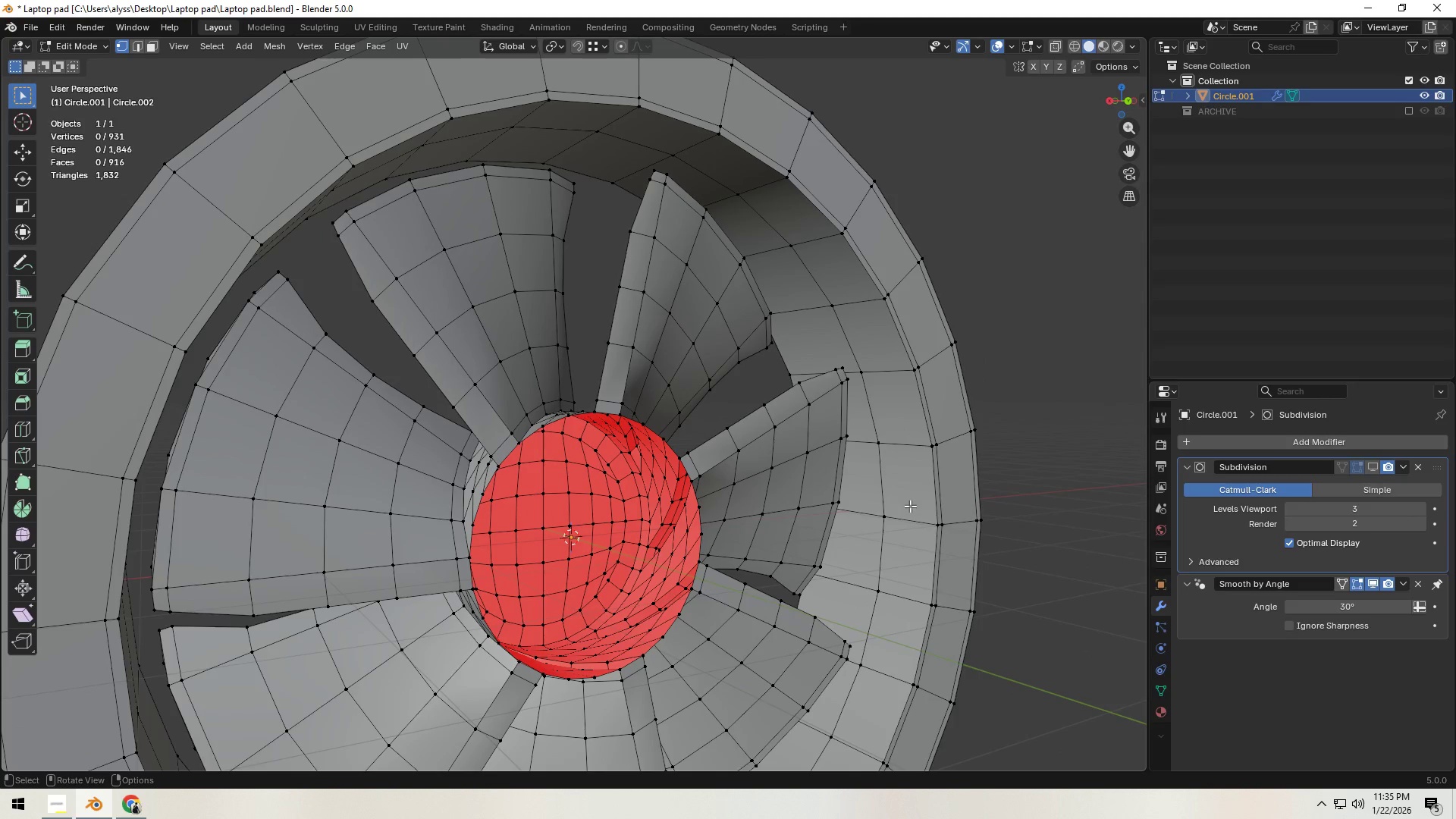 
hold_key(key=AltLeft, duration=0.53)
left_click([911, 507])
 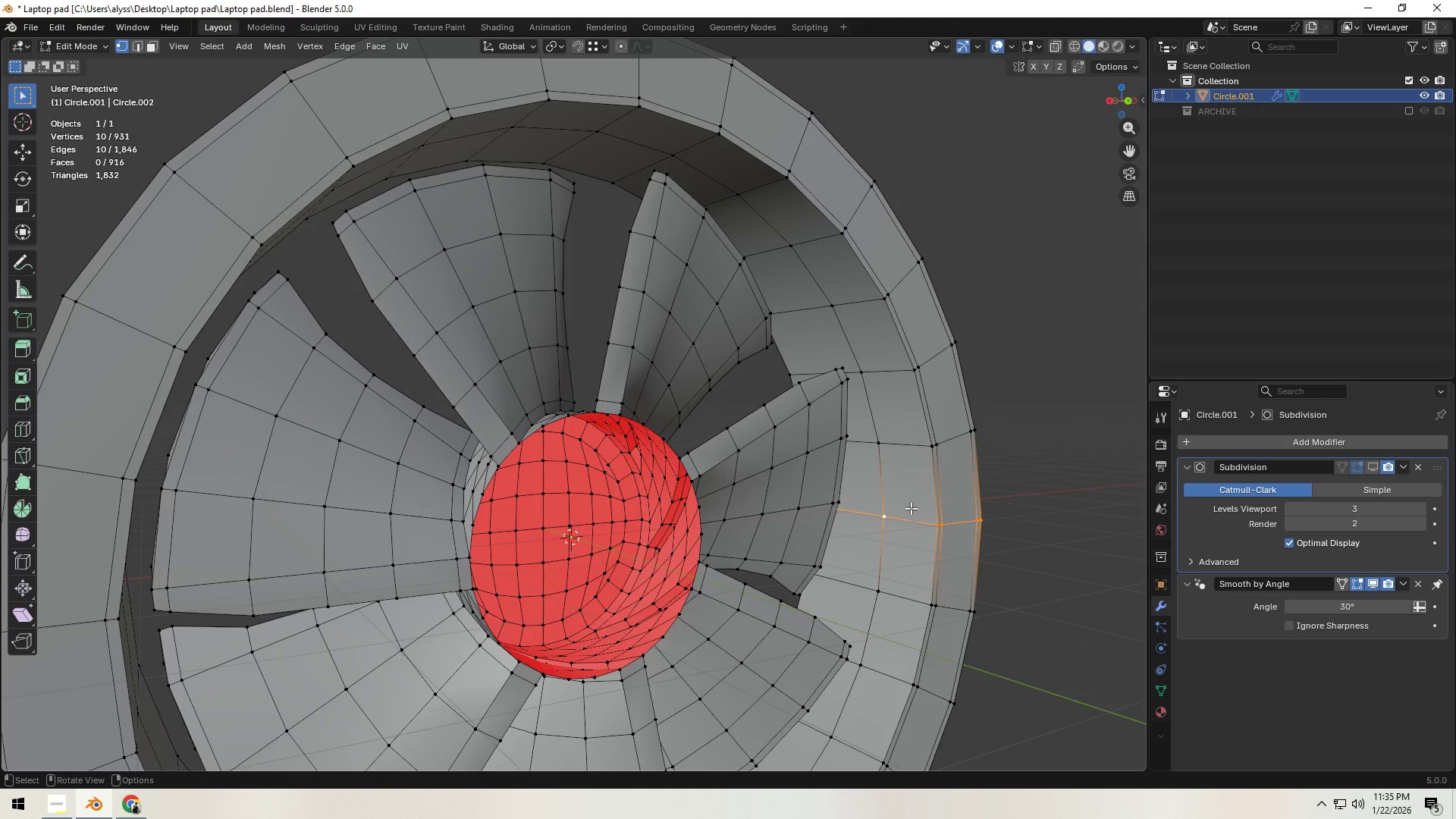 
key(3)
 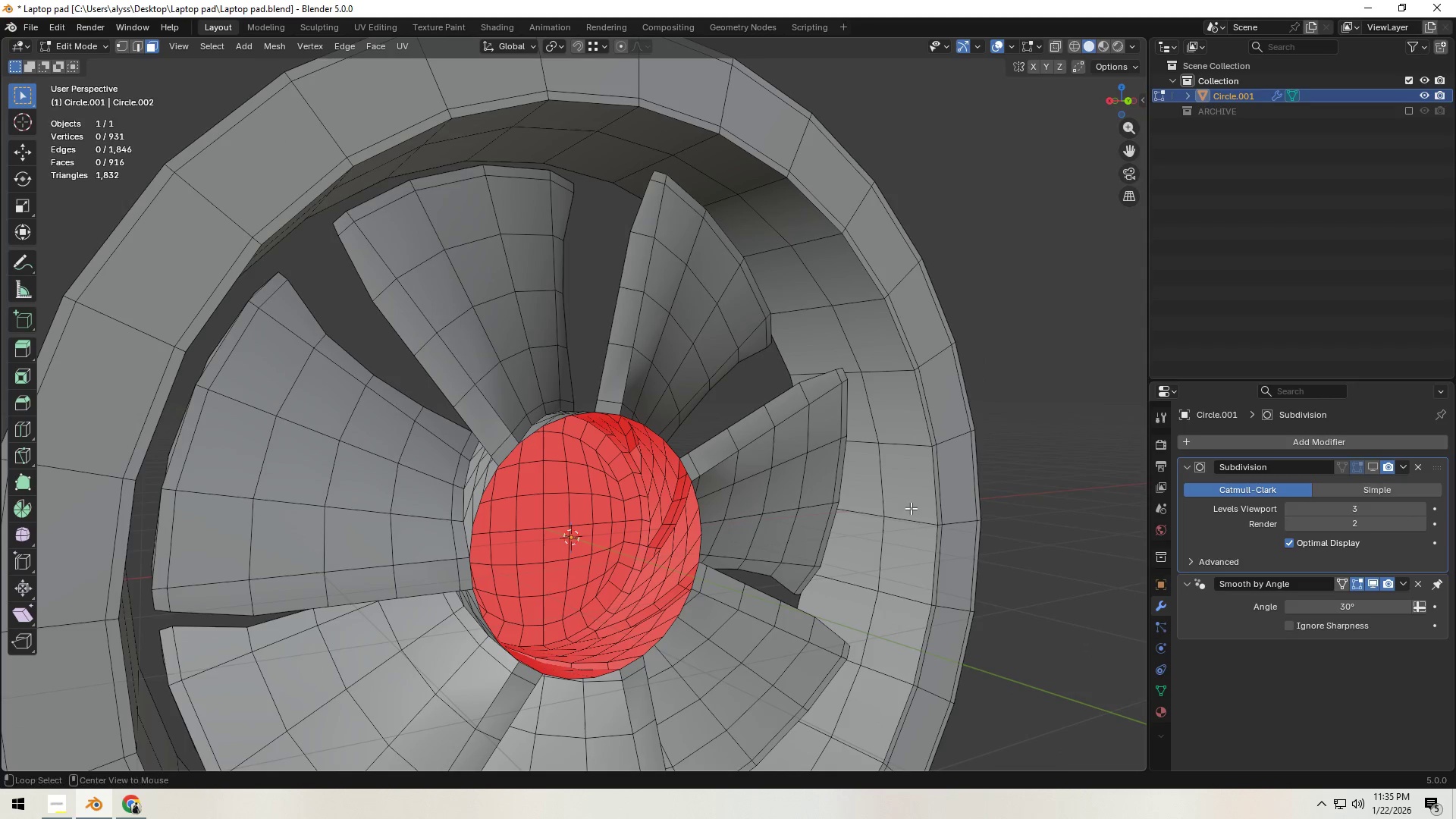 
hold_key(key=AltLeft, duration=0.41)
left_click([911, 508])
 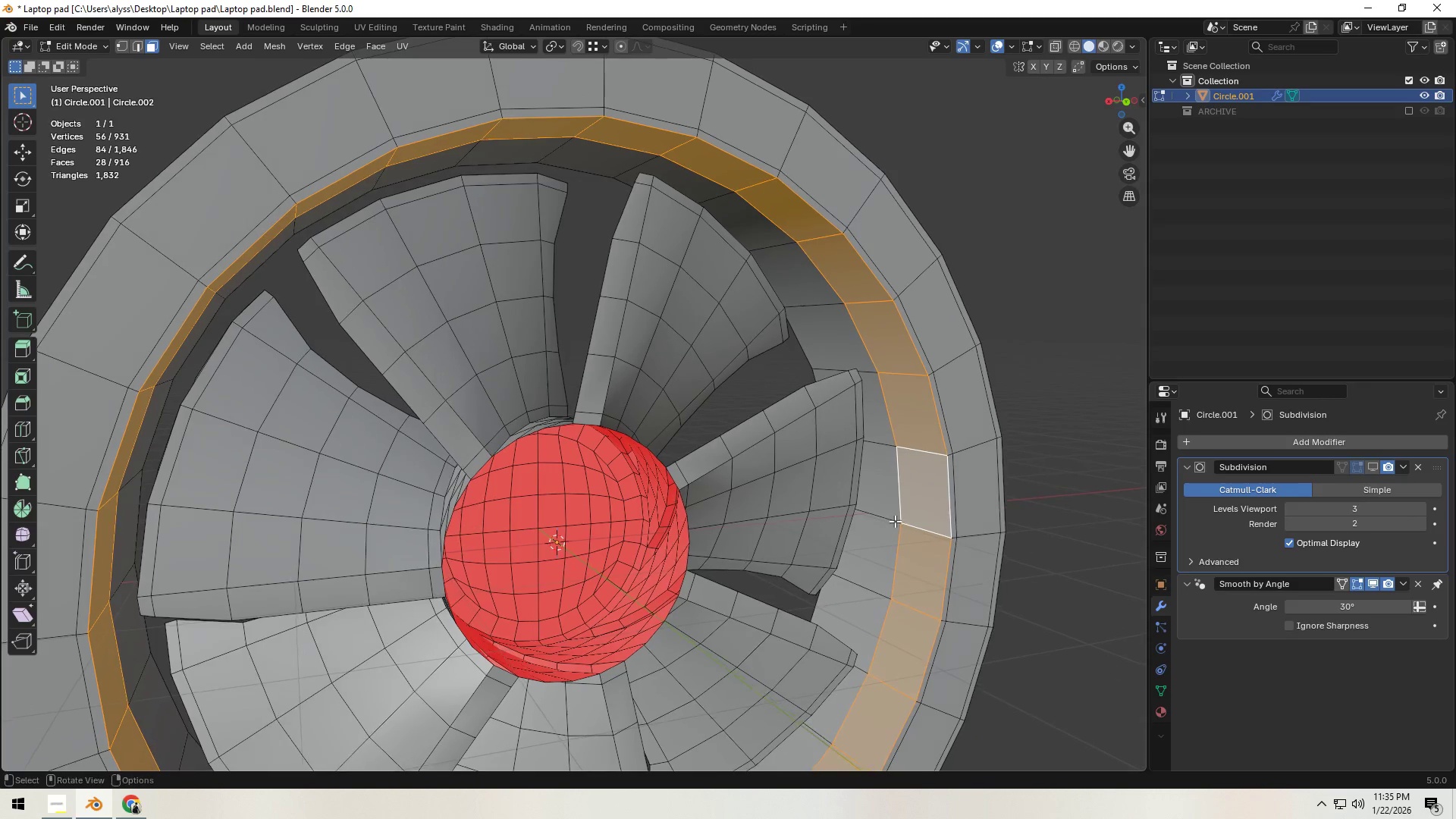 
key(Alt+AltLeft)
 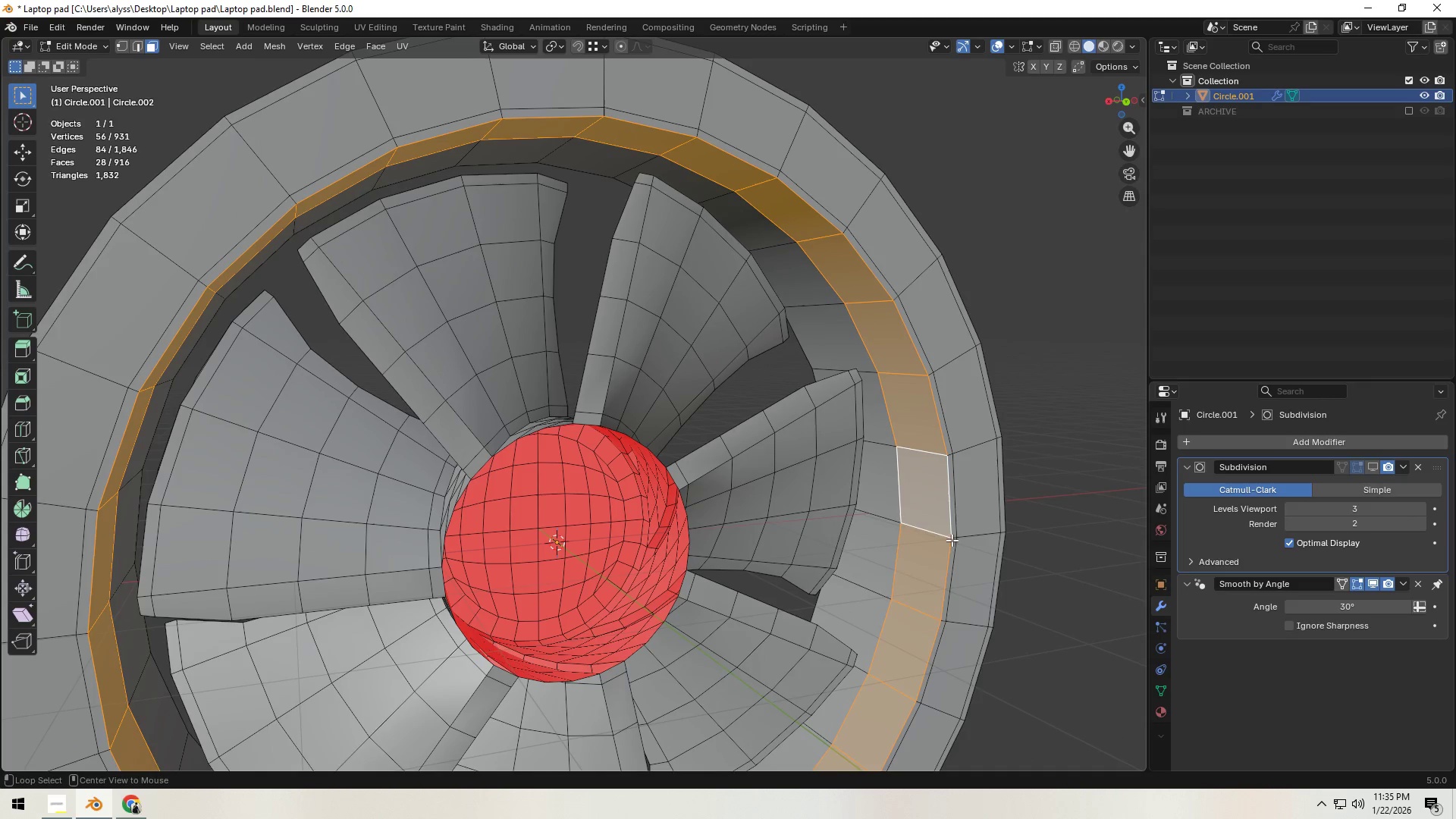 
key(Alt+E)
 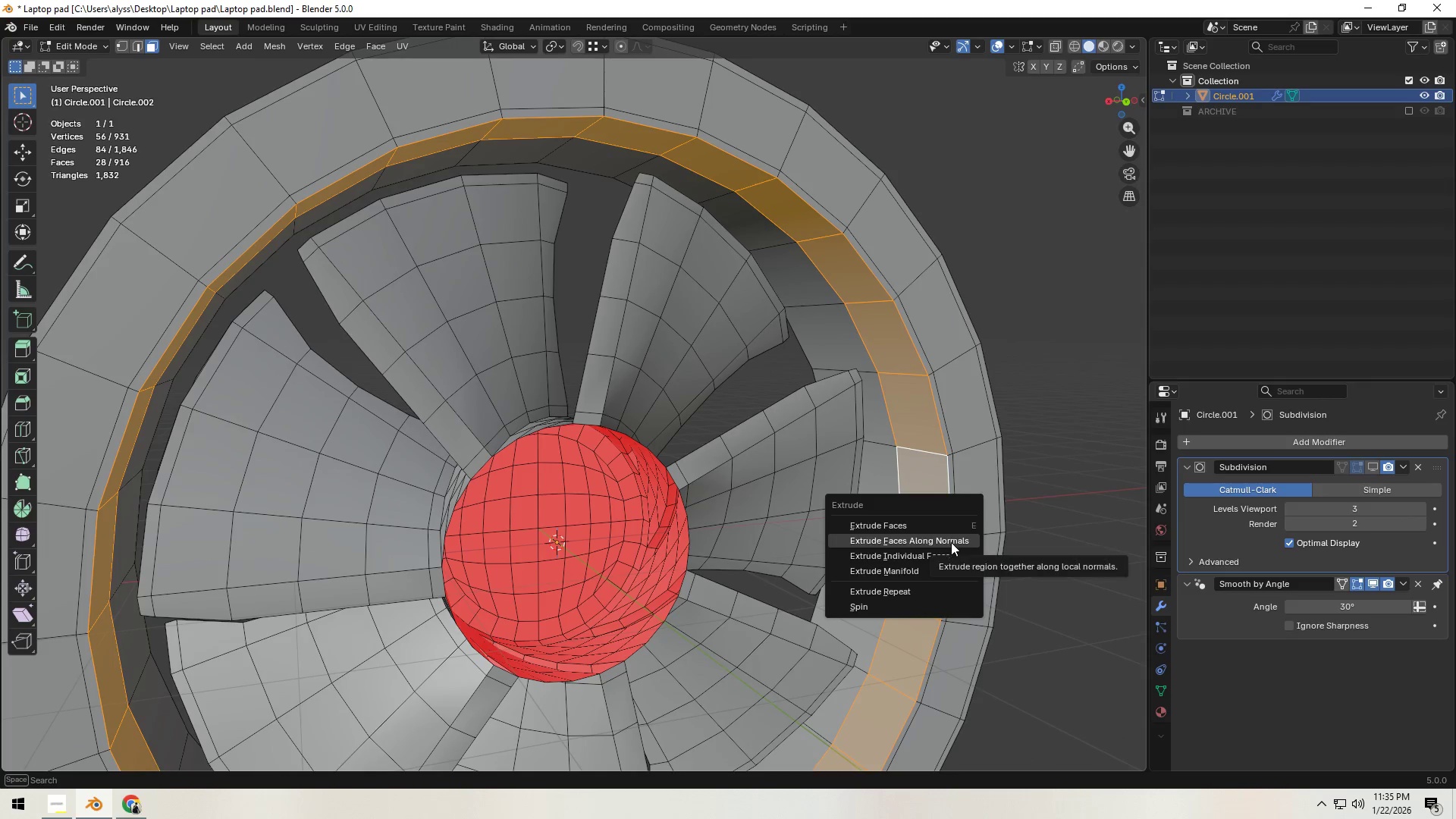 
left_click([951, 542])
 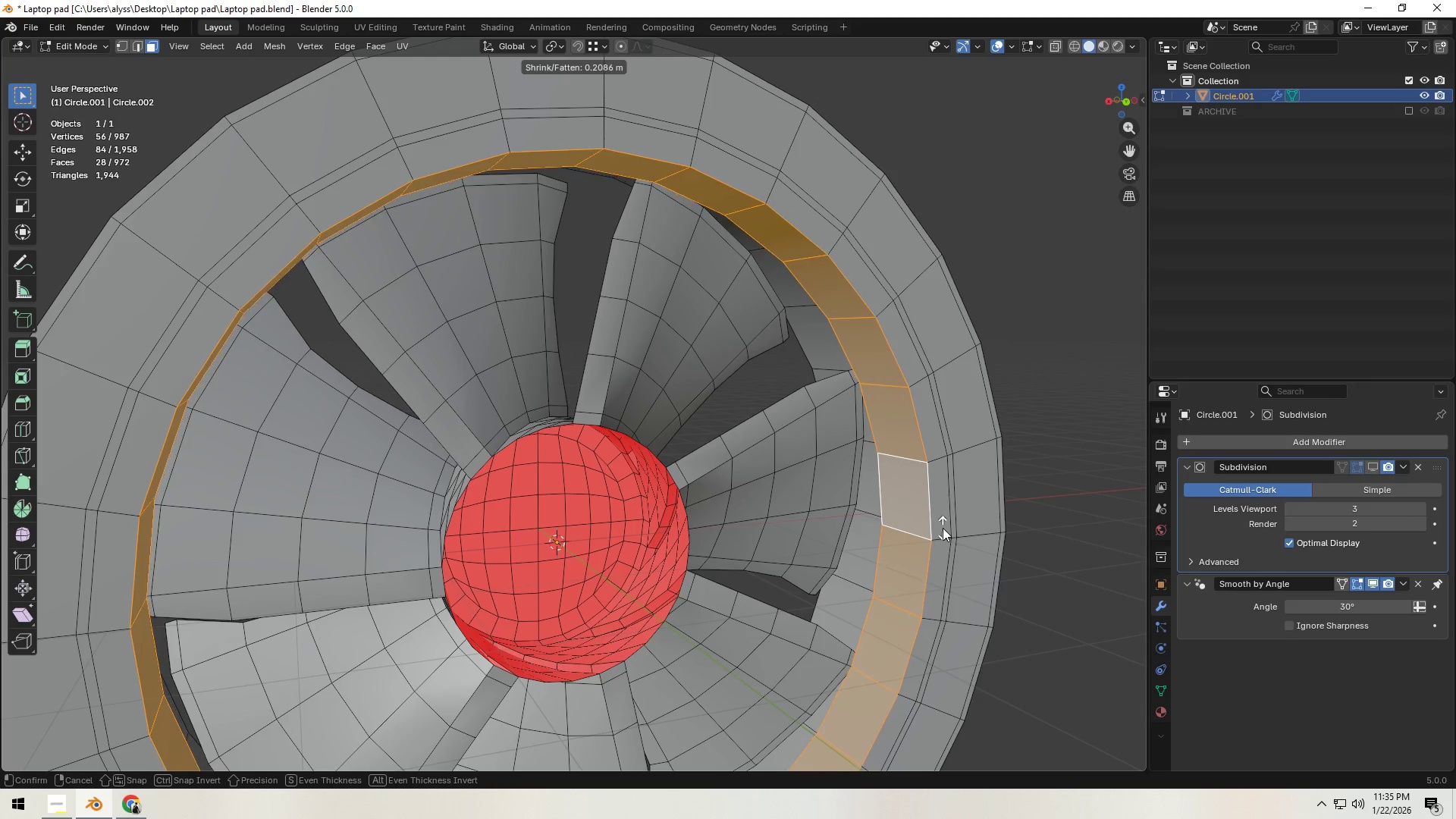 
left_click([944, 526])
 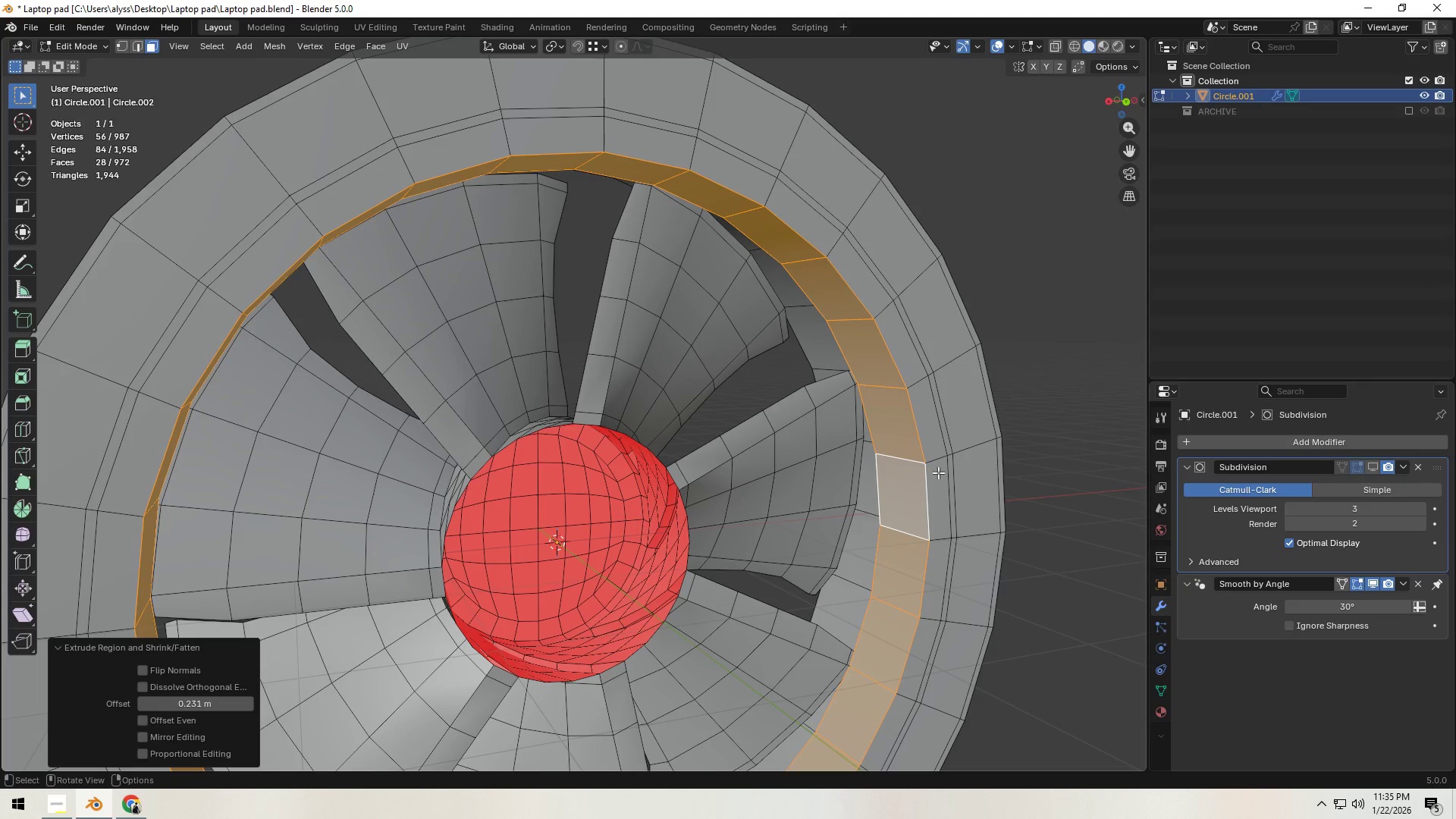 
key(2)
 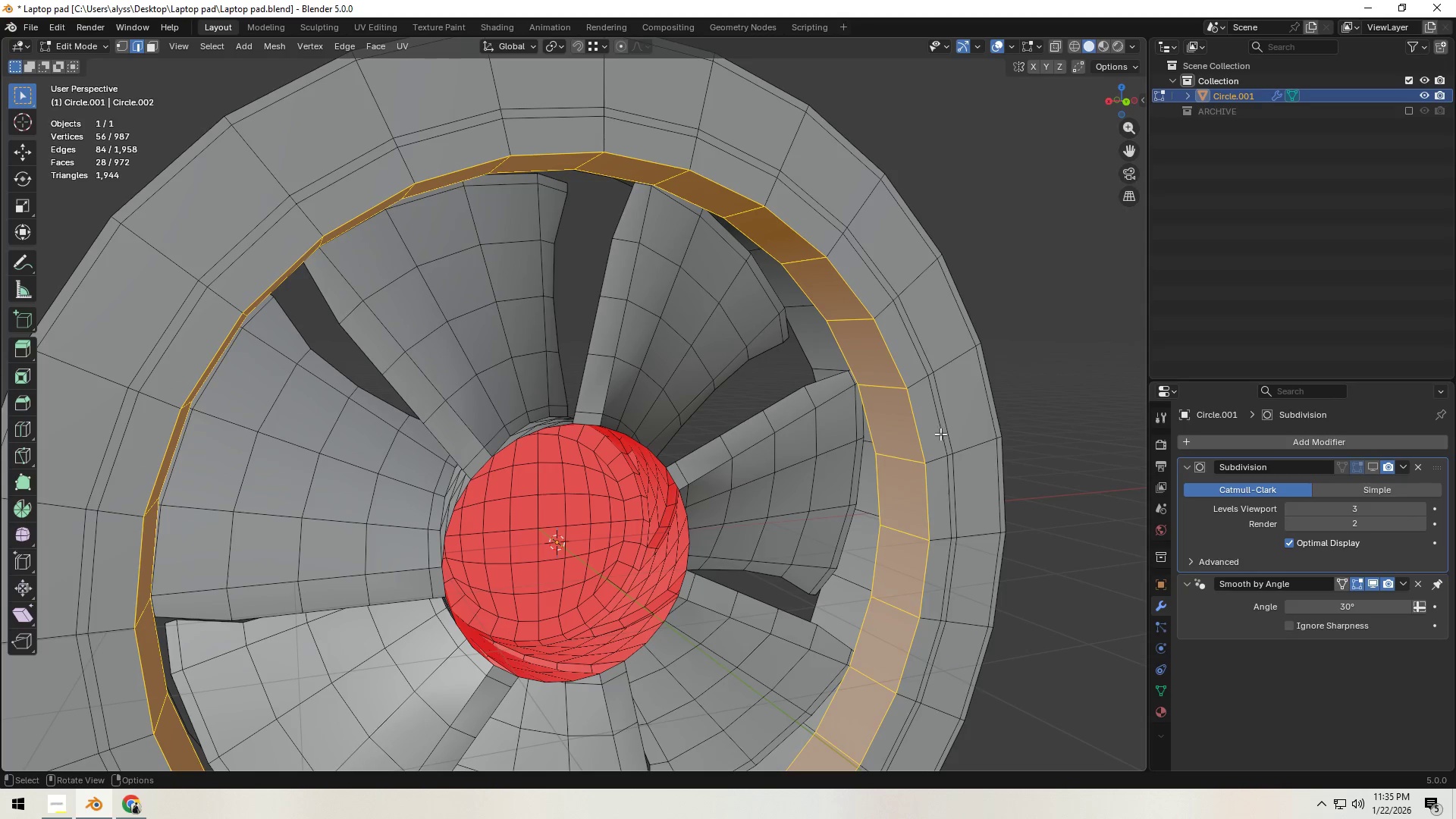 
hold_key(key=AltLeft, duration=0.33)
left_click([940, 433])
 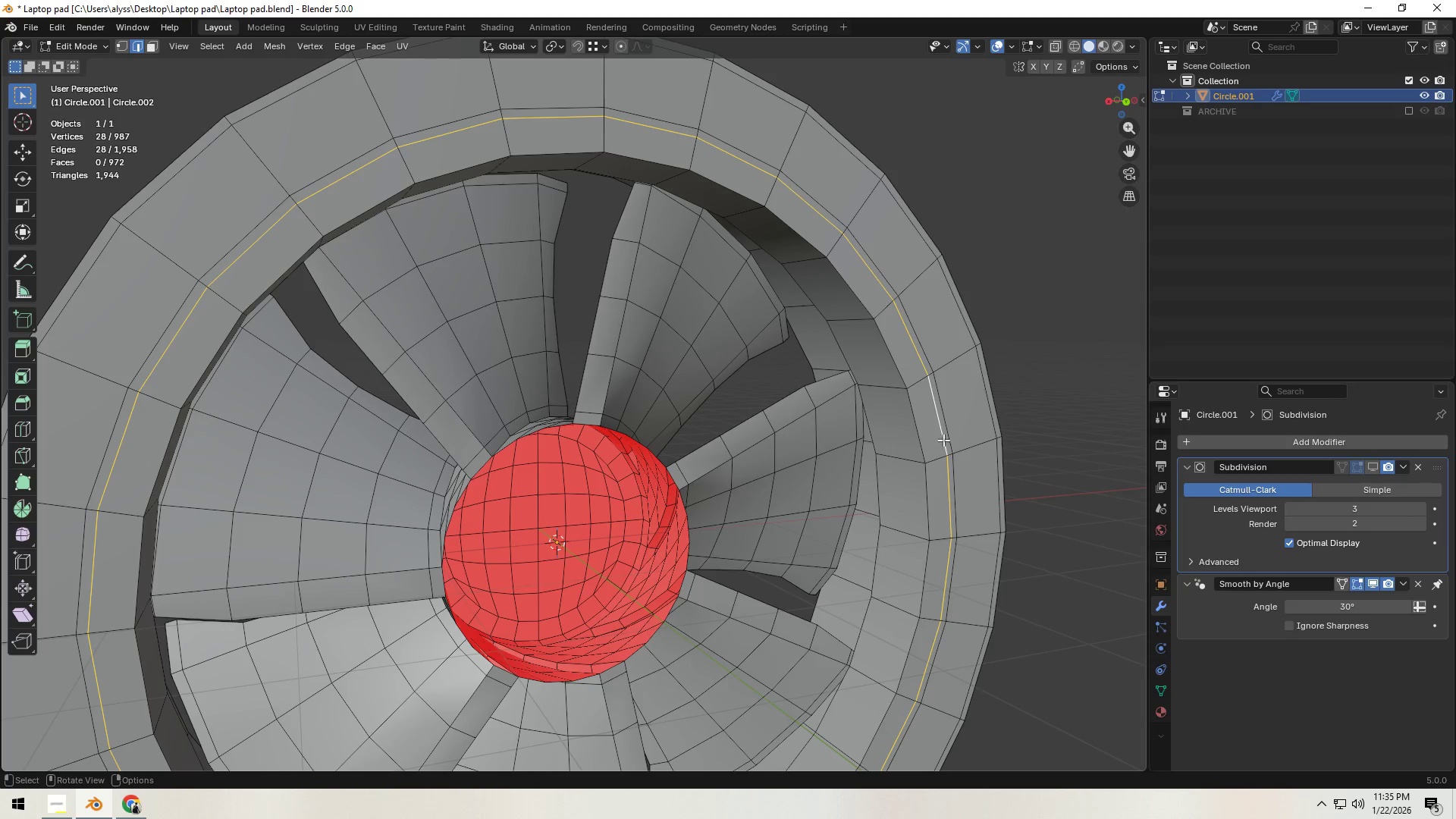 
key(Control+X)
 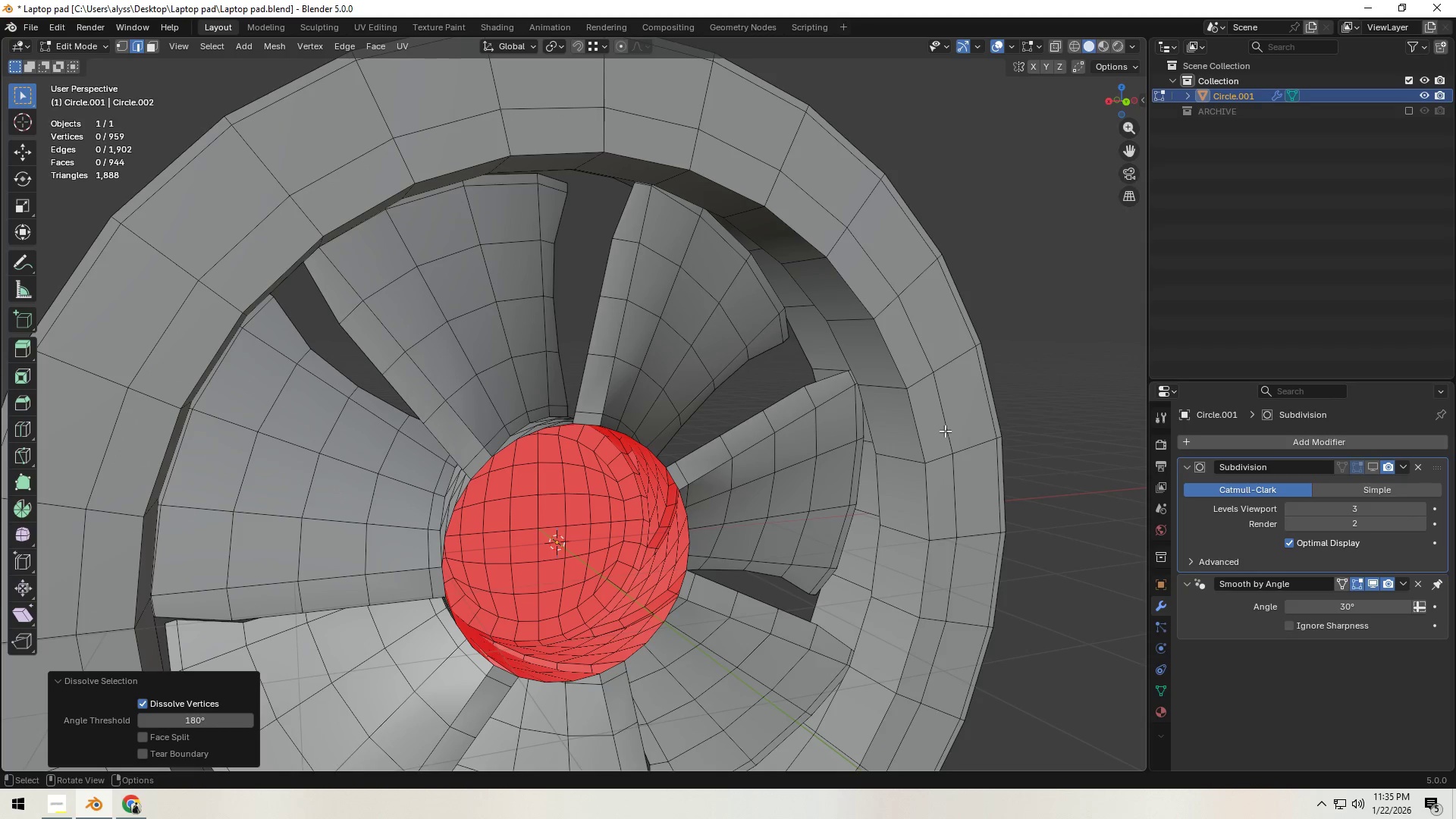 
hold_key(key=AltLeft, duration=0.36)
left_click([946, 428])
 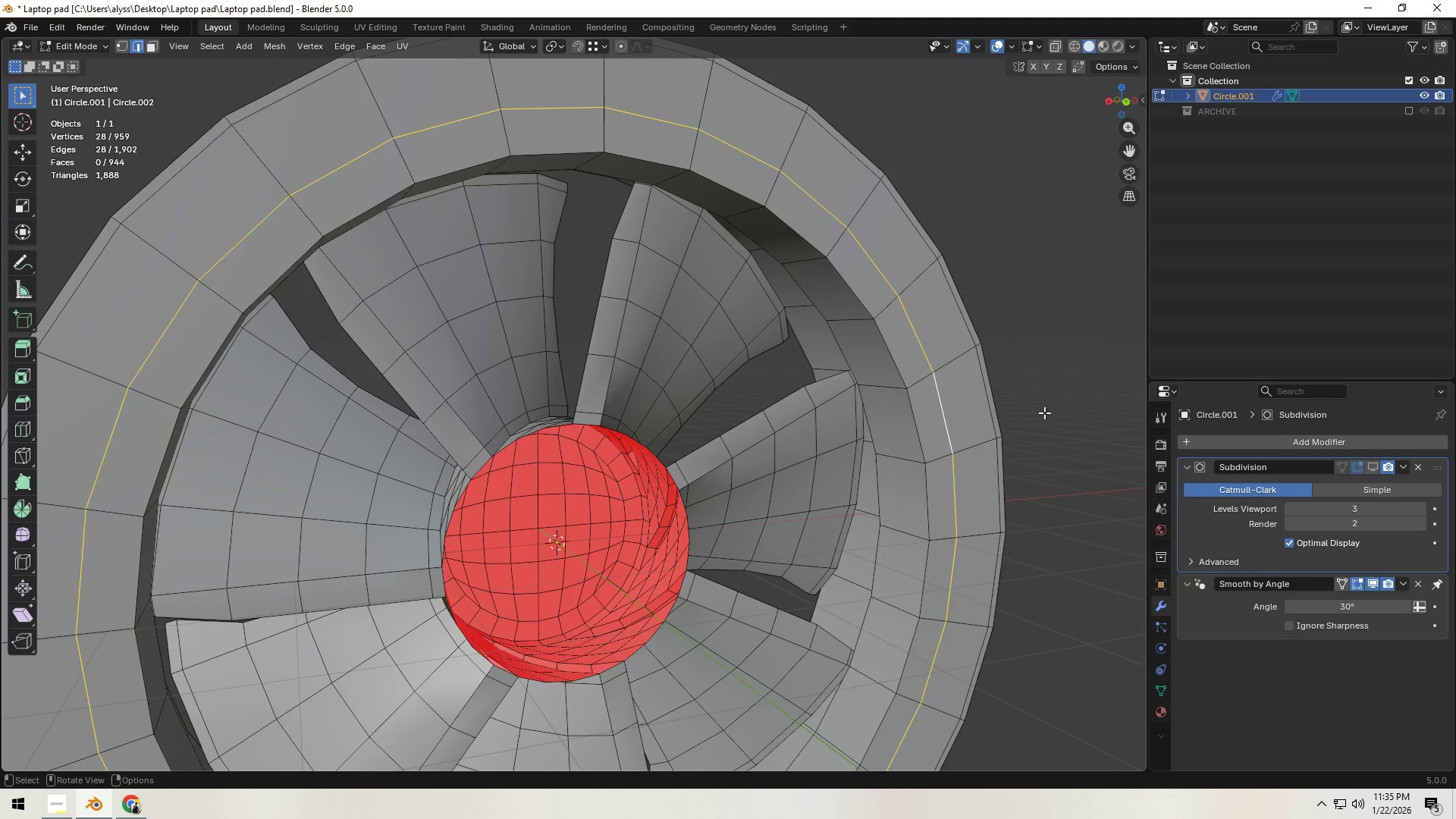 
wait(5.38)
 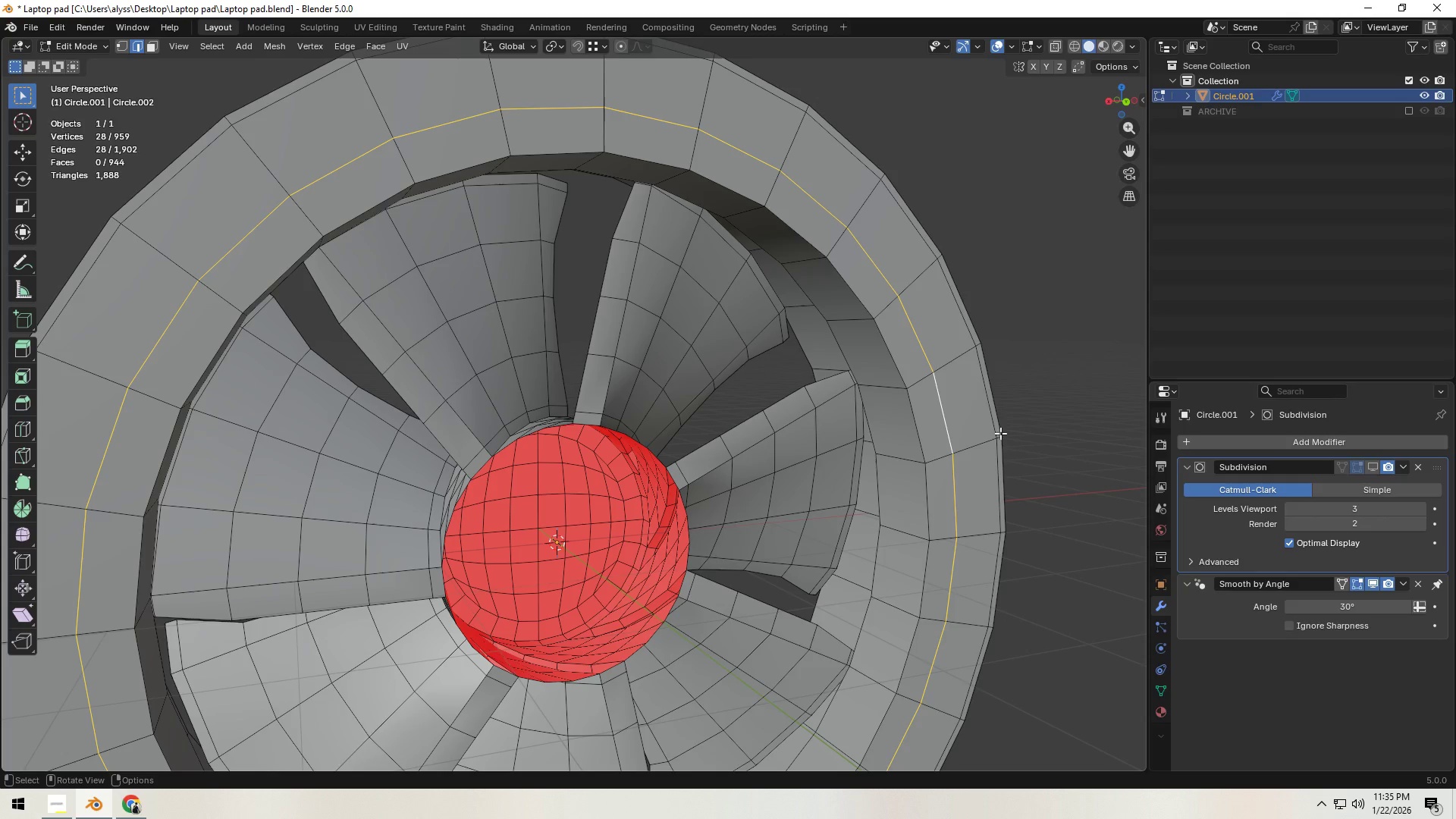 
key(S)
 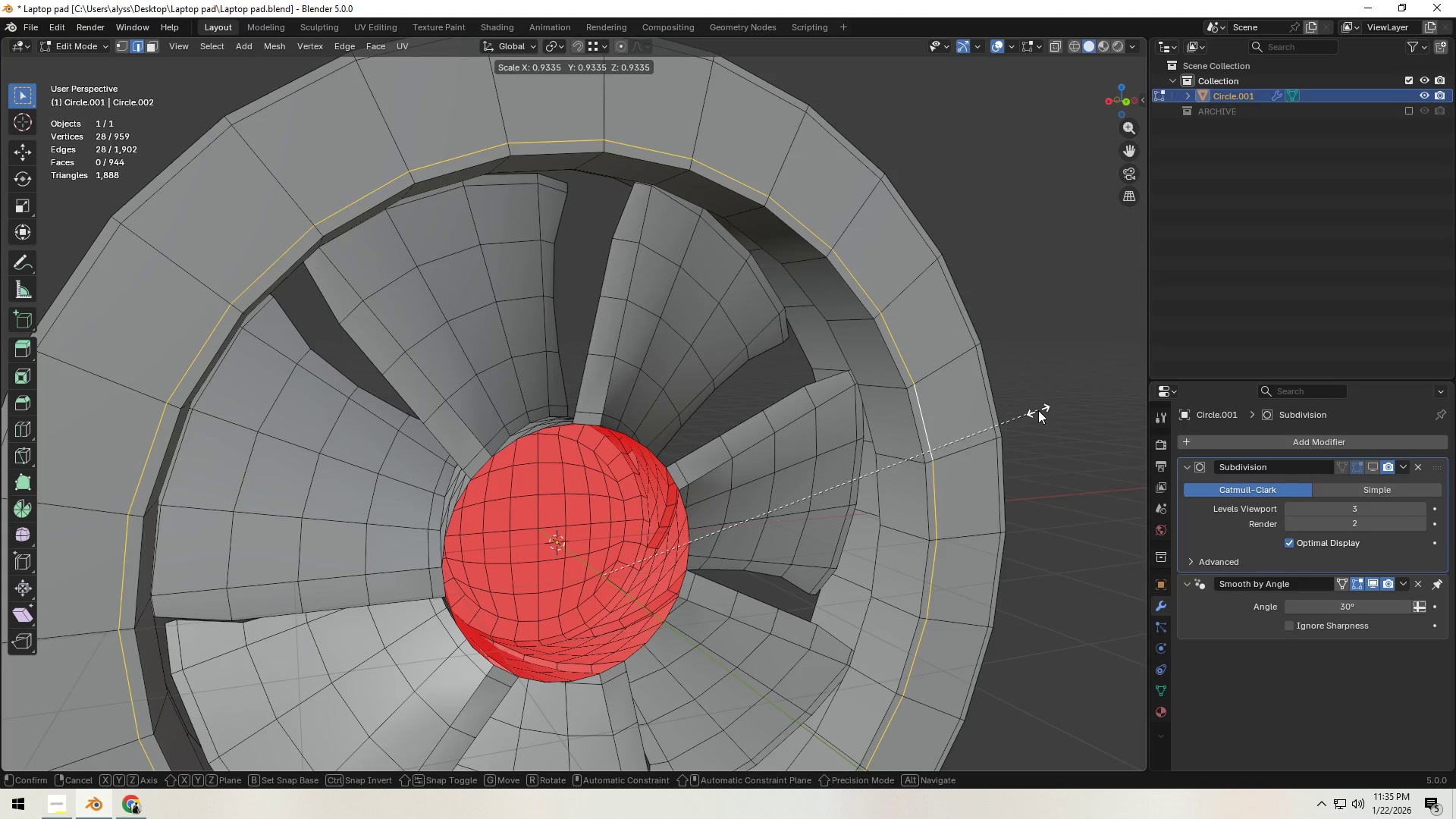 
left_click([1038, 410])
 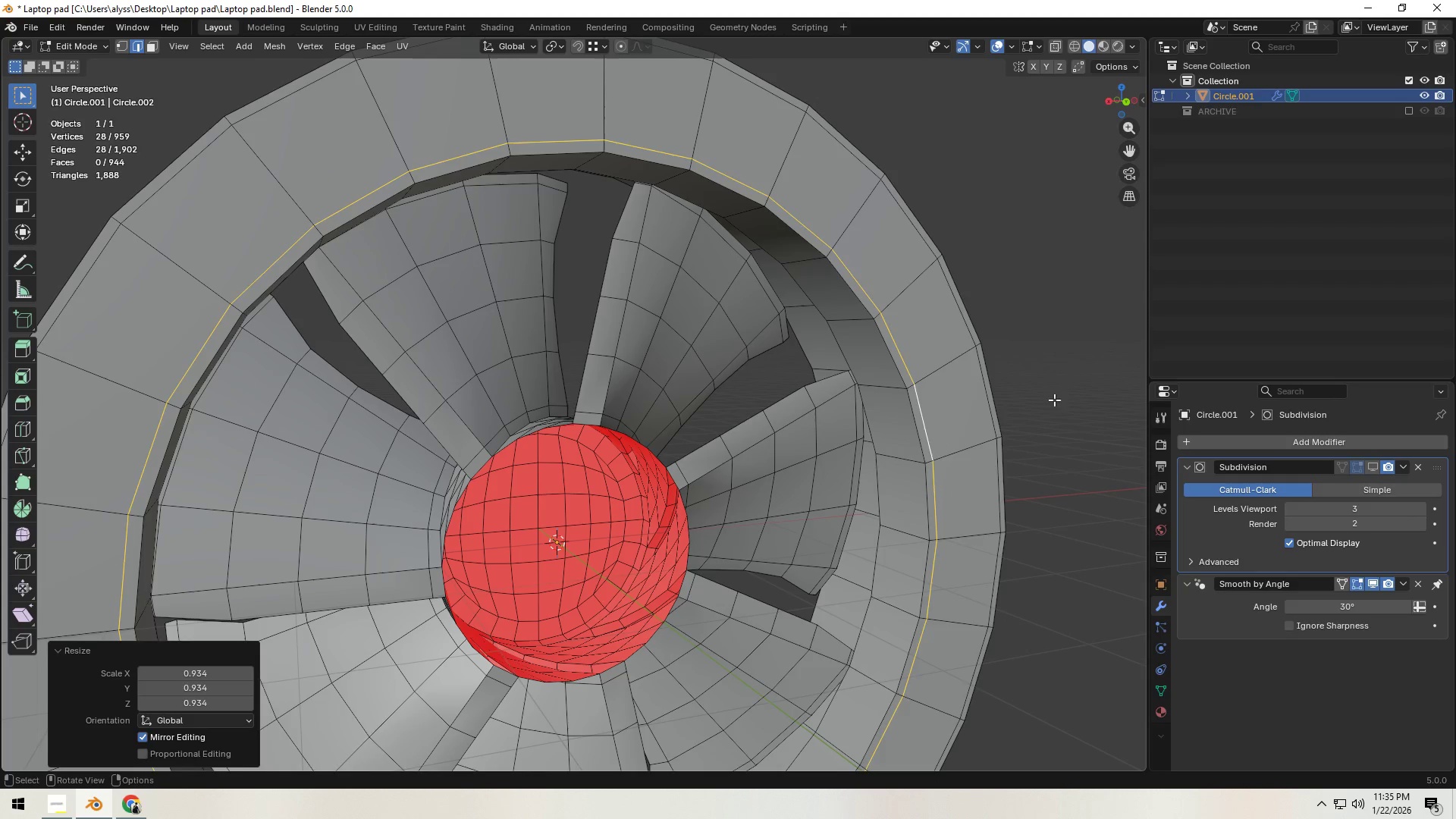 
double_click([1056, 398])
 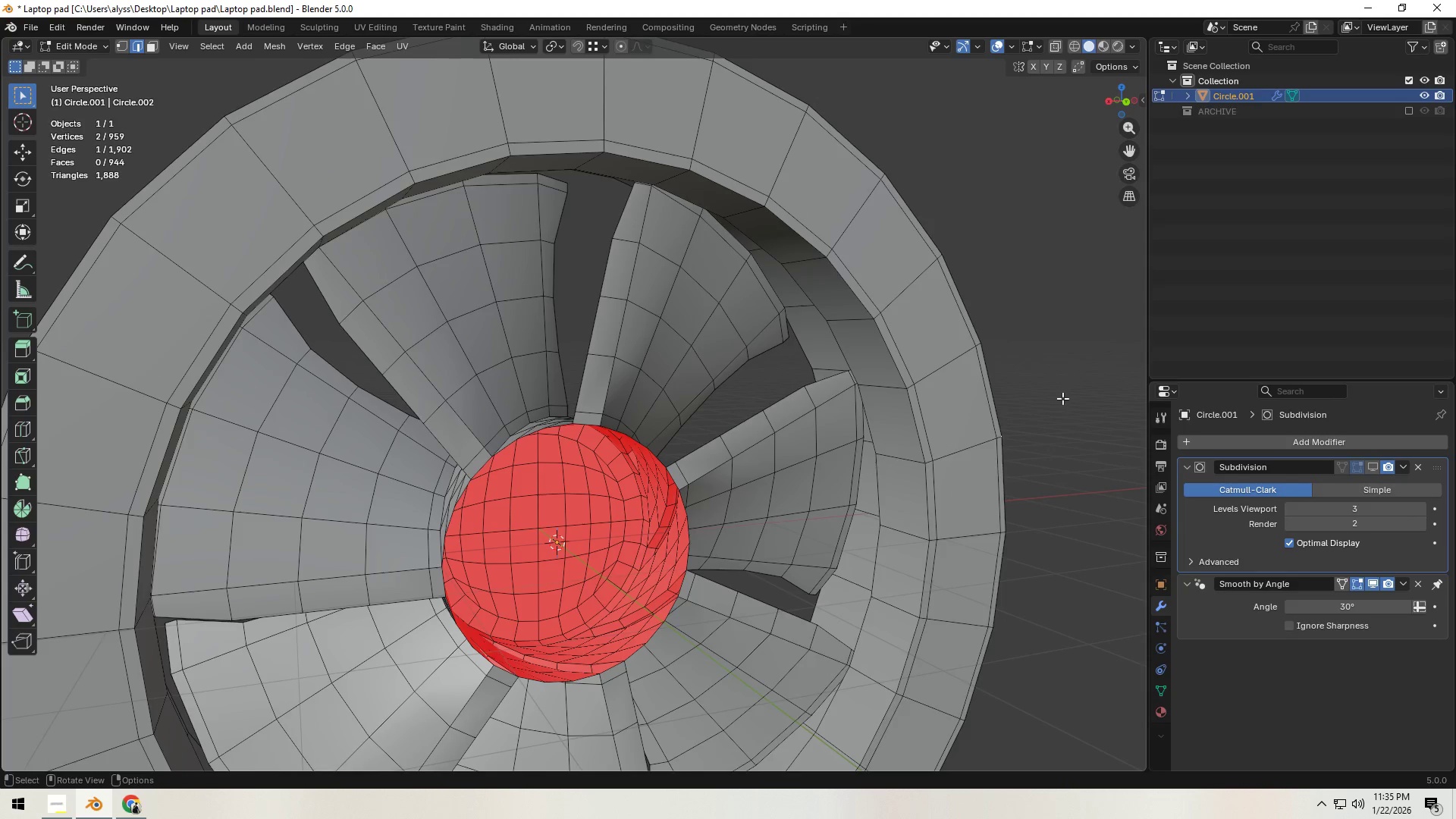 
scroll: coordinate [959, 455], scroll_direction: down, amount: 4.0
 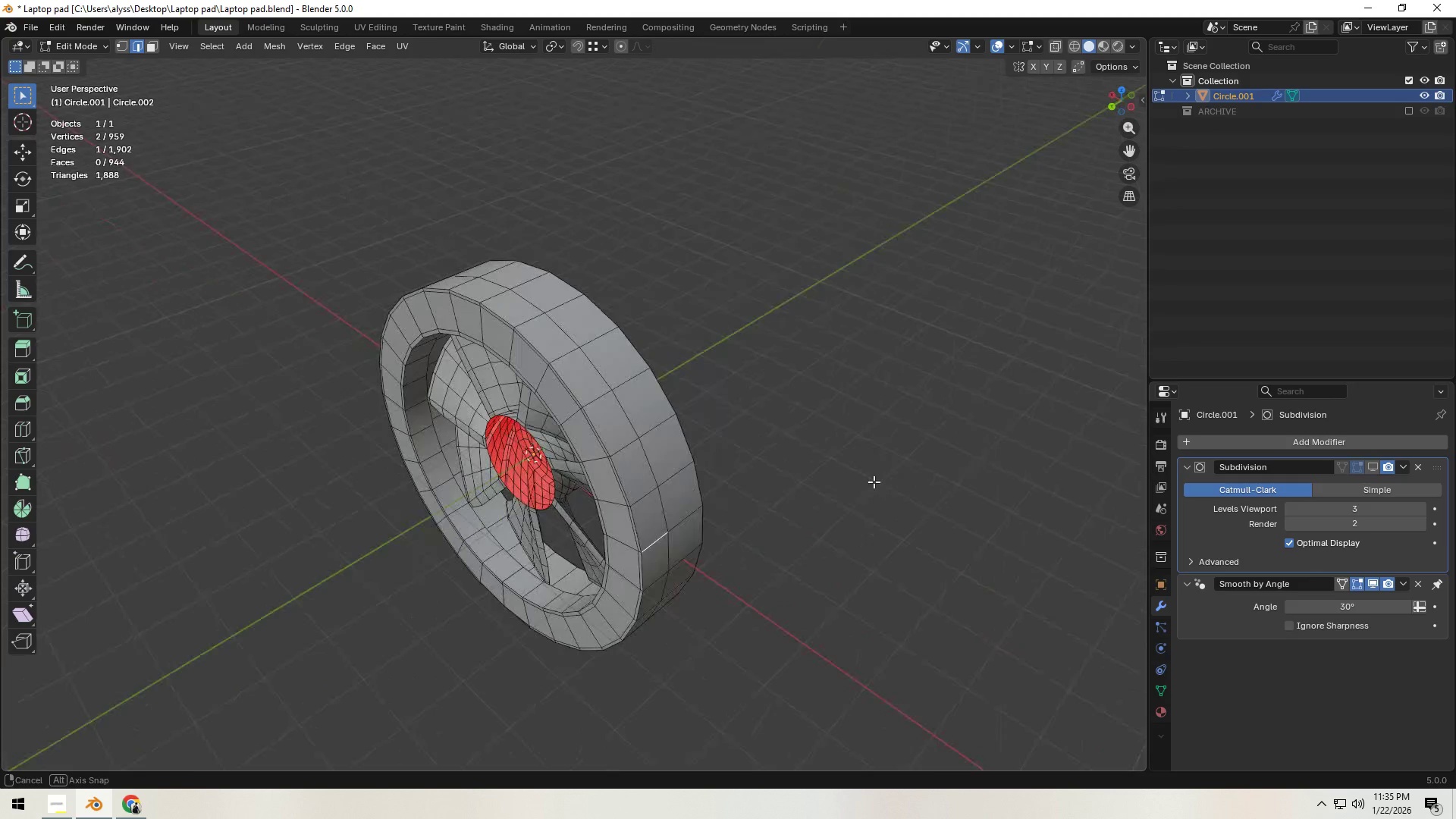 
left_click([871, 479])
 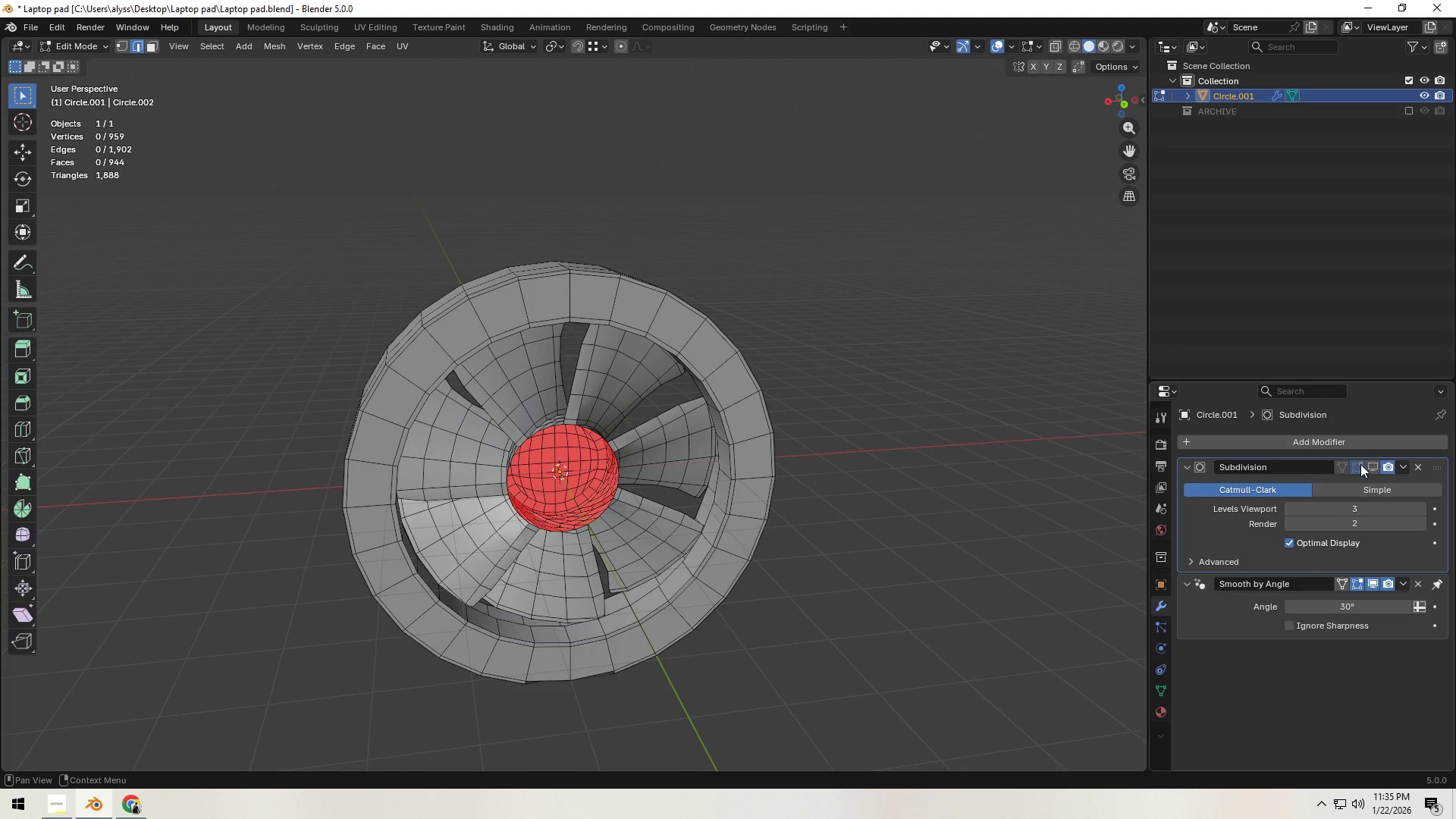 
left_click([1372, 460])
 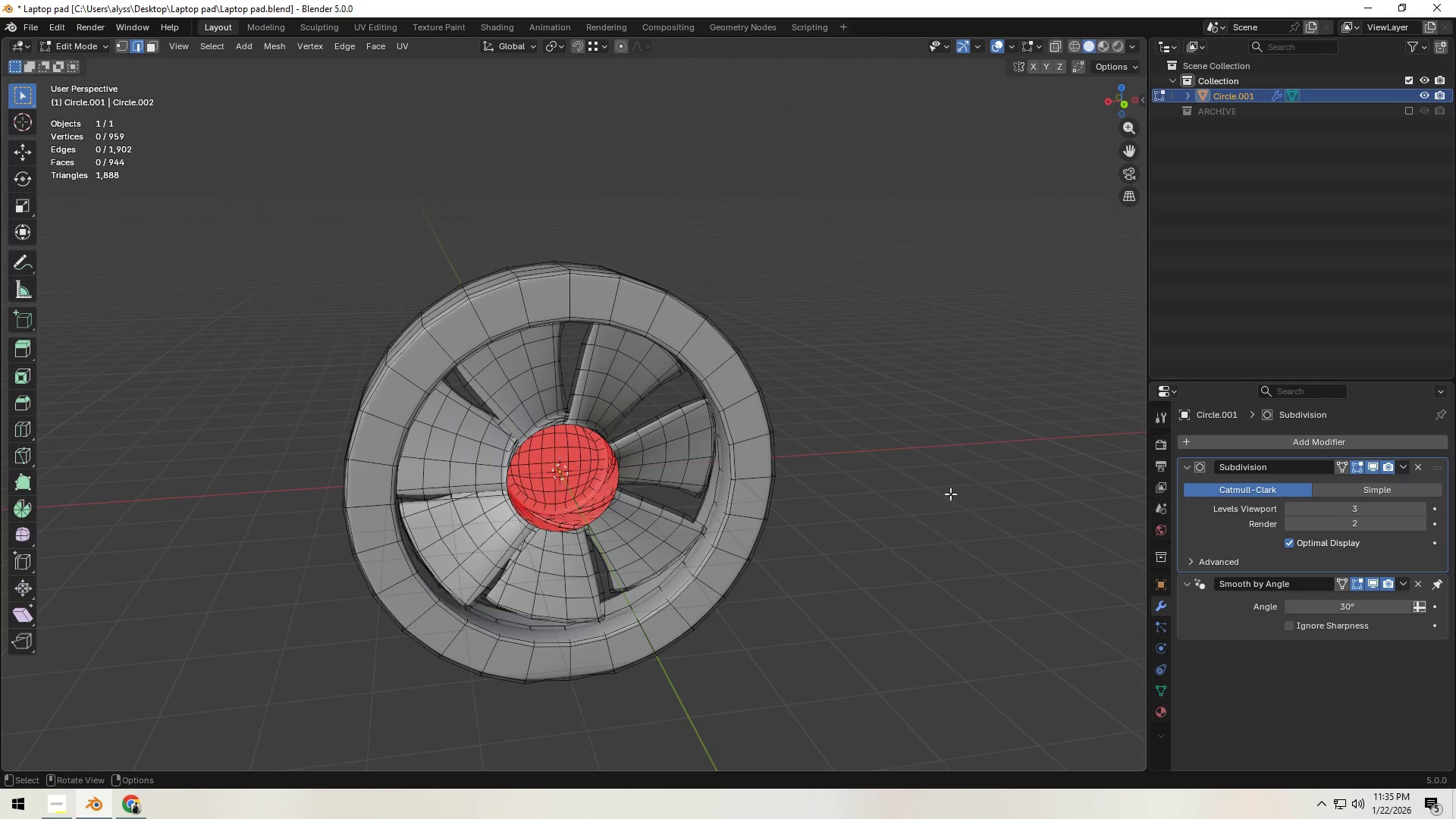 
left_click([802, 492])
 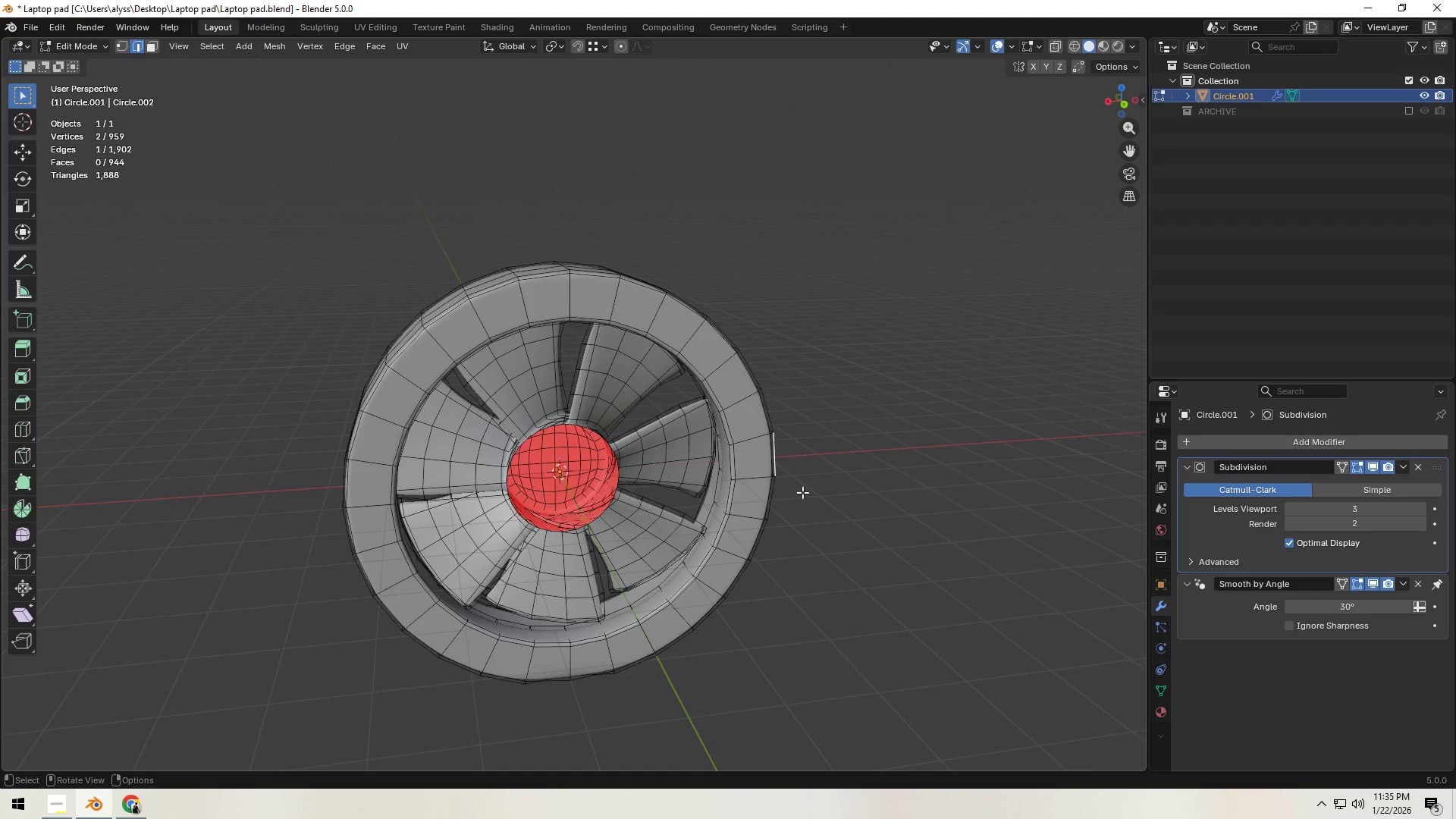 
key(Tab)
 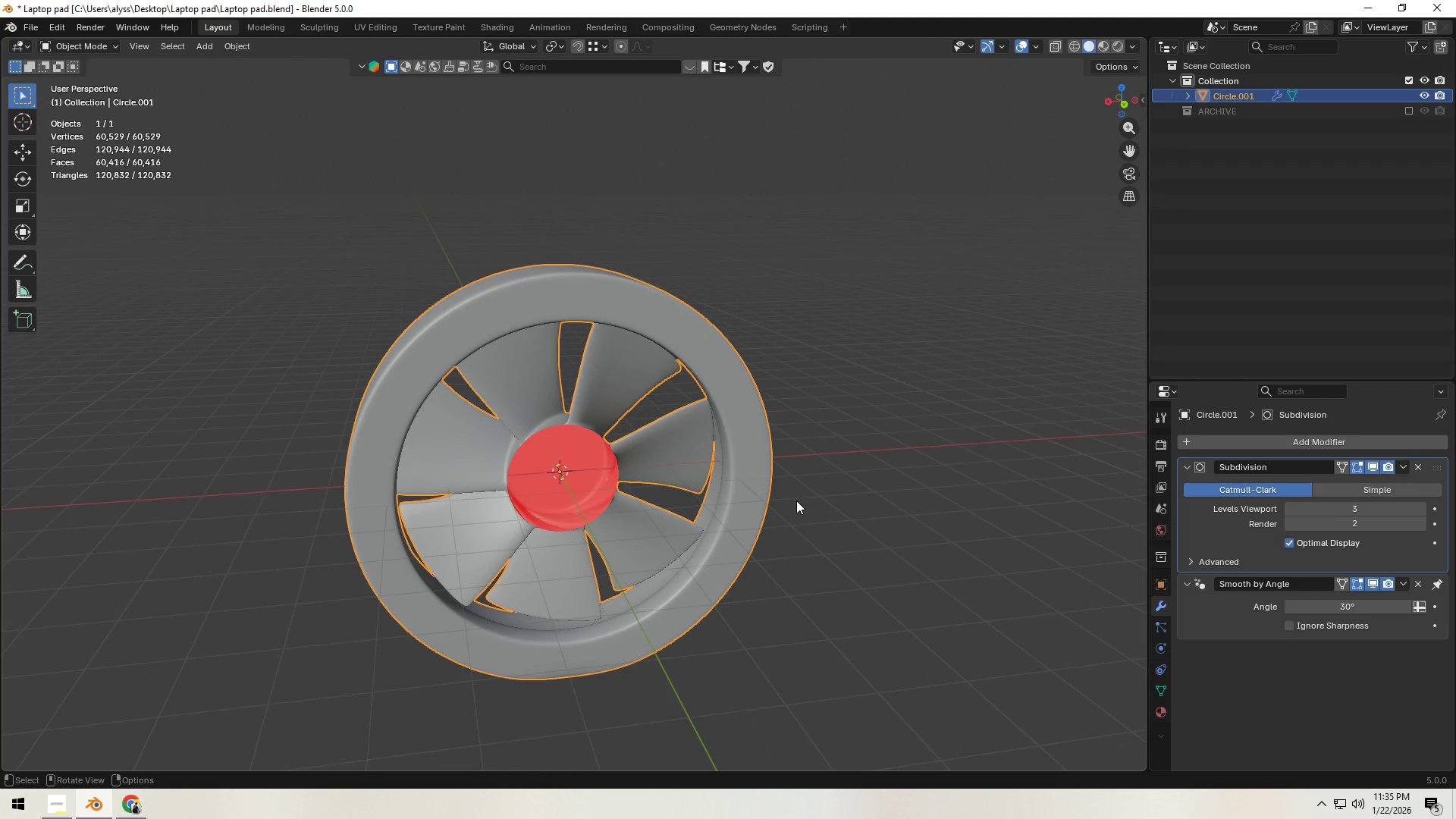 
scroll: coordinate [792, 504], scroll_direction: down, amount: 3.0
 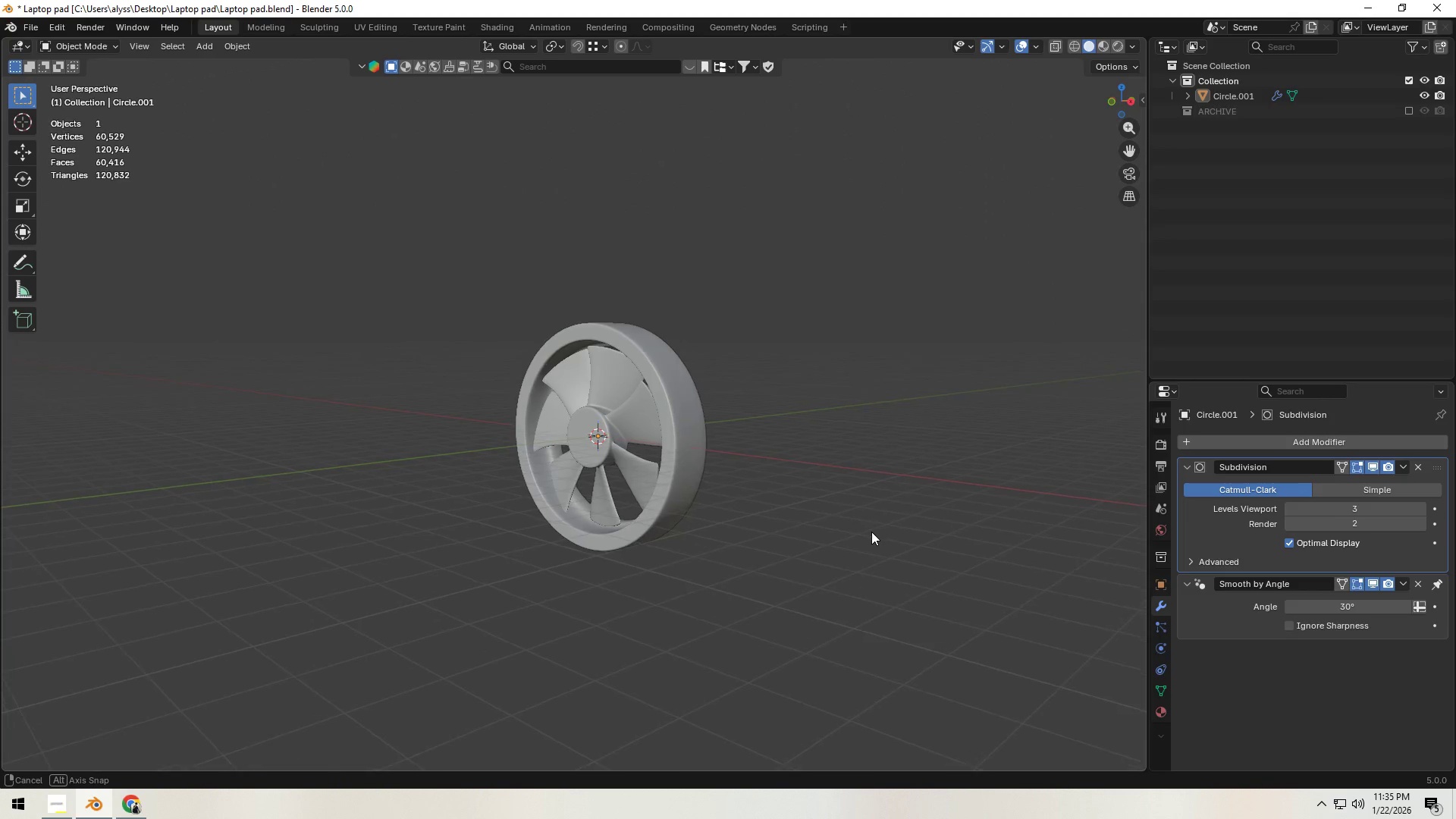 
hold_key(key=ShiftLeft, duration=0.38)
 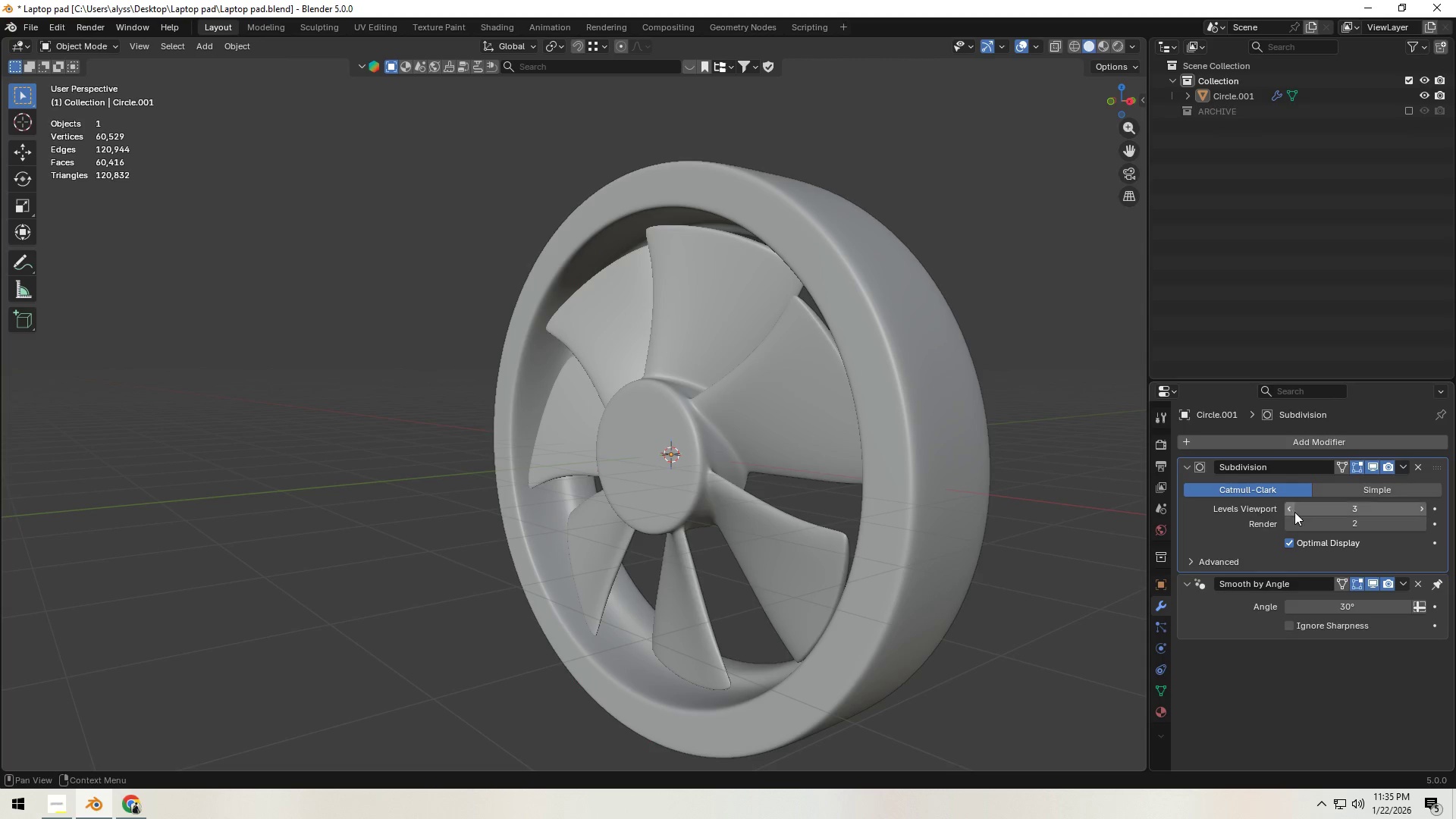 
scroll: coordinate [802, 532], scroll_direction: up, amount: 5.0
 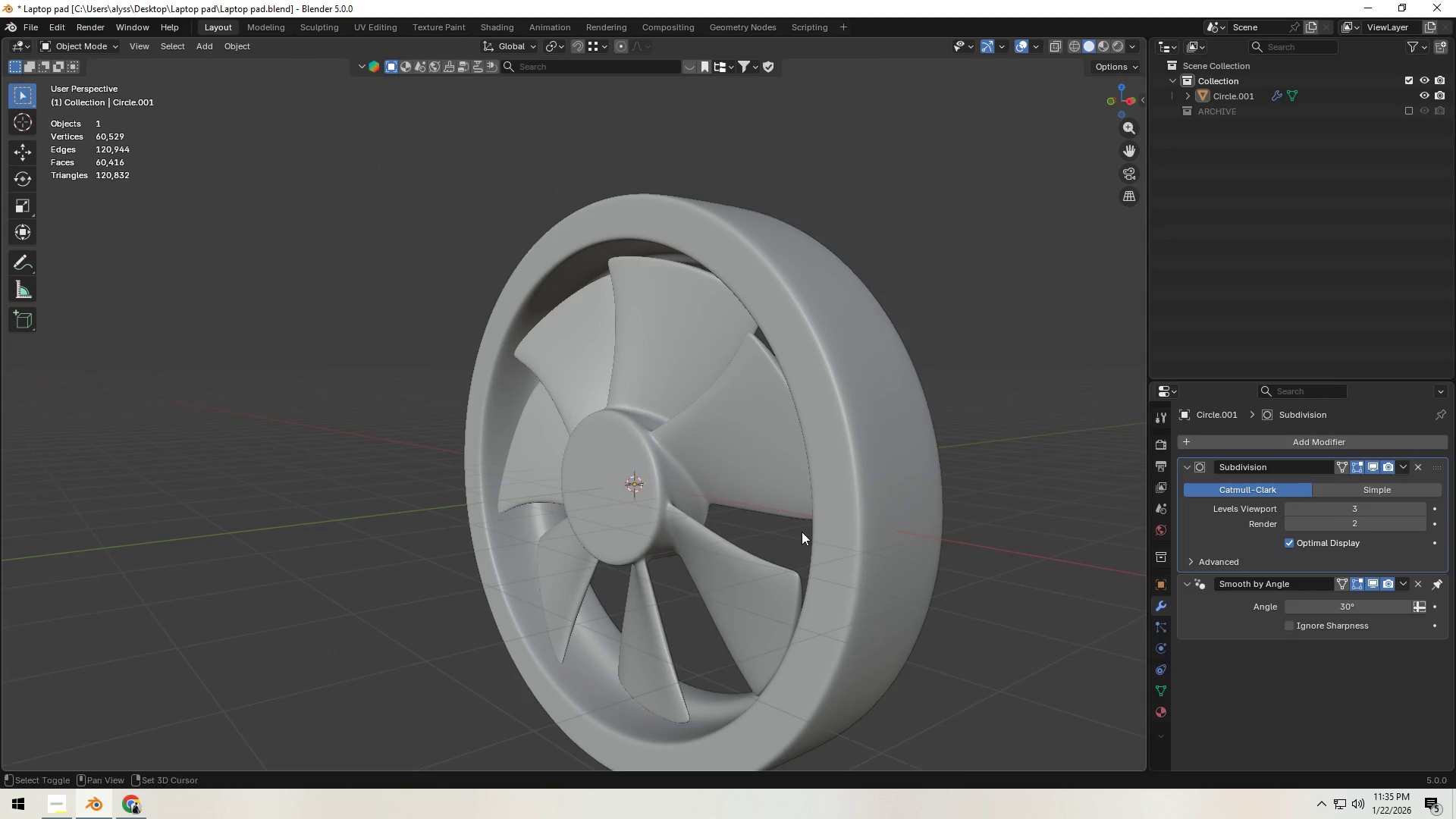 
left_click([1372, 465])
 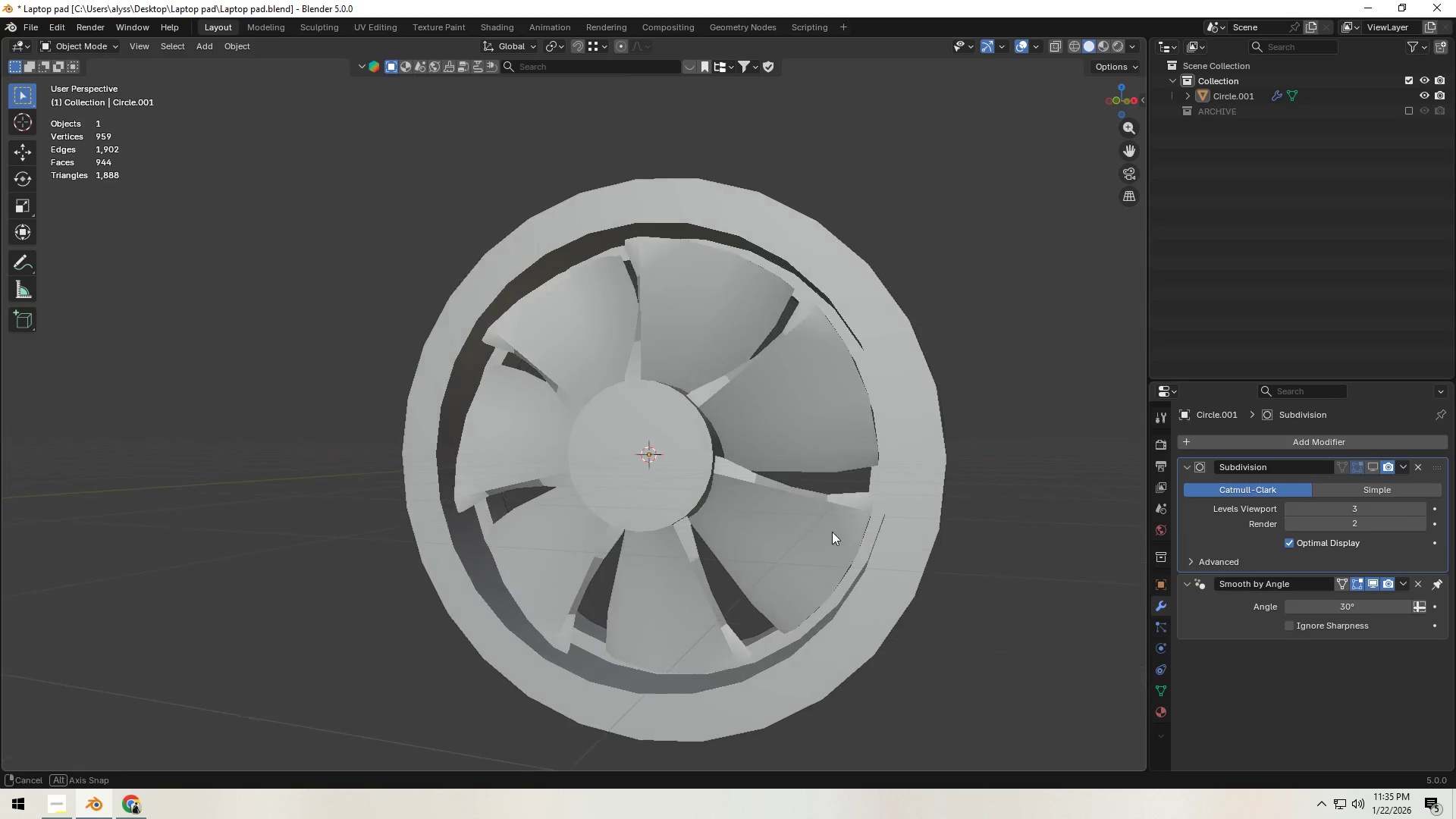 
key(Tab)
 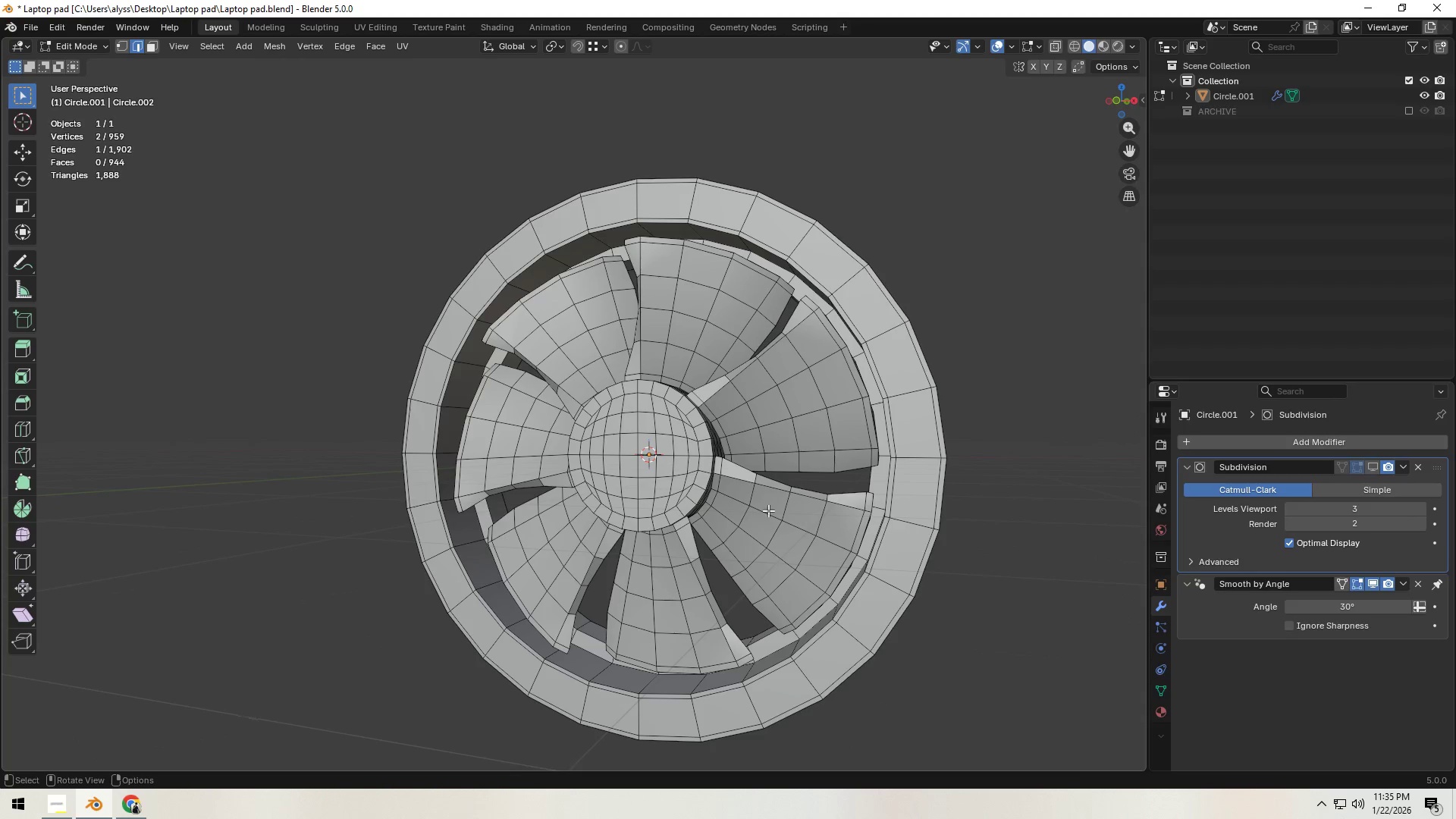 
left_click([701, 487])
 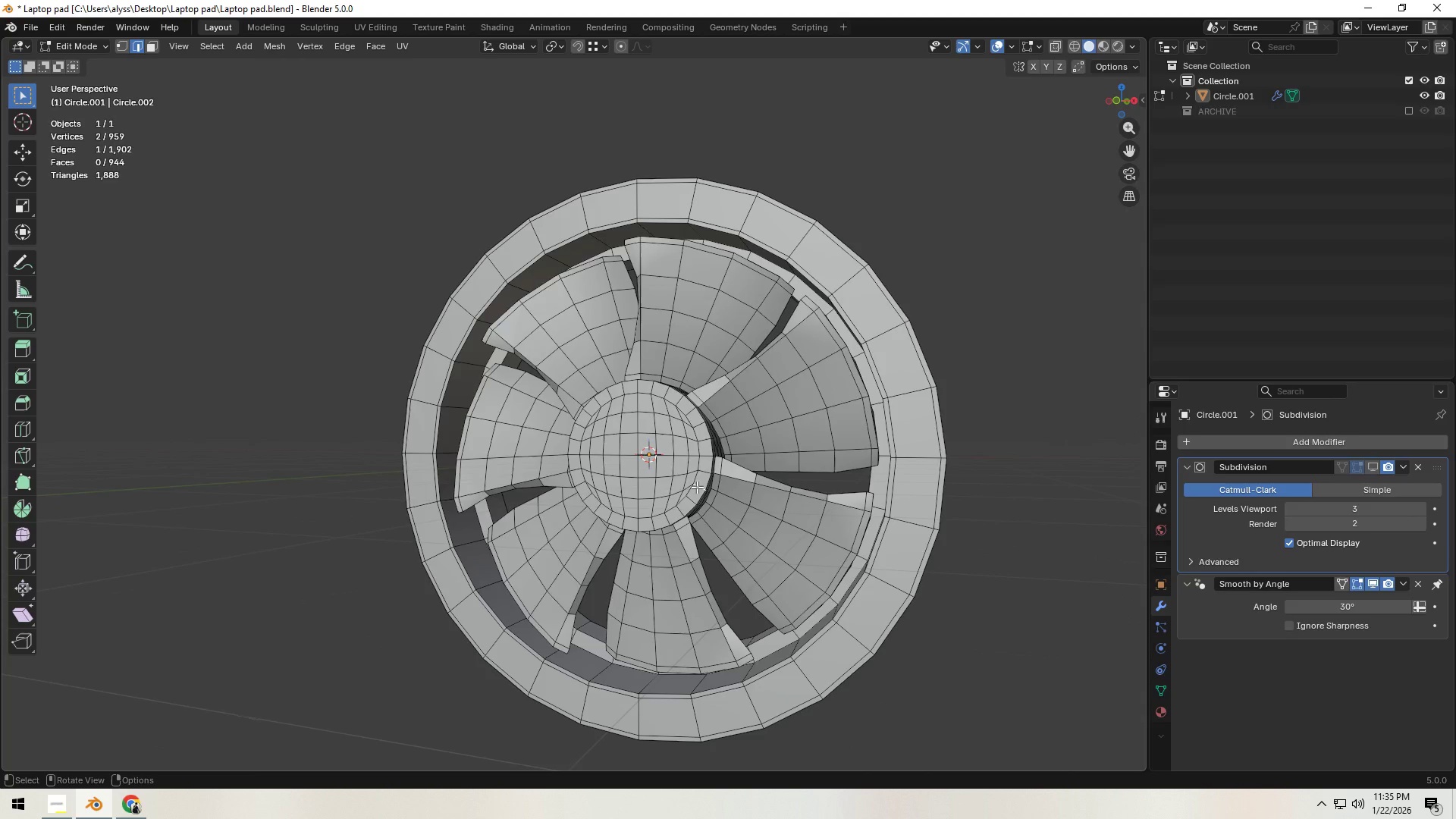 
type(lh)
 